 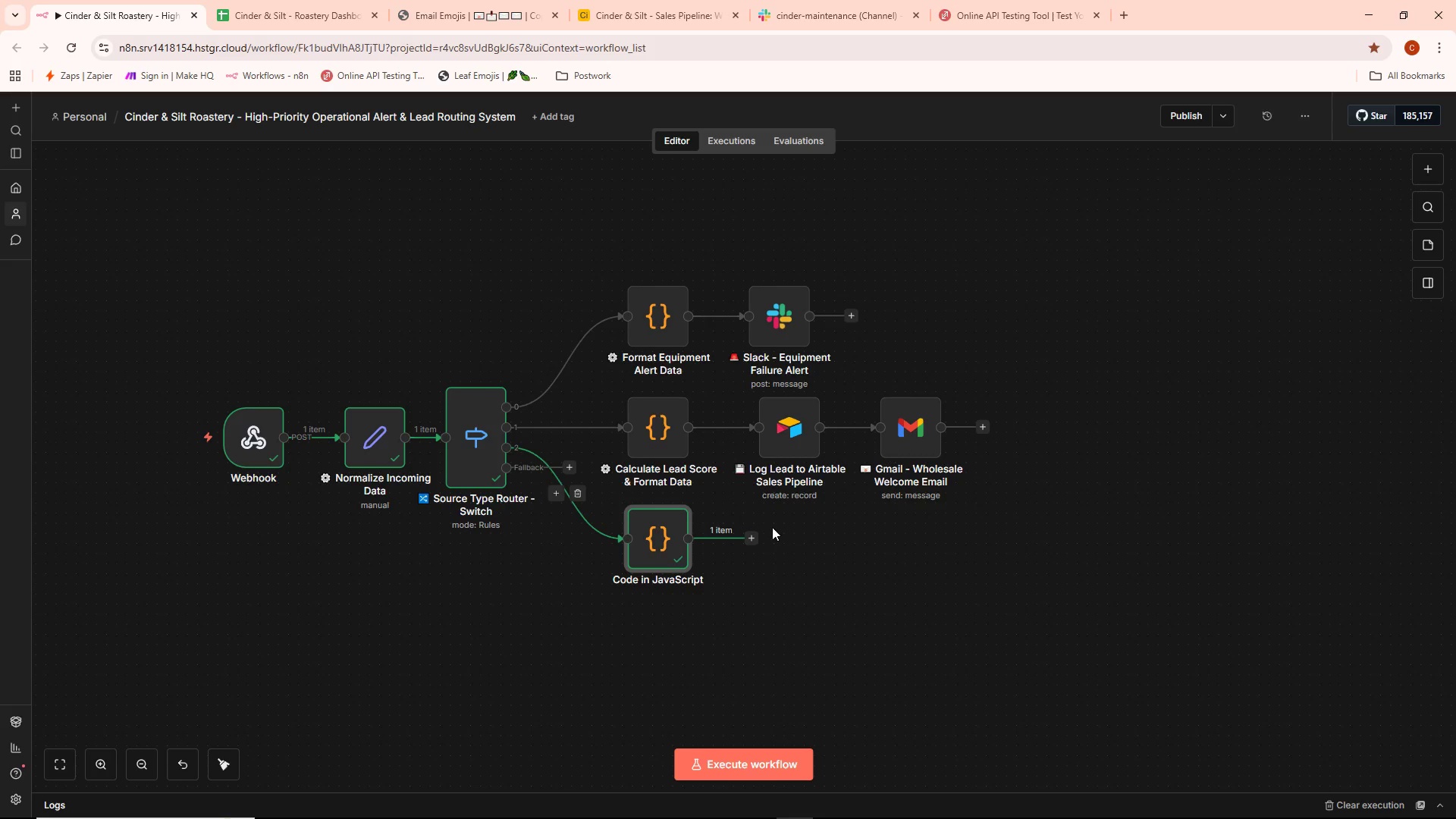 
left_click([471, 0])
 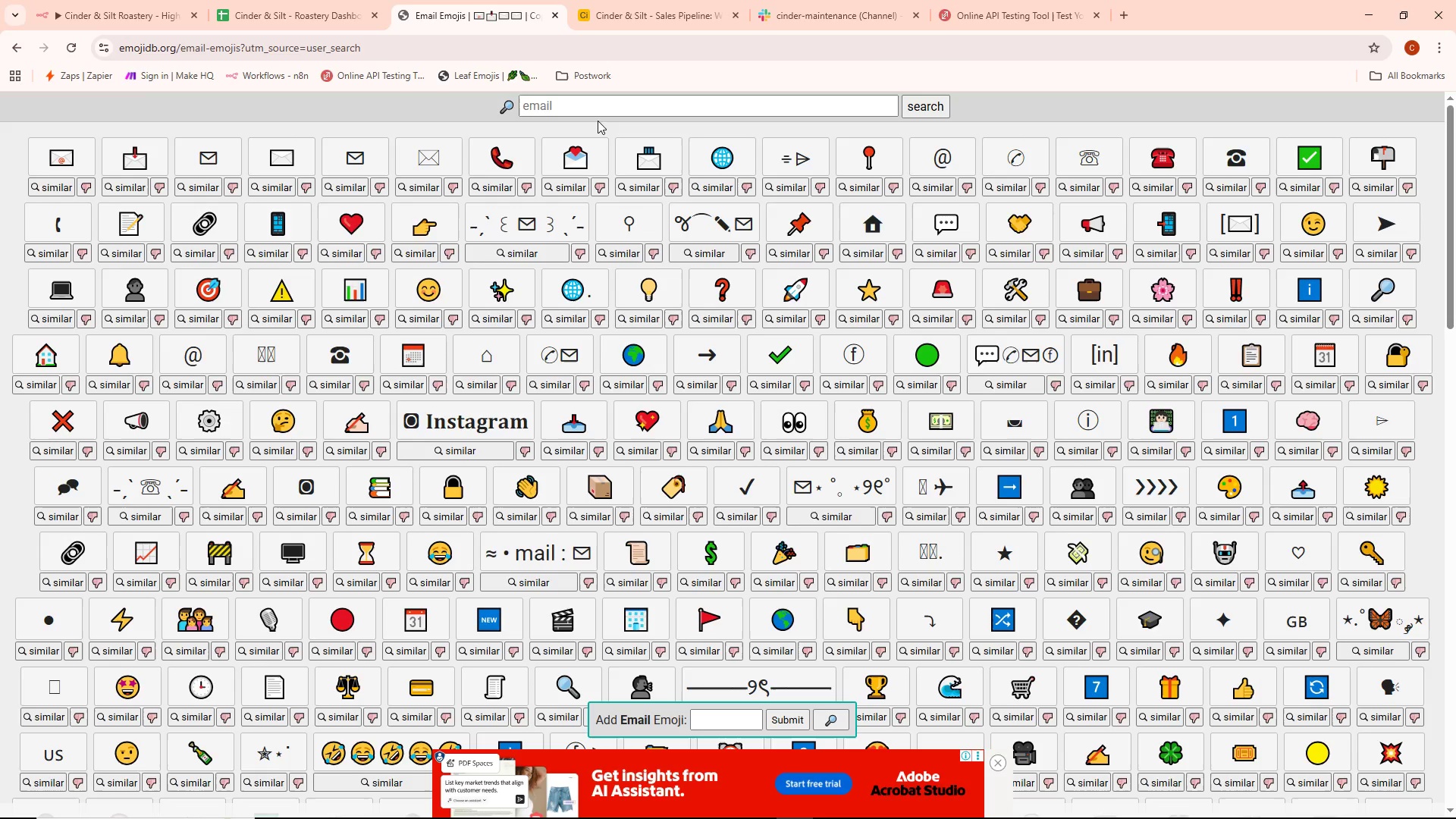 
left_click([592, 111])
 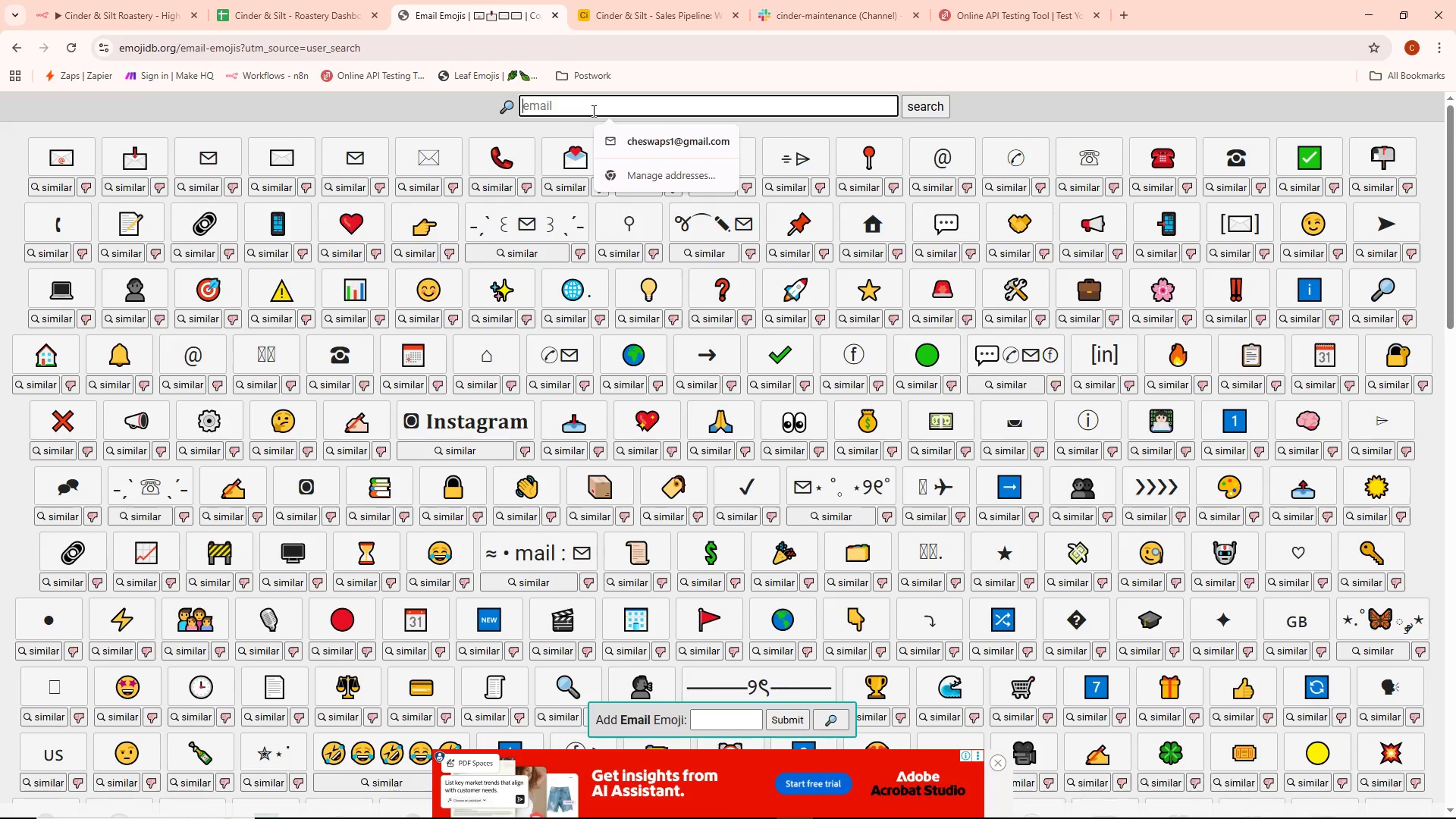 
type(se)
 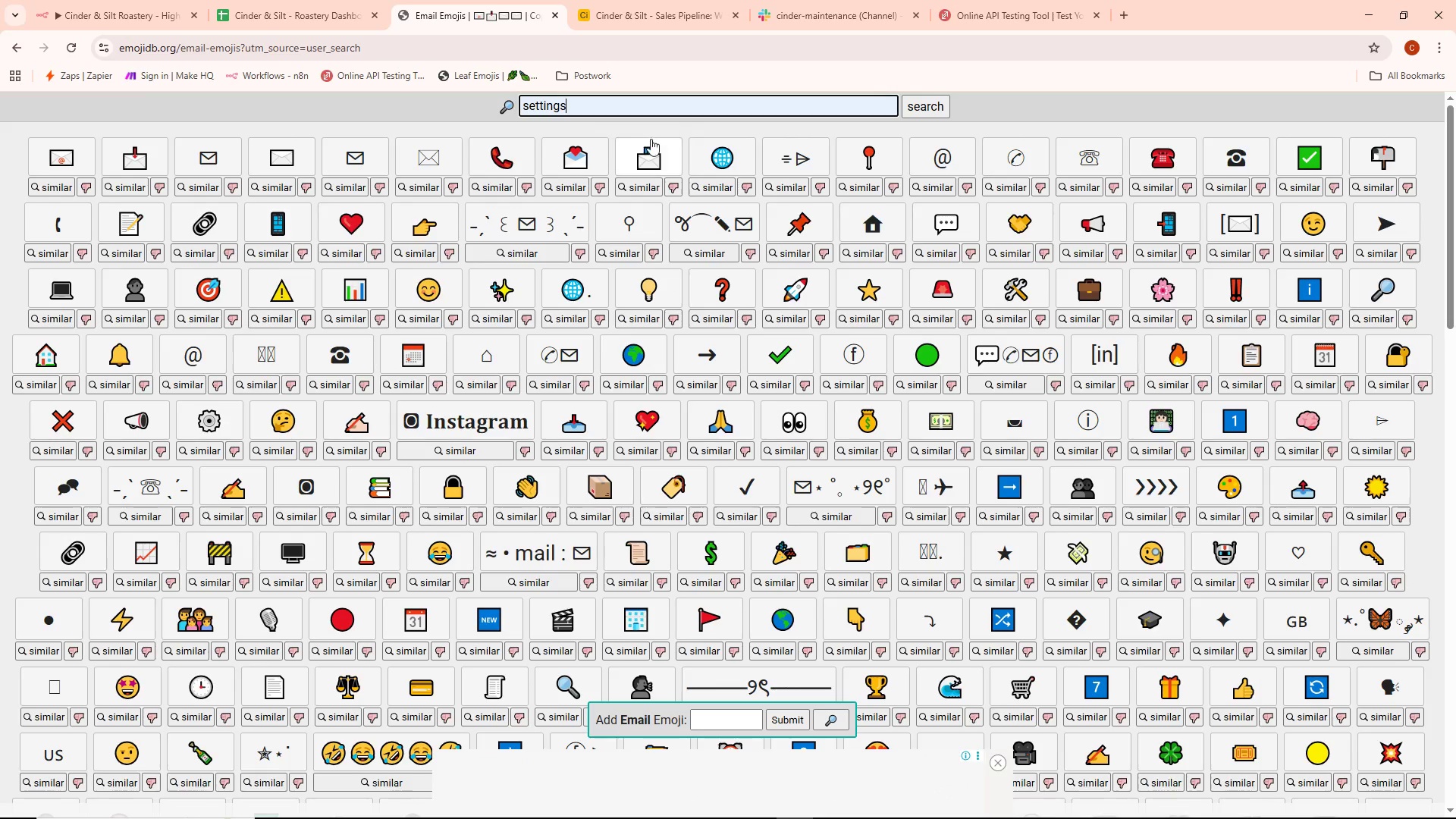 
key(NumpadEnter)
 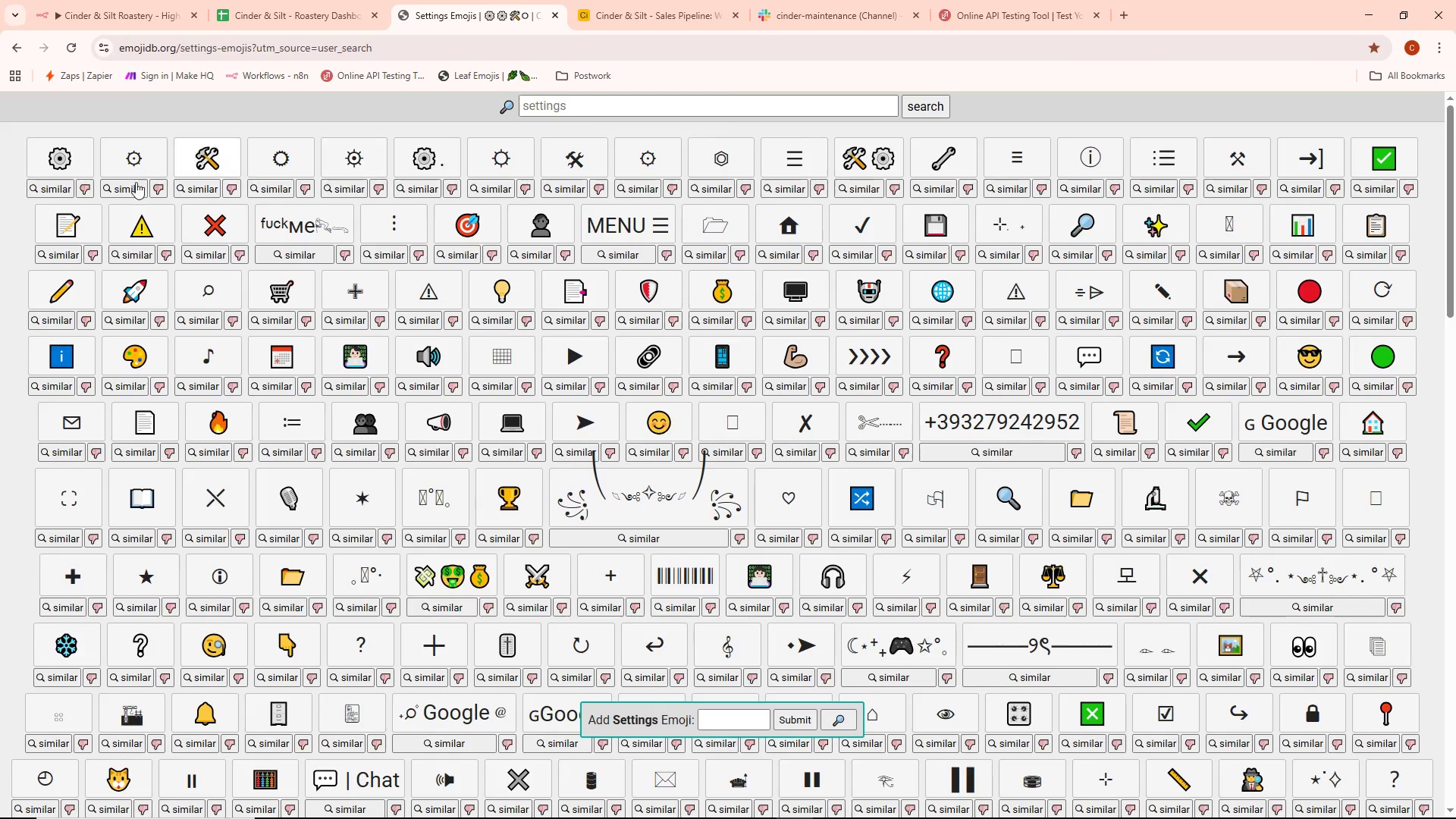 
left_click([50, 172])
 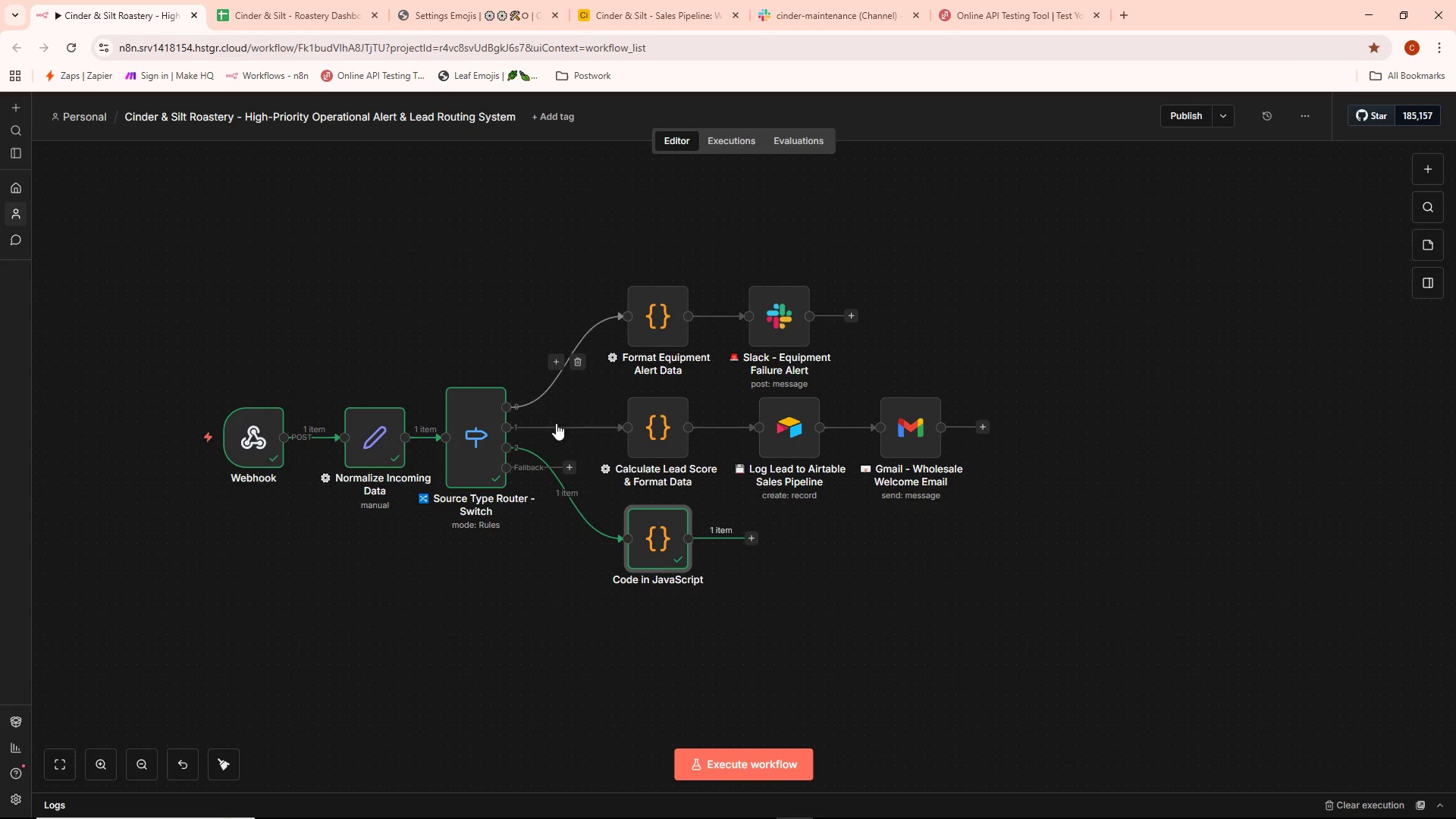 
right_click([666, 534])
 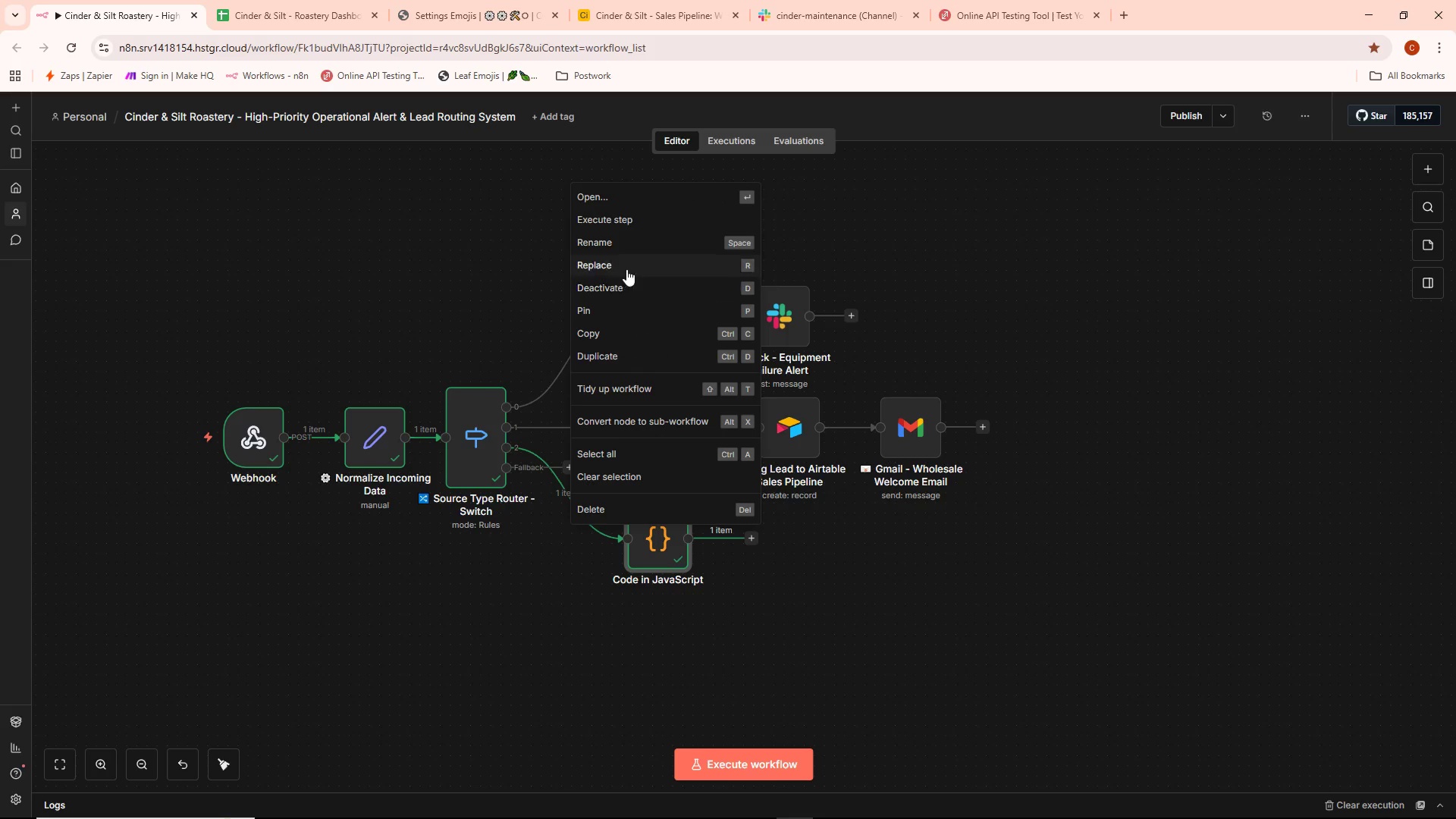 
left_click([638, 240])
 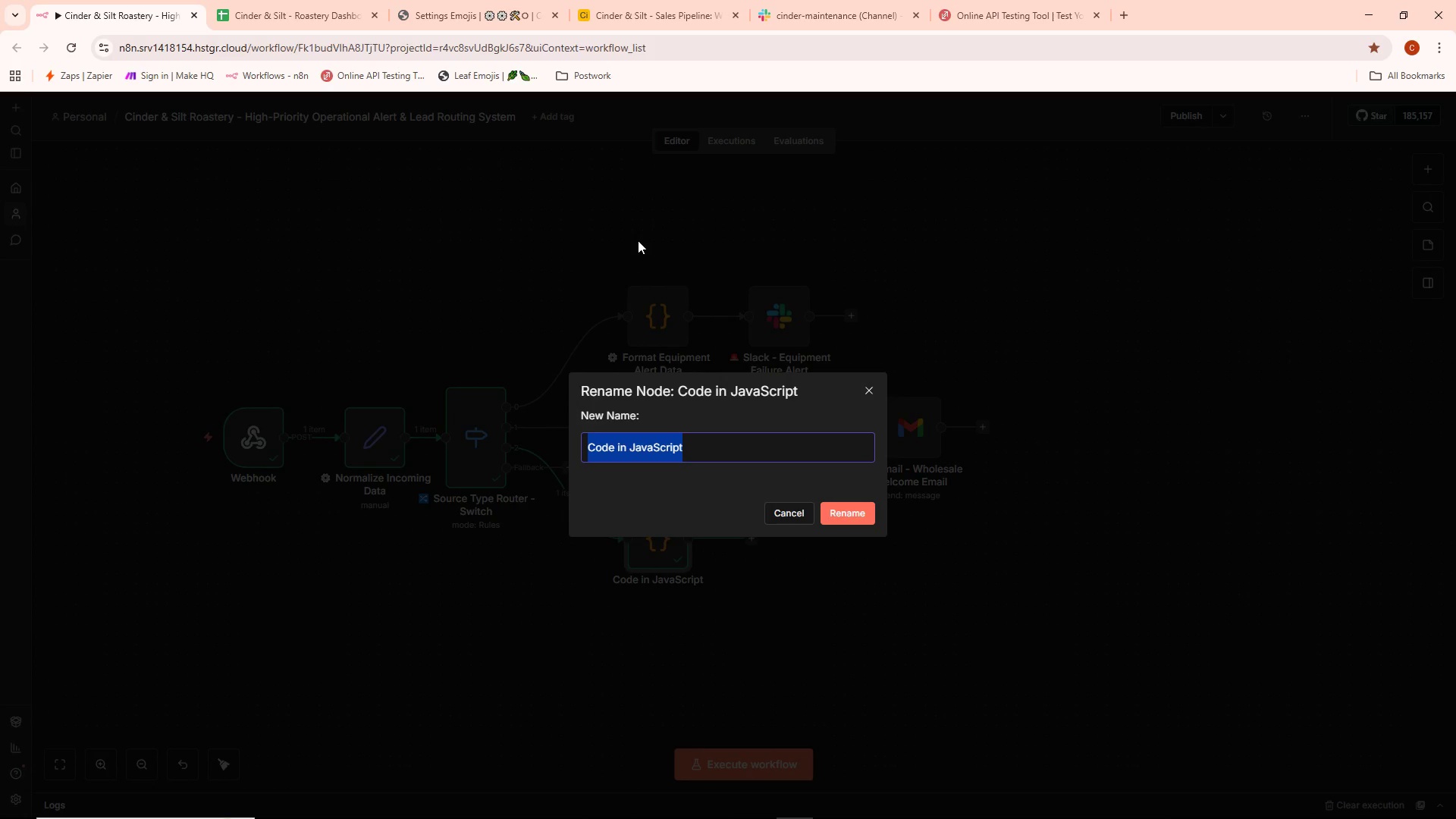 
key(Backspace)
 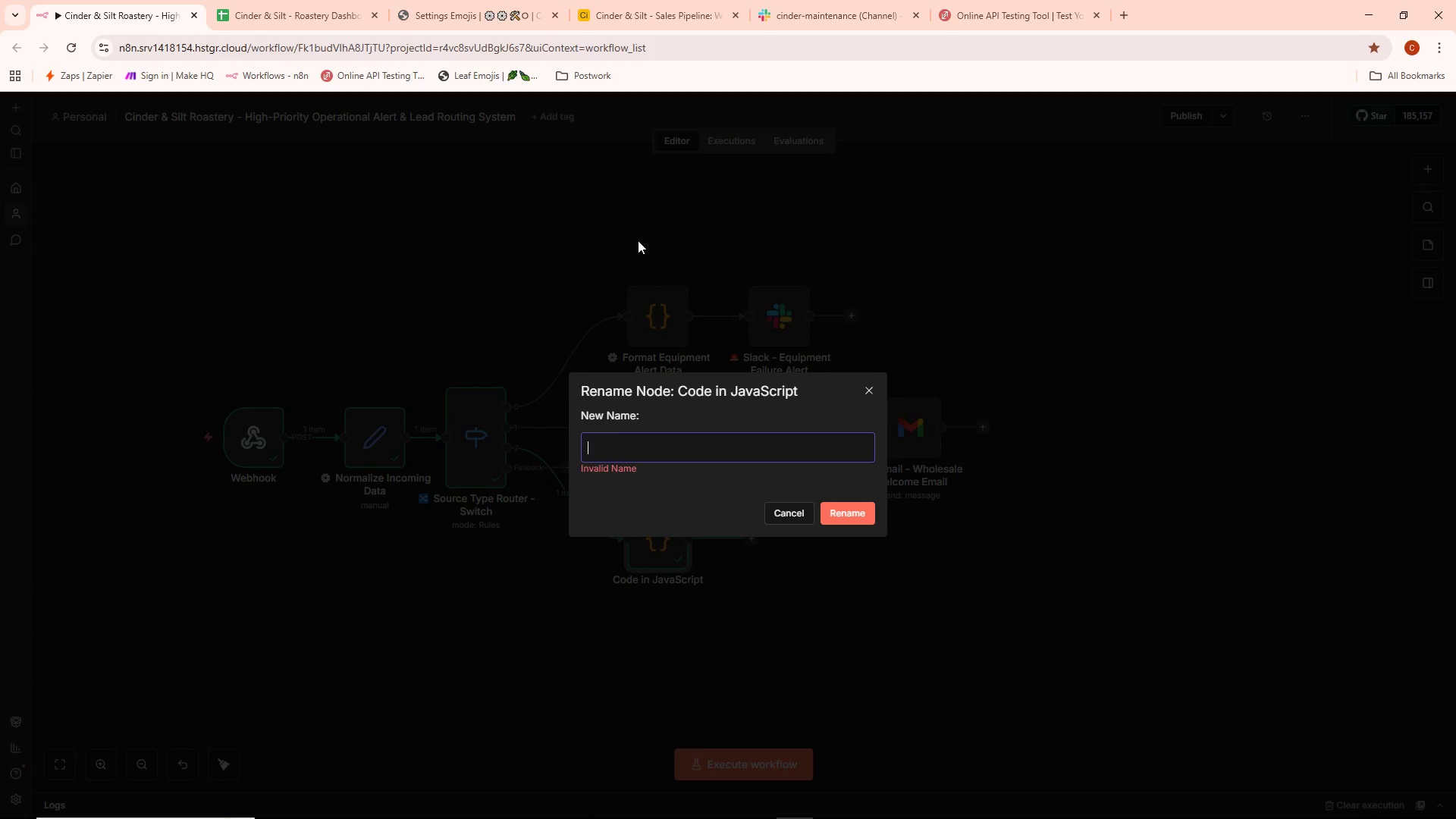 
key(Control+ControlLeft)
 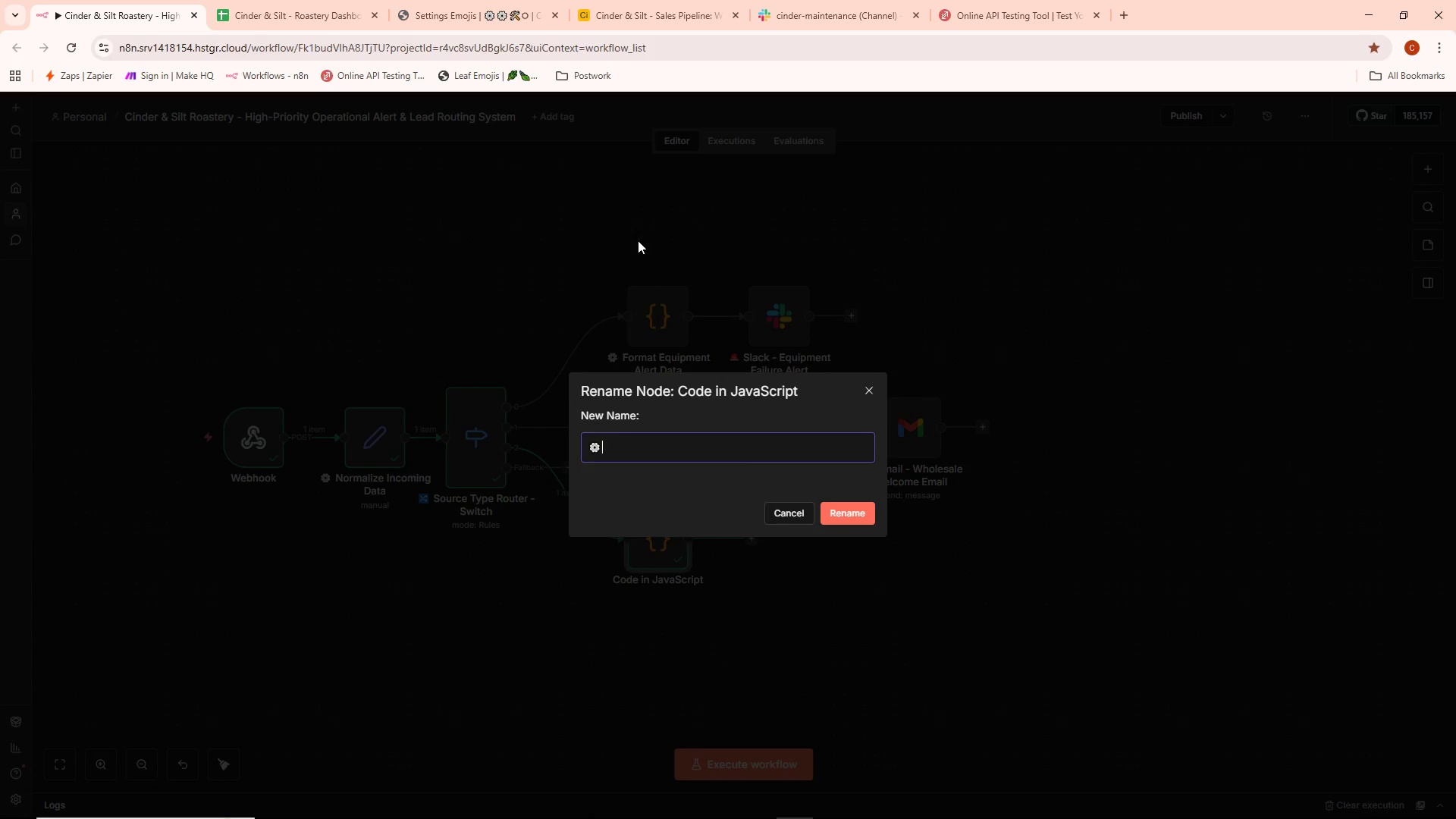 
key(Control+V)
 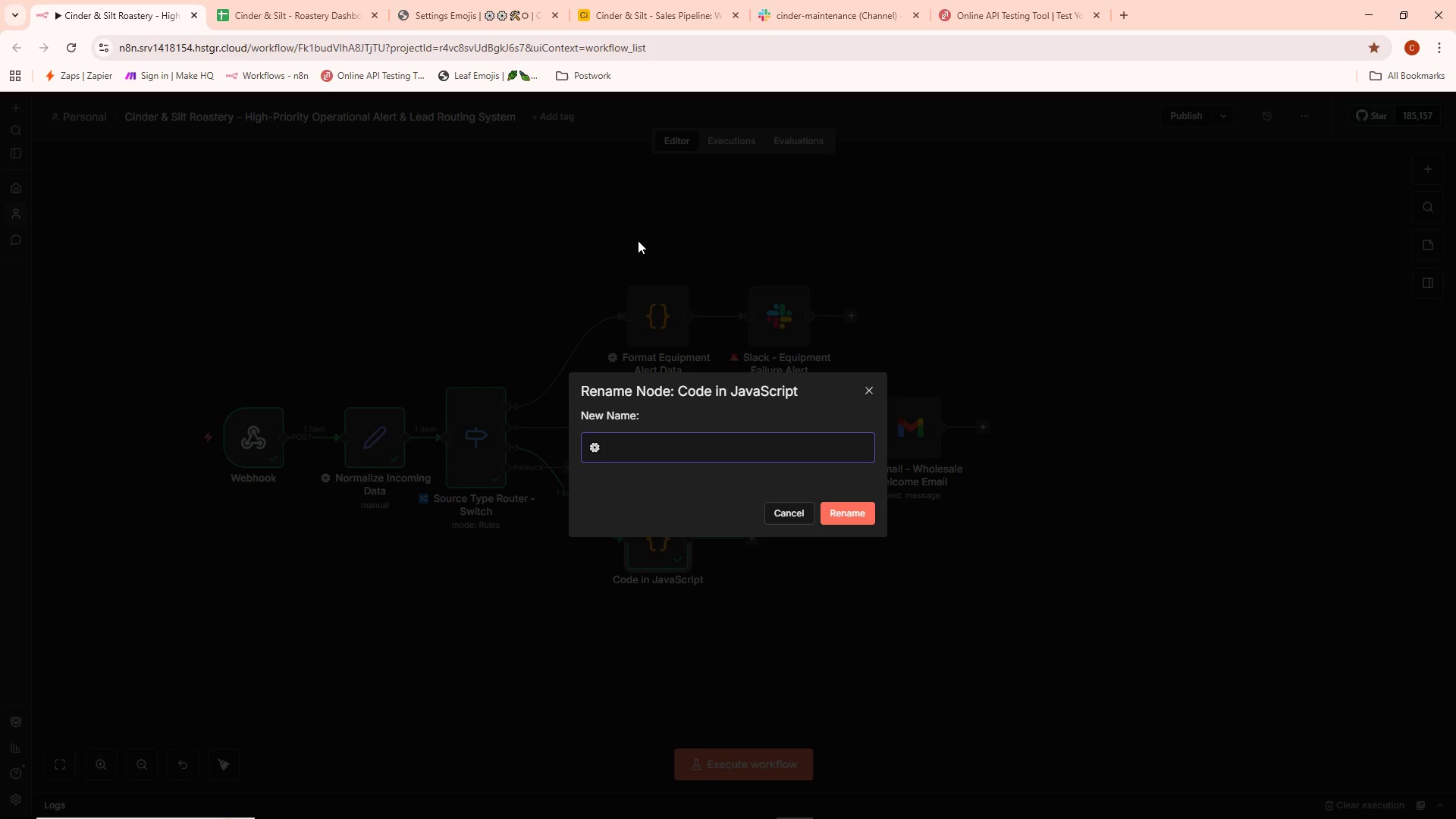 
type( Format Inventory Alert Data)
 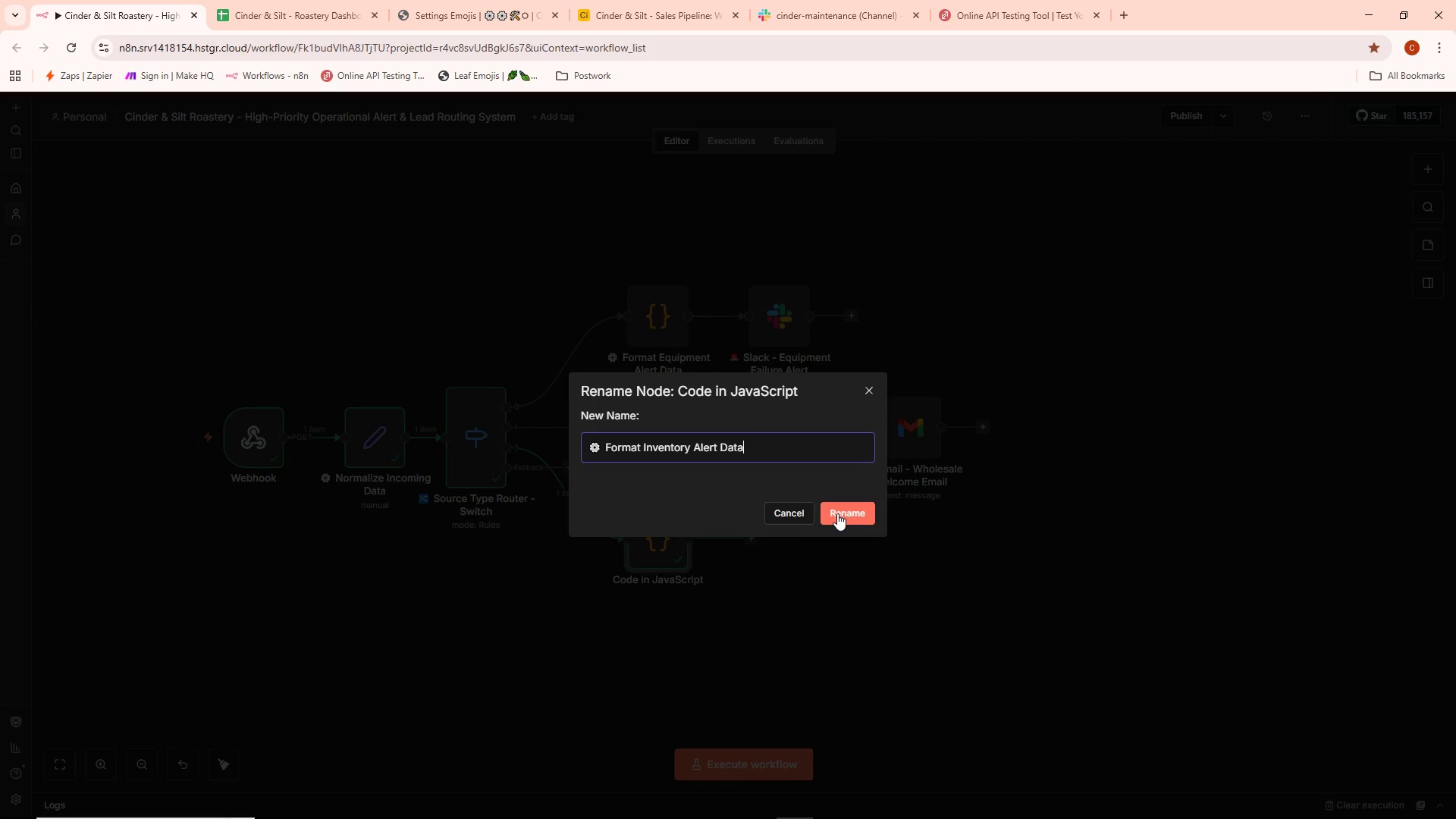 
left_click([837, 513])
 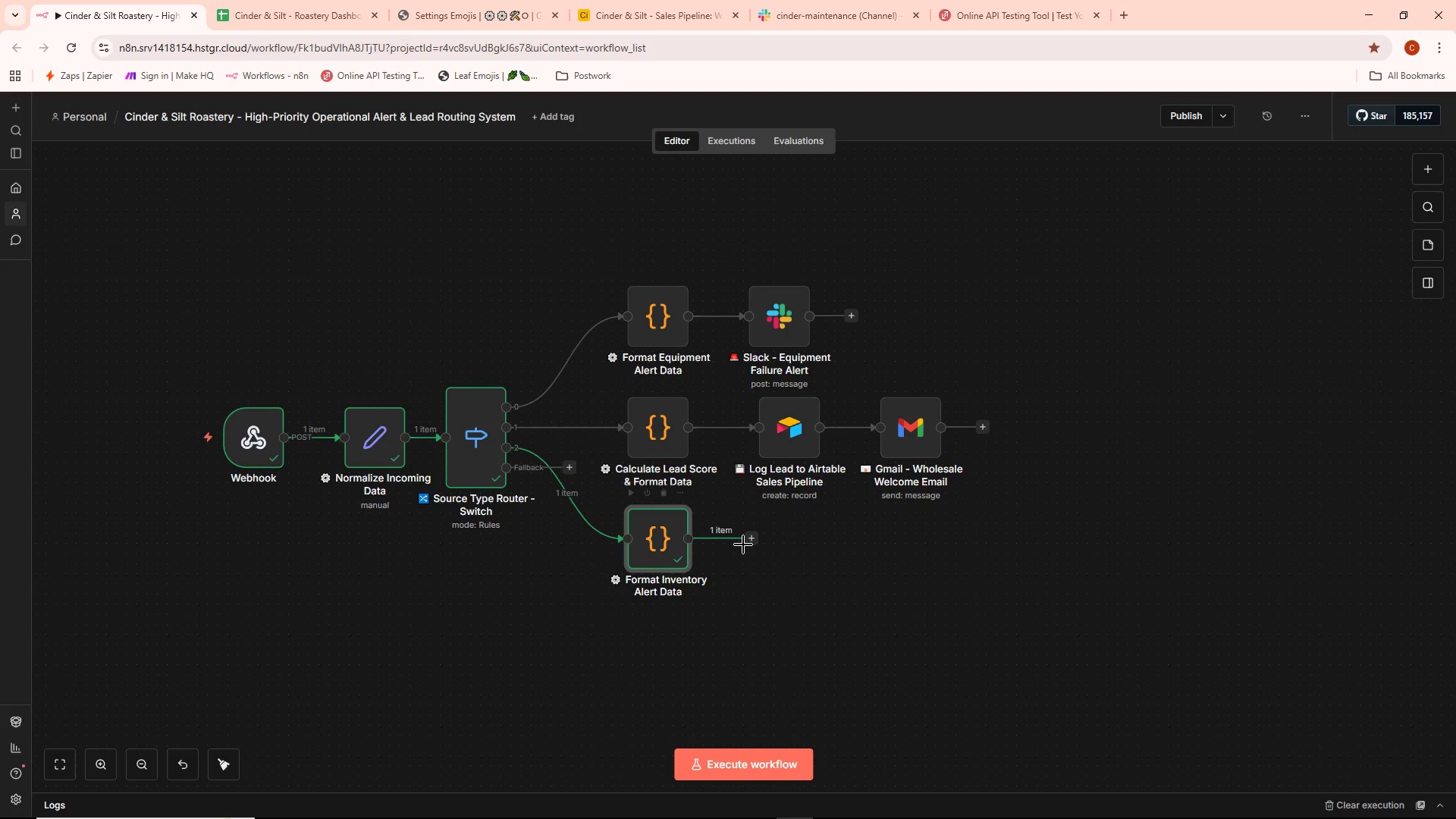 
wait(5.66)
 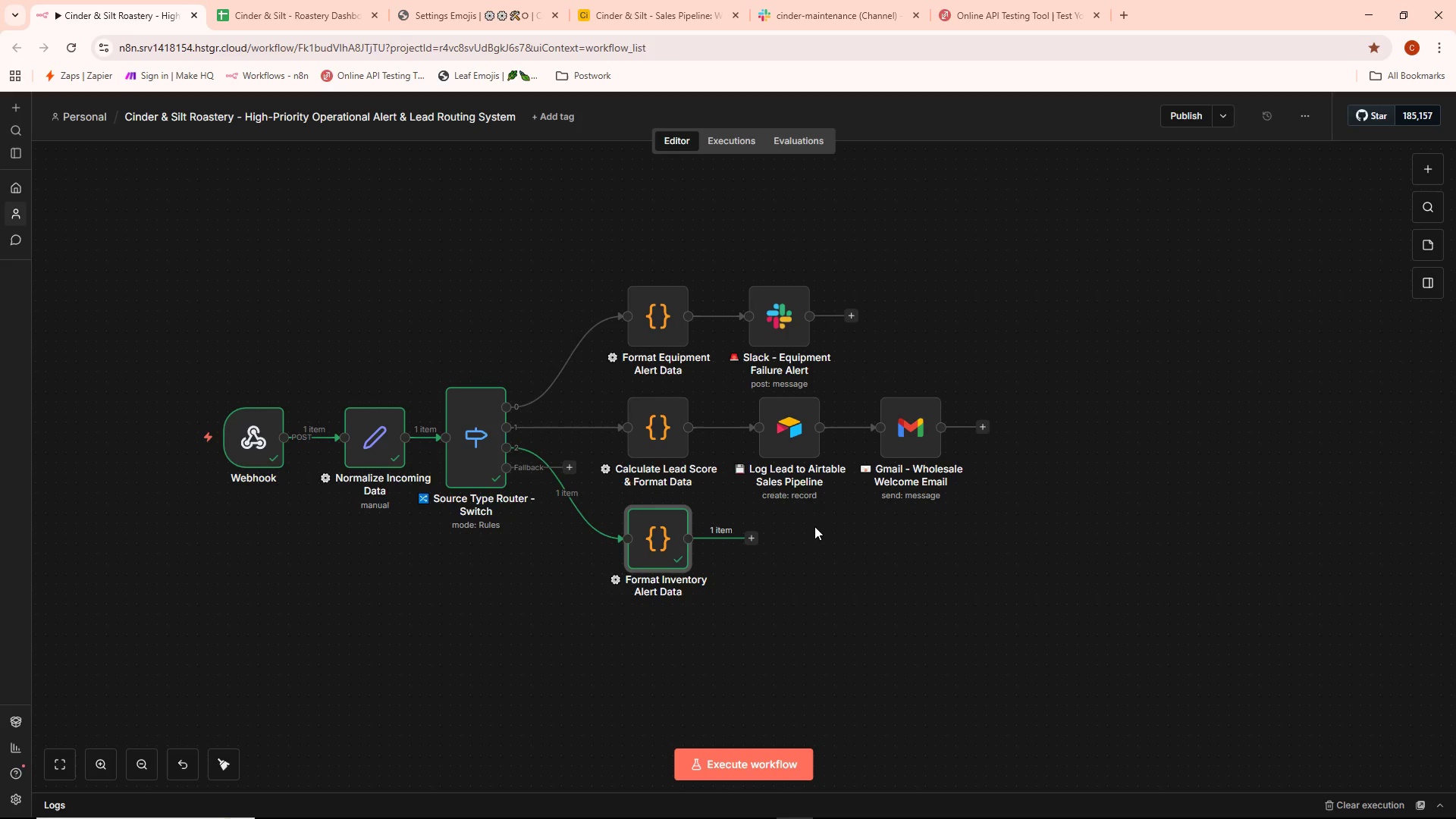 
left_click([753, 540])
 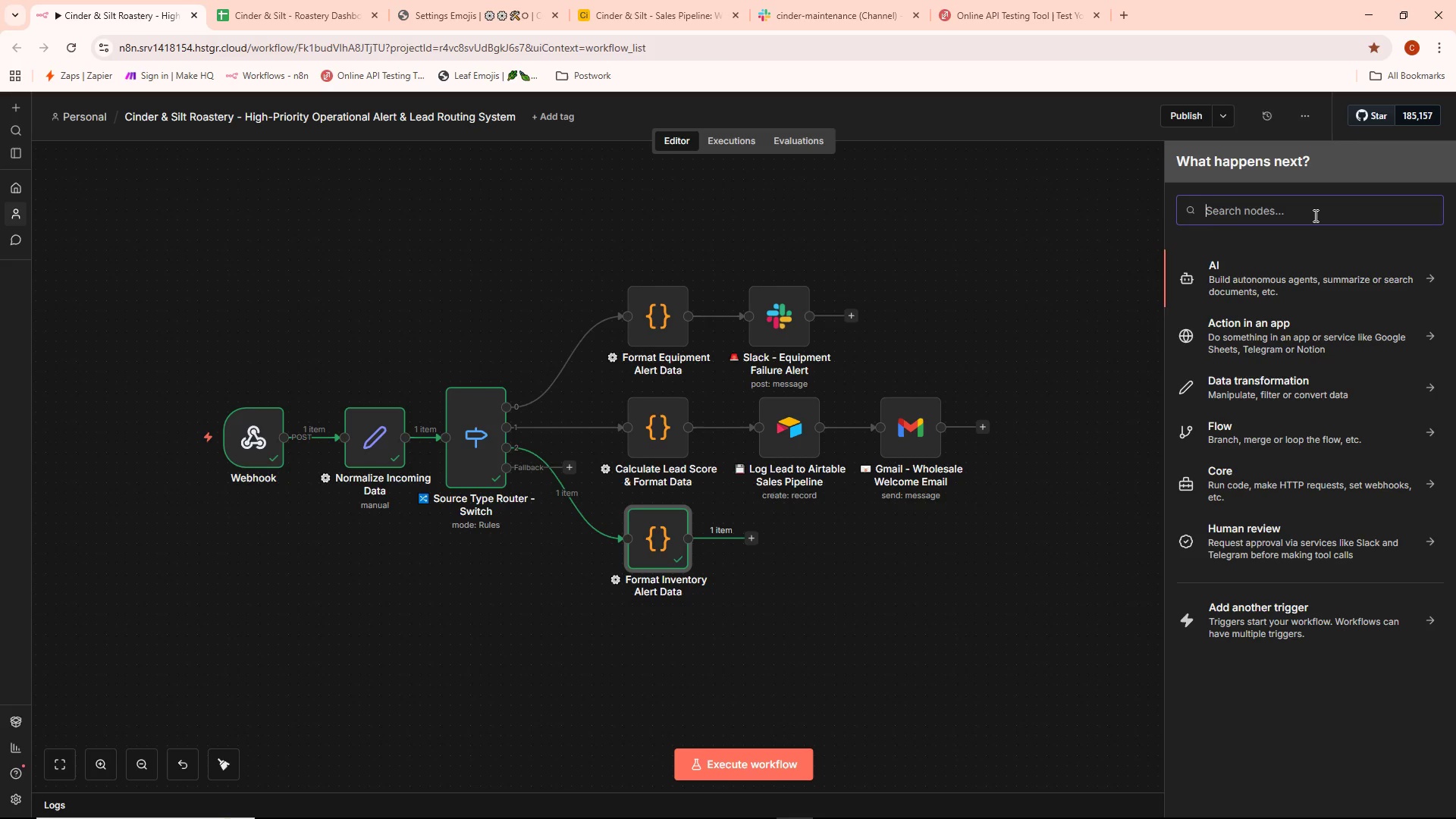 
type(sh)
 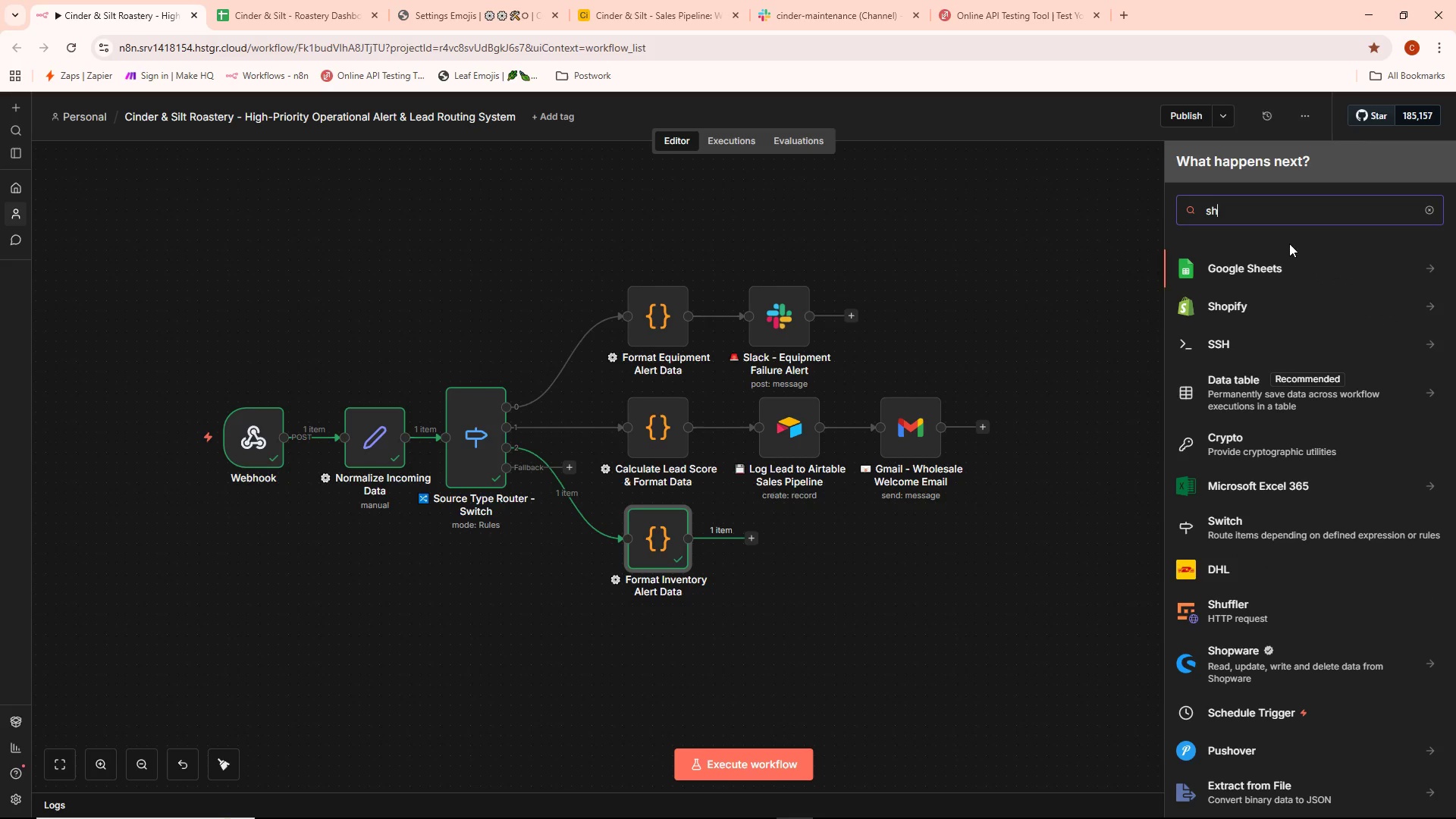 
left_click([1272, 267])
 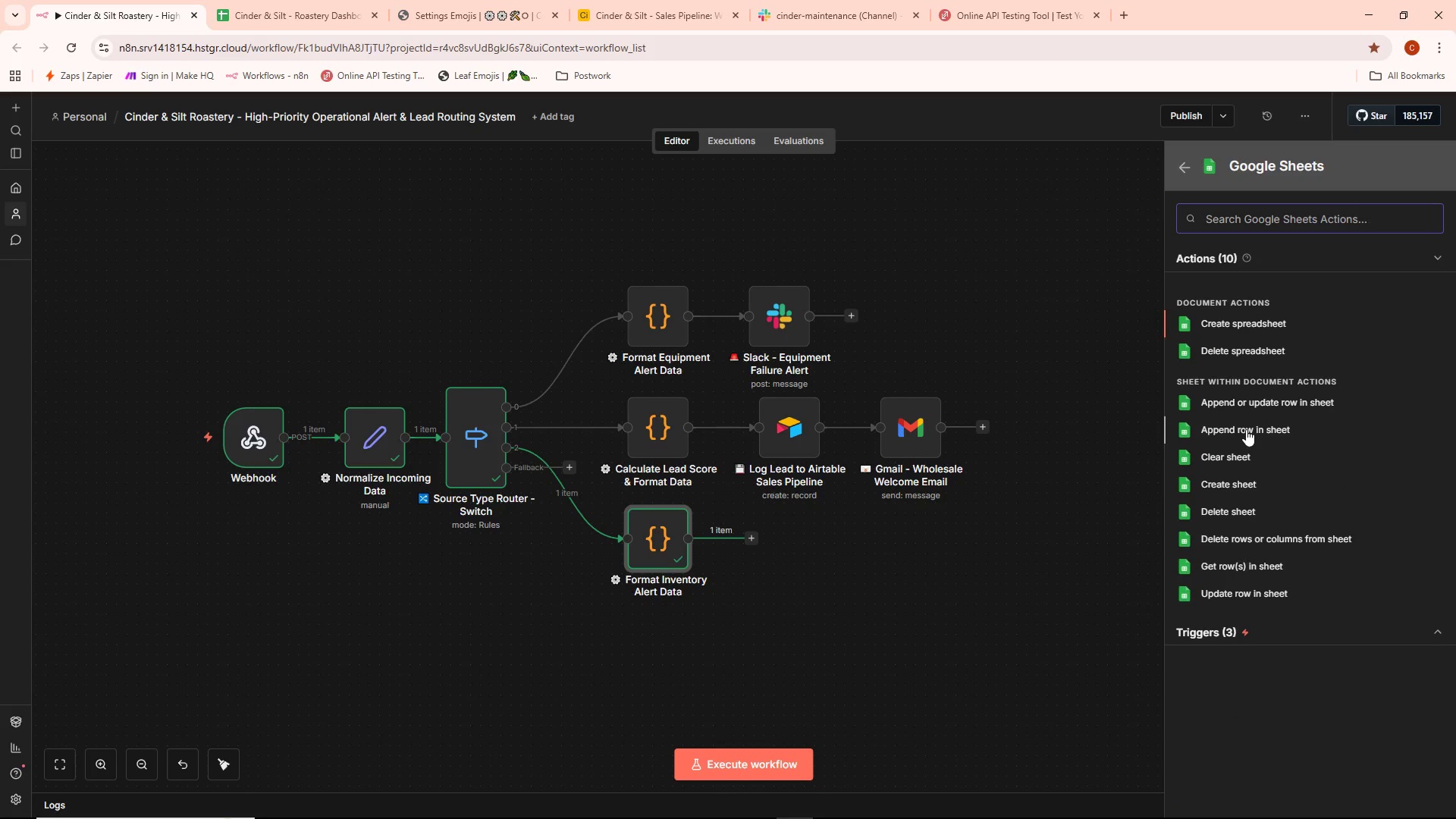 
wait(12.05)
 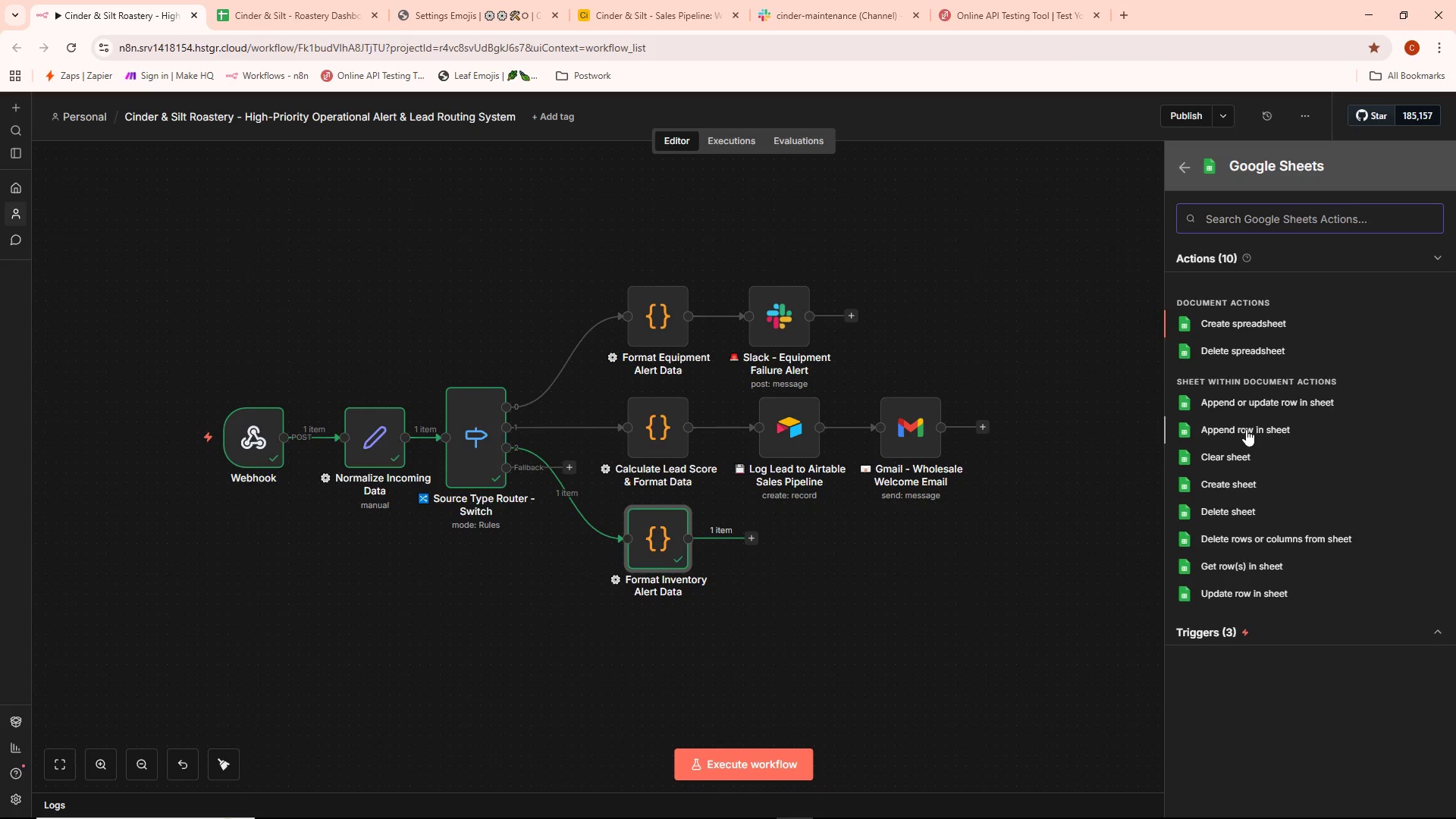 
left_click([147, 800])
 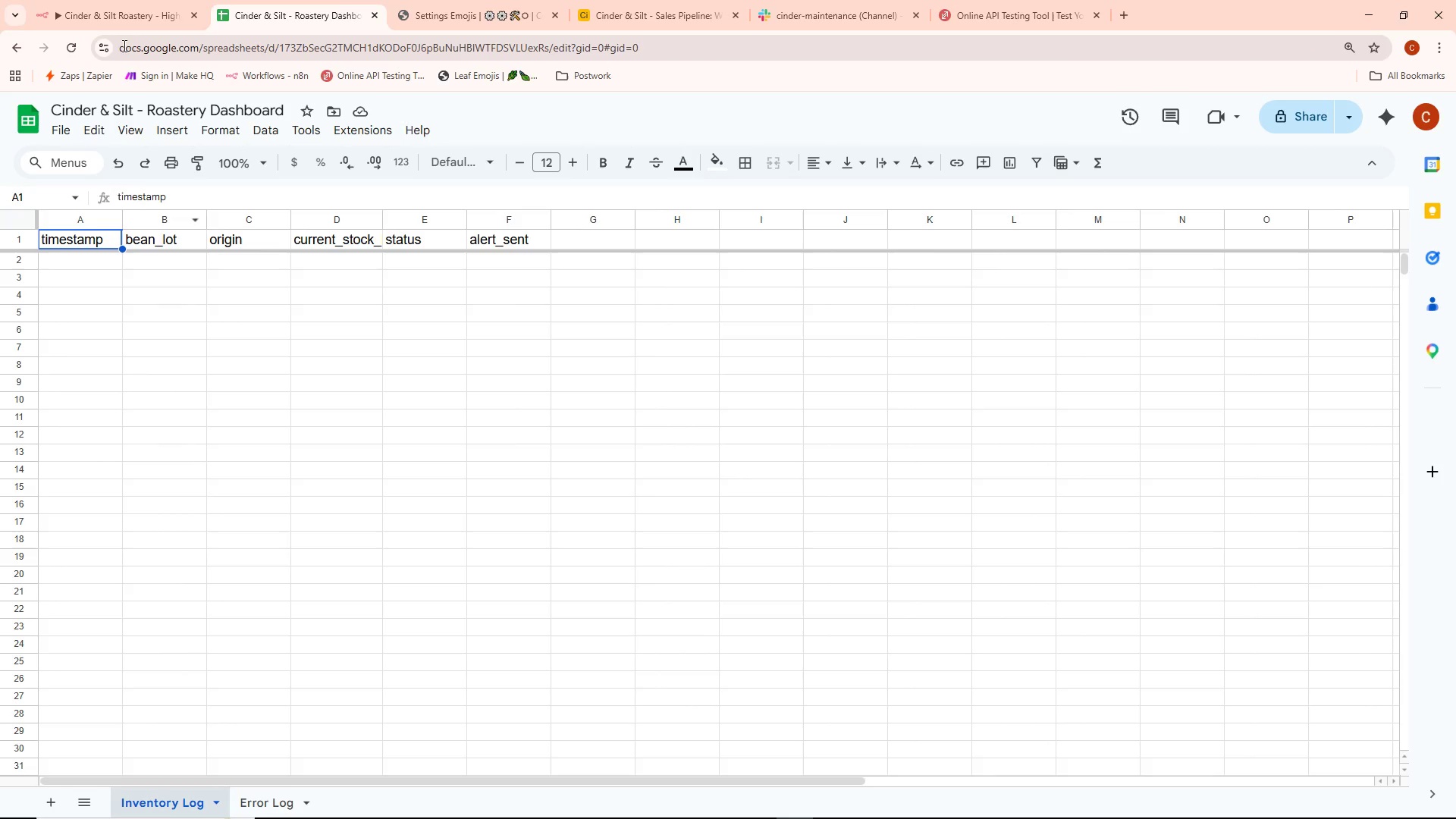 
left_click([122, 9])
 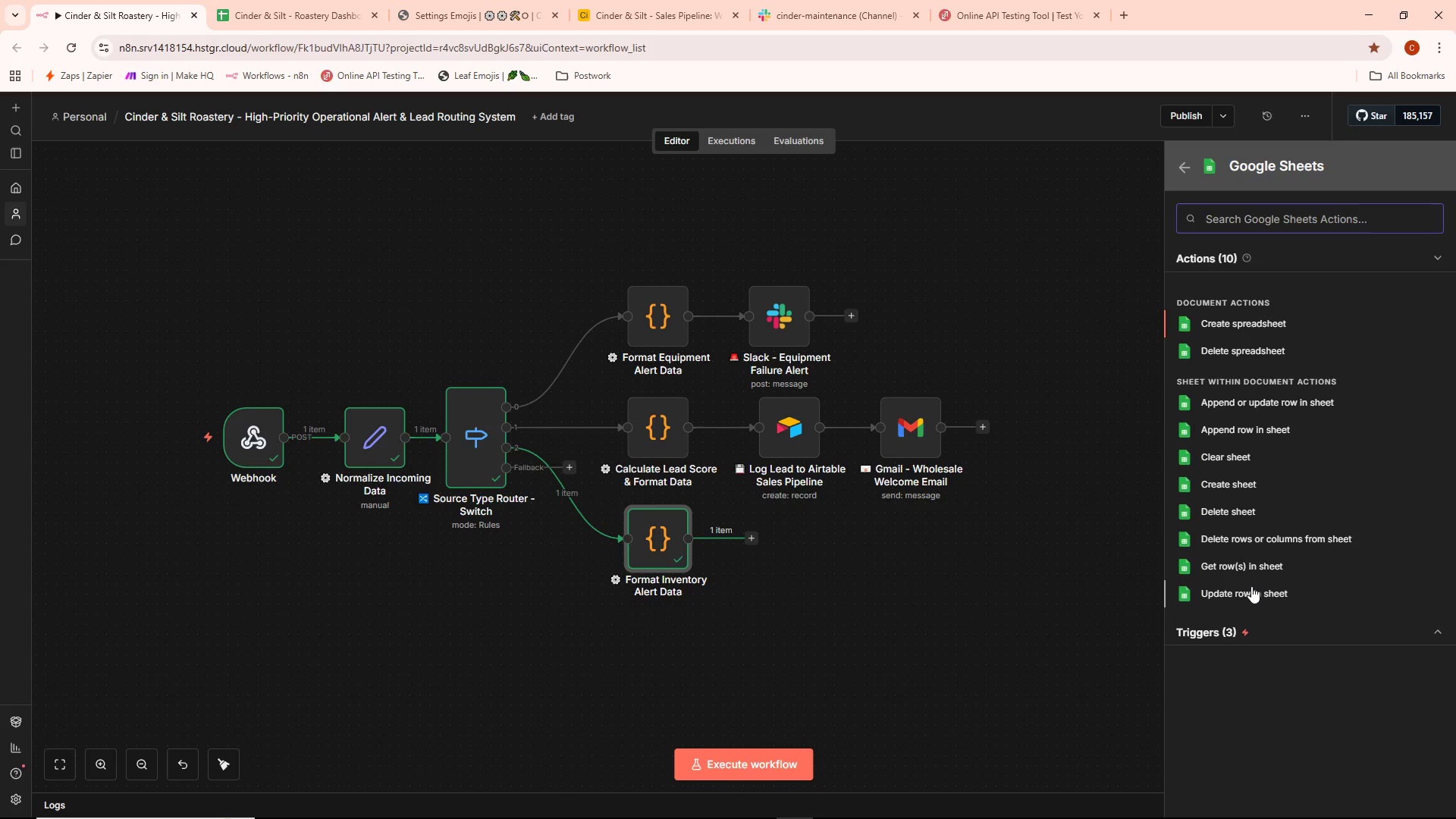 
wait(17.08)
 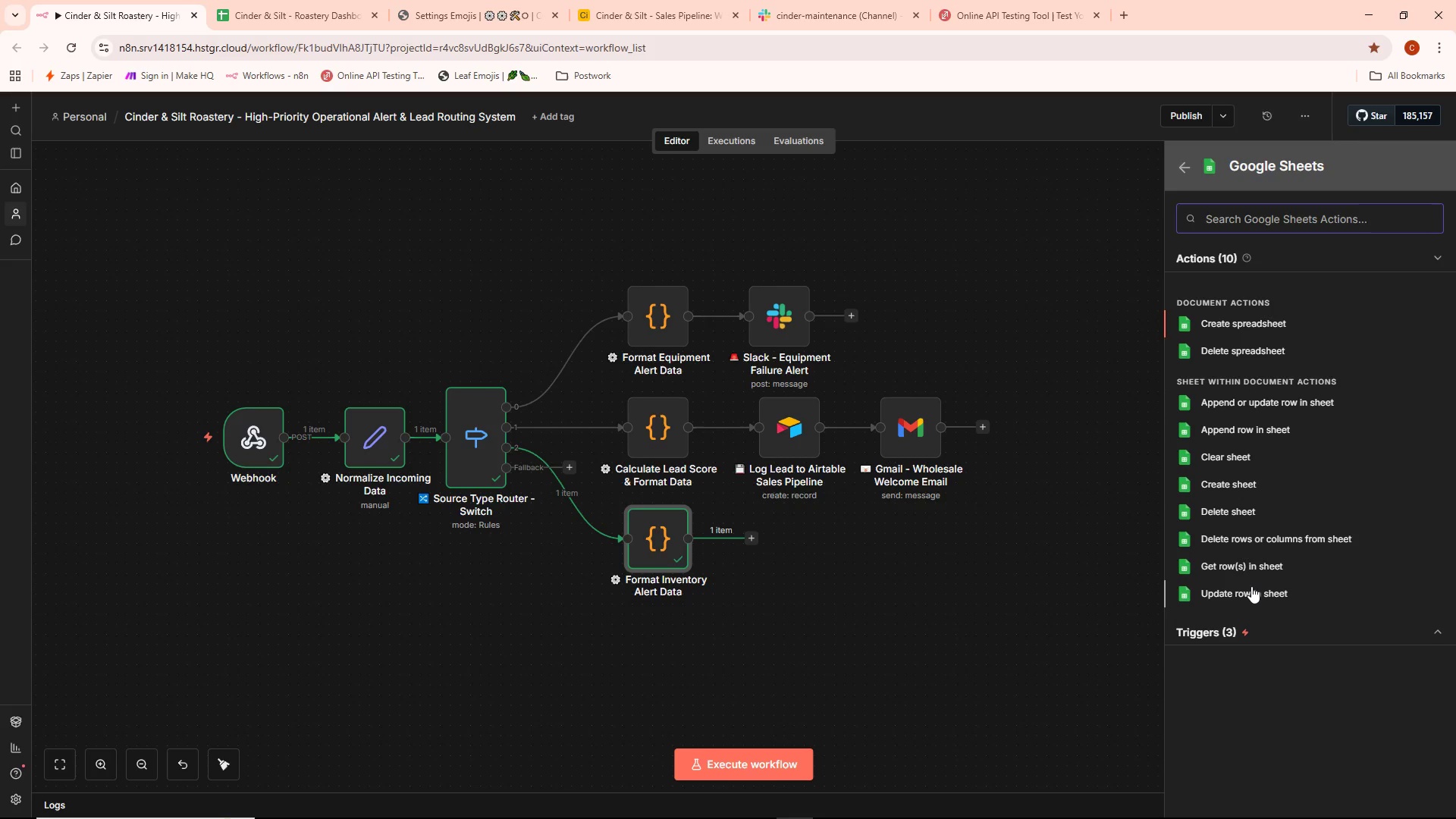 
left_click([1235, 428])
 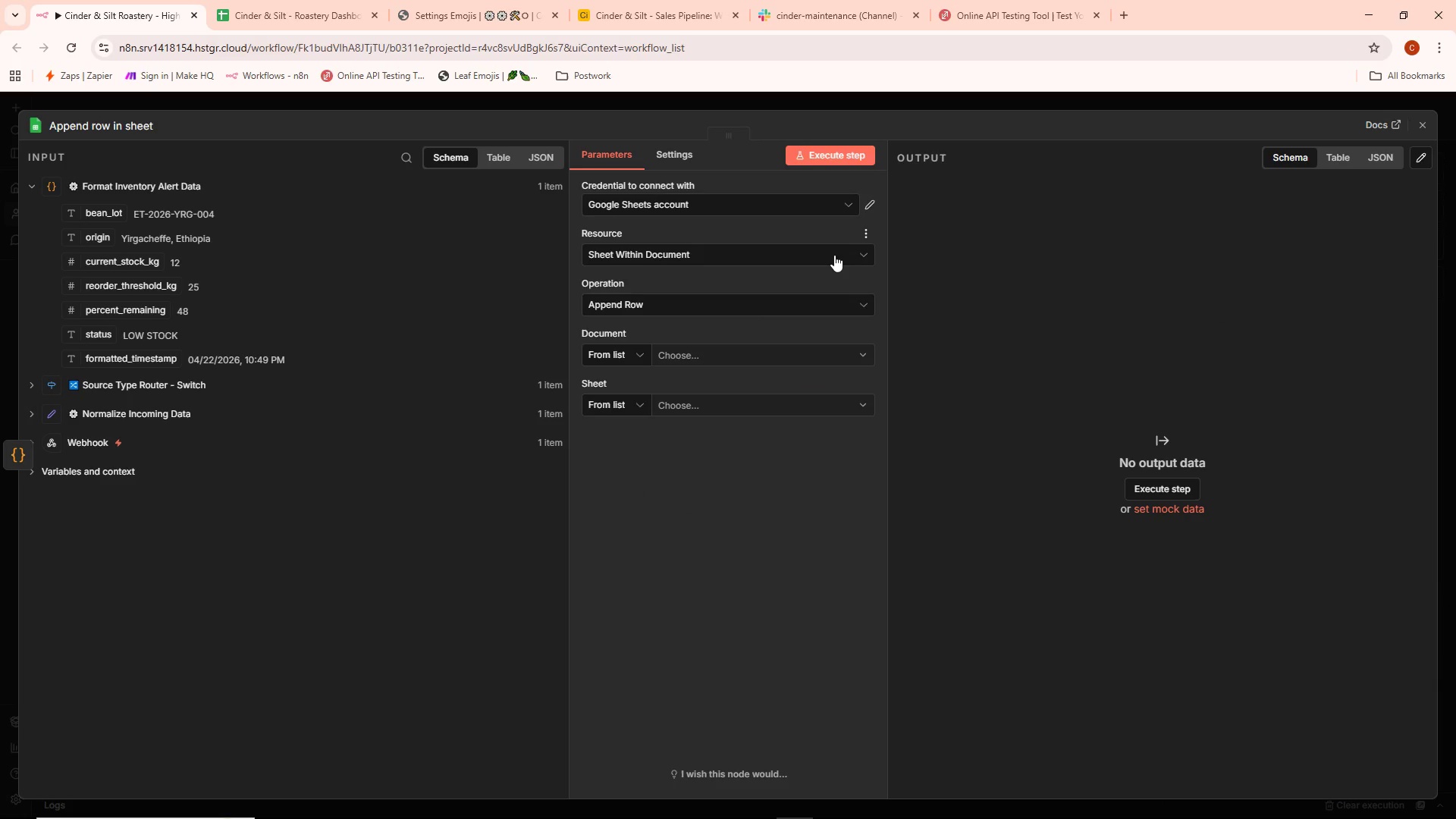 
left_click([758, 361])
 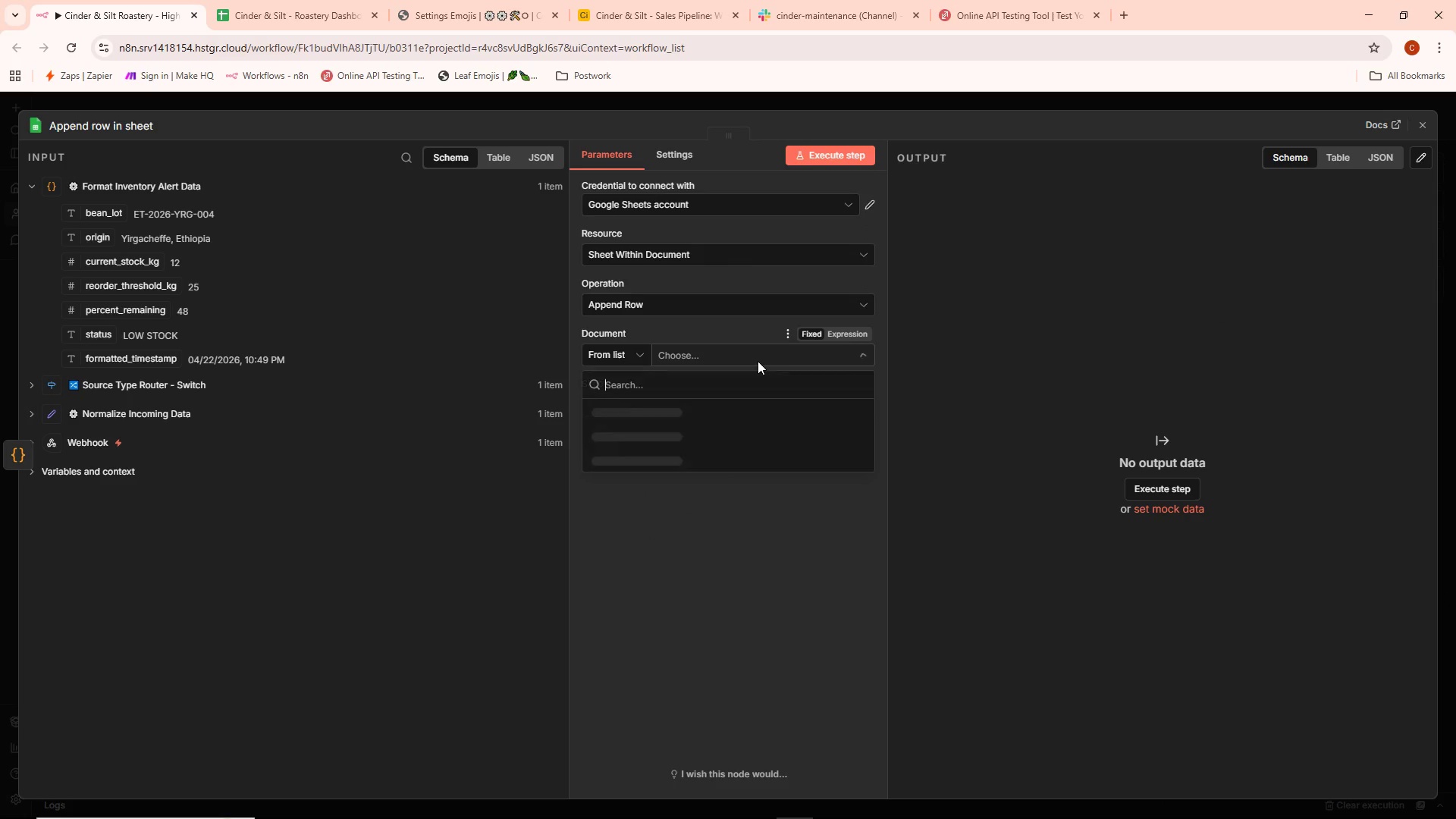 
mouse_move([720, 374])
 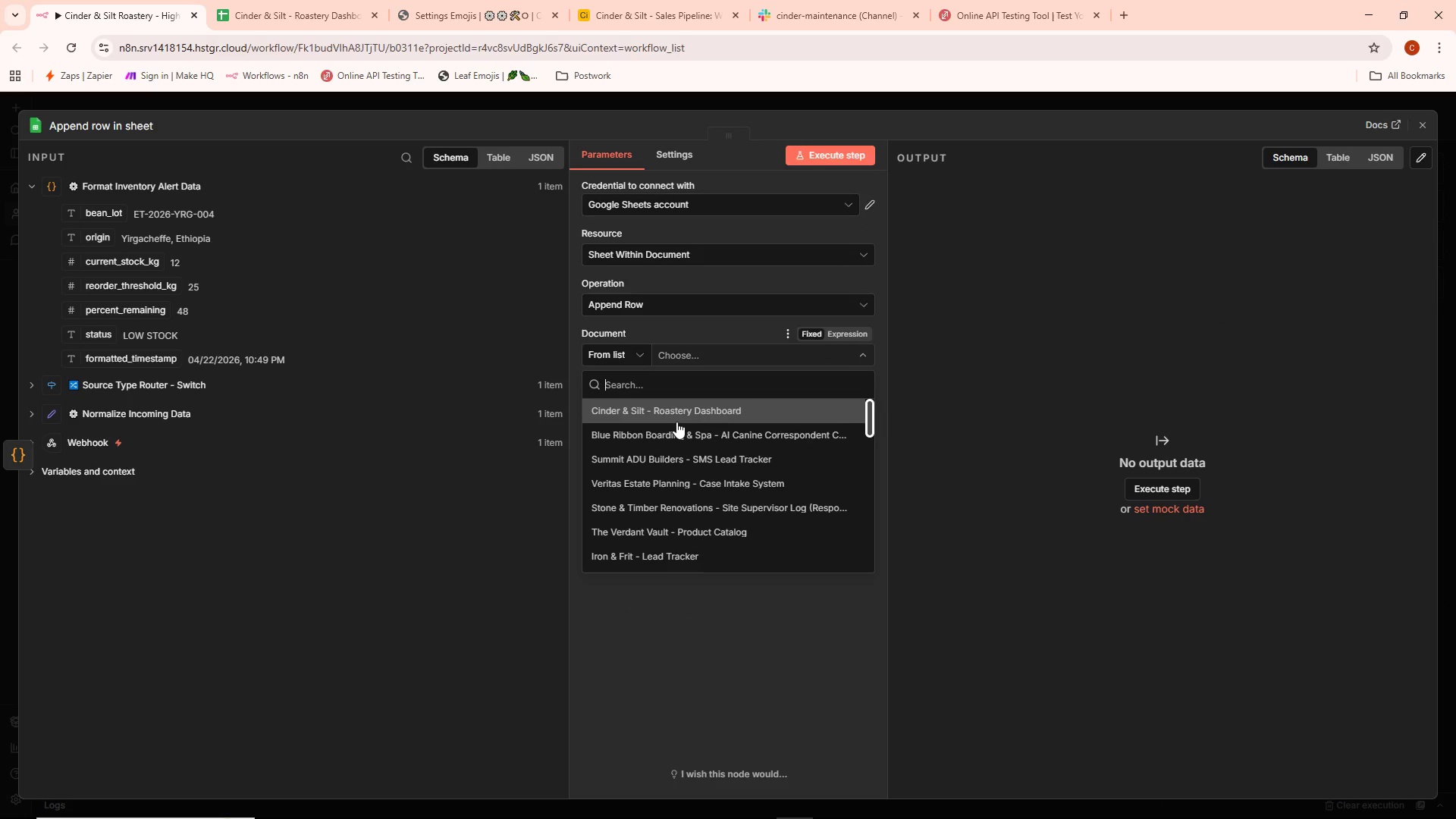 
left_click([676, 417])
 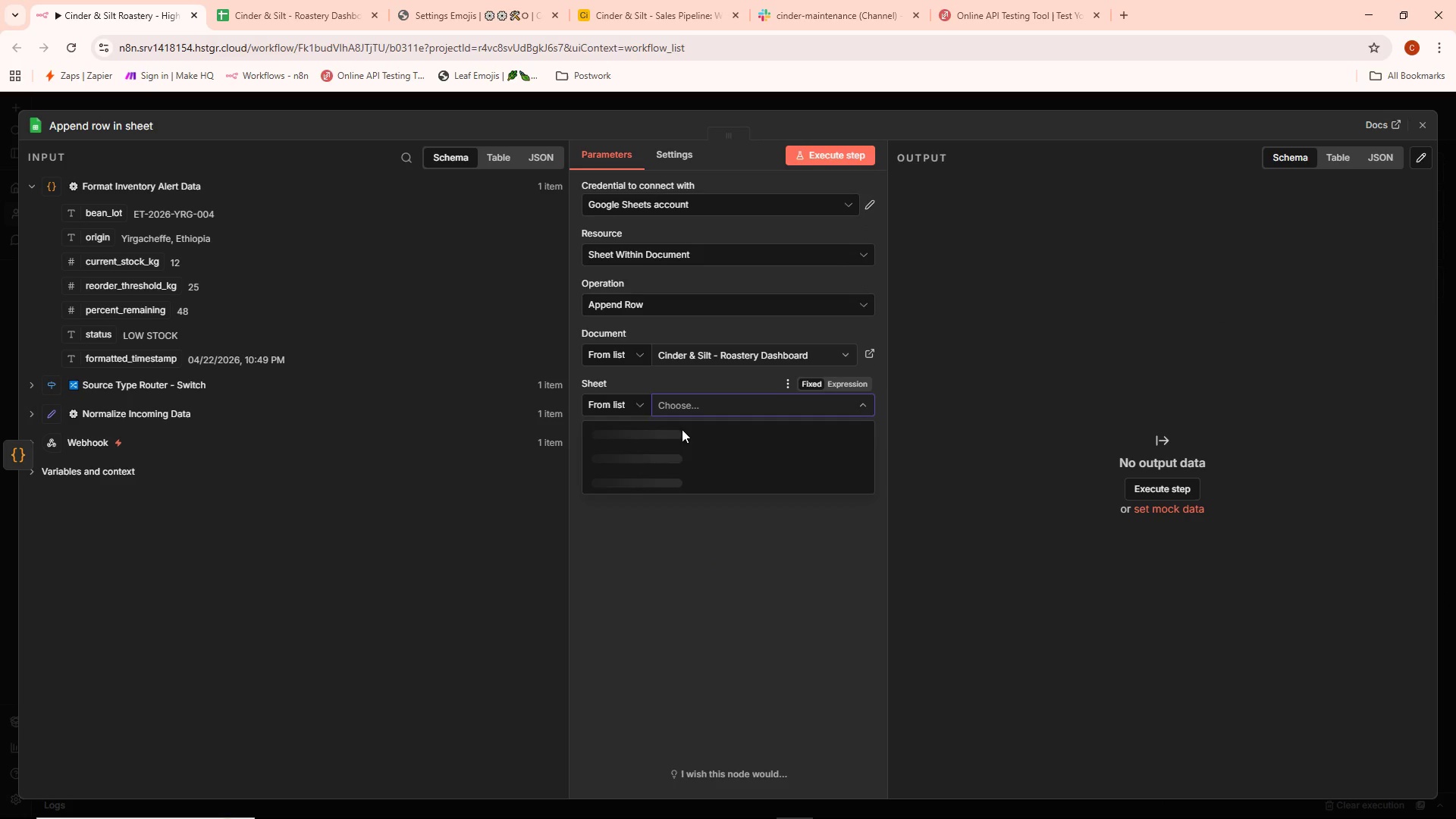 
left_click([668, 433])
 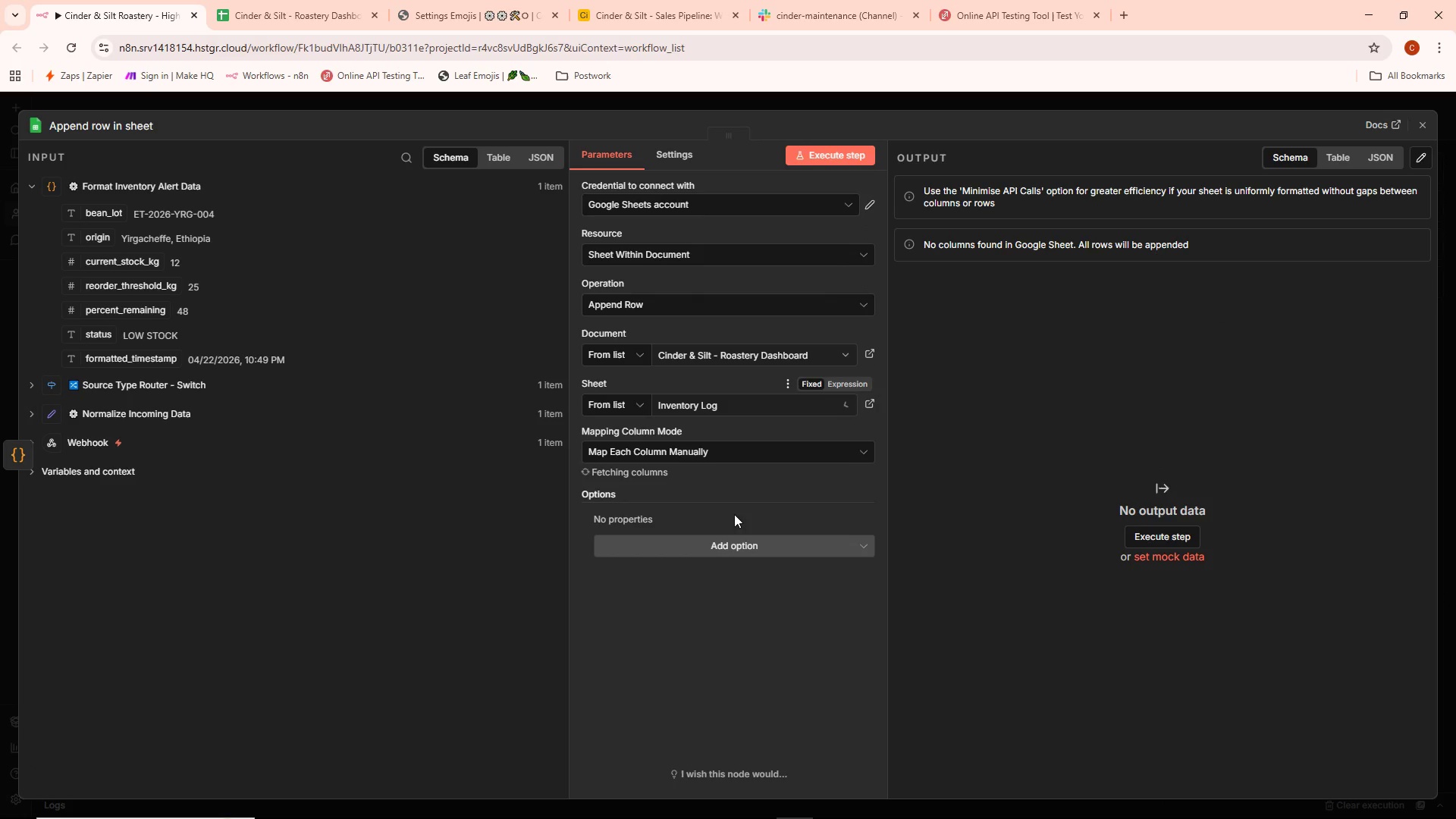 
mouse_move([735, 520])
 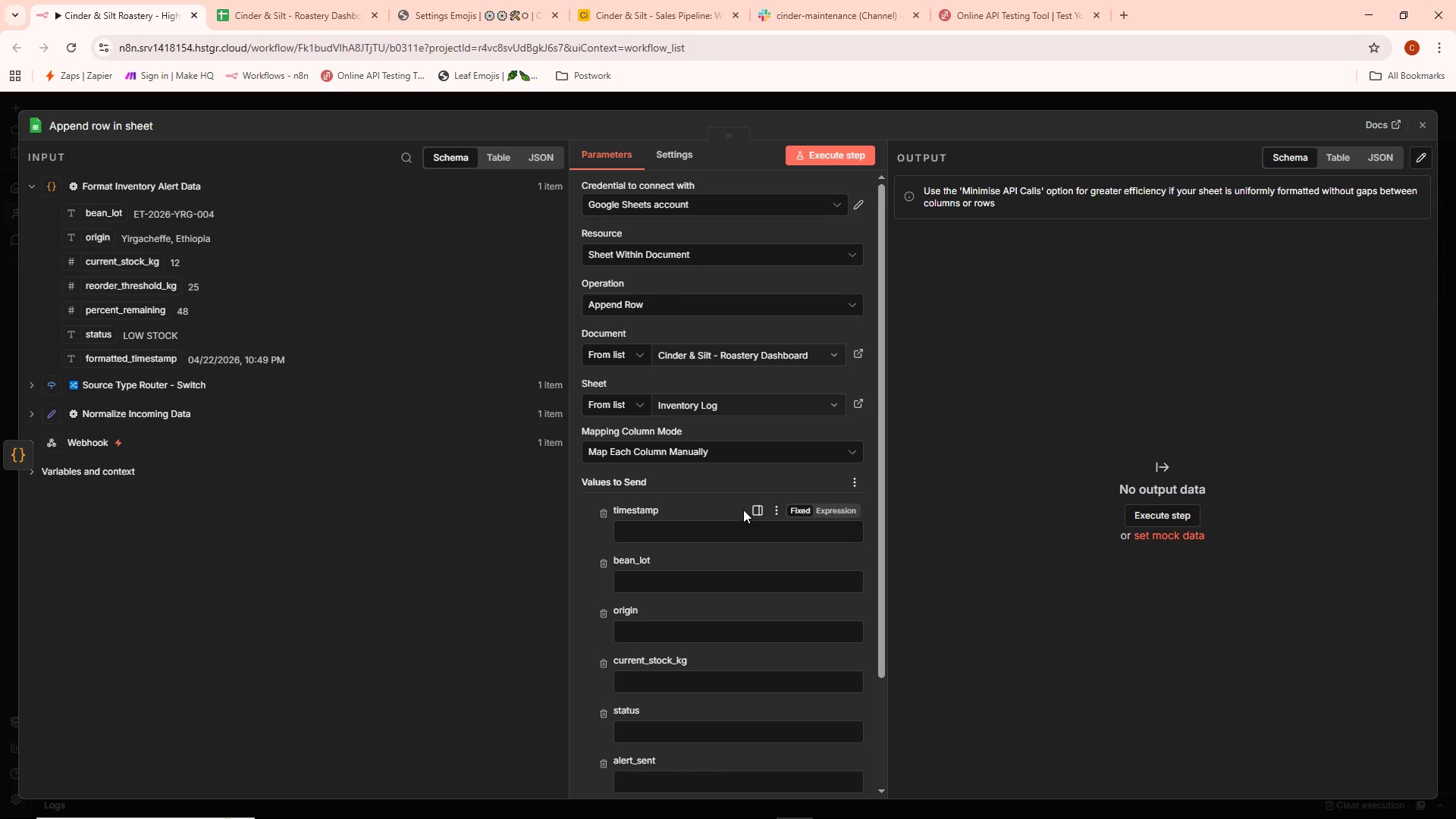 
left_click([687, 537])
 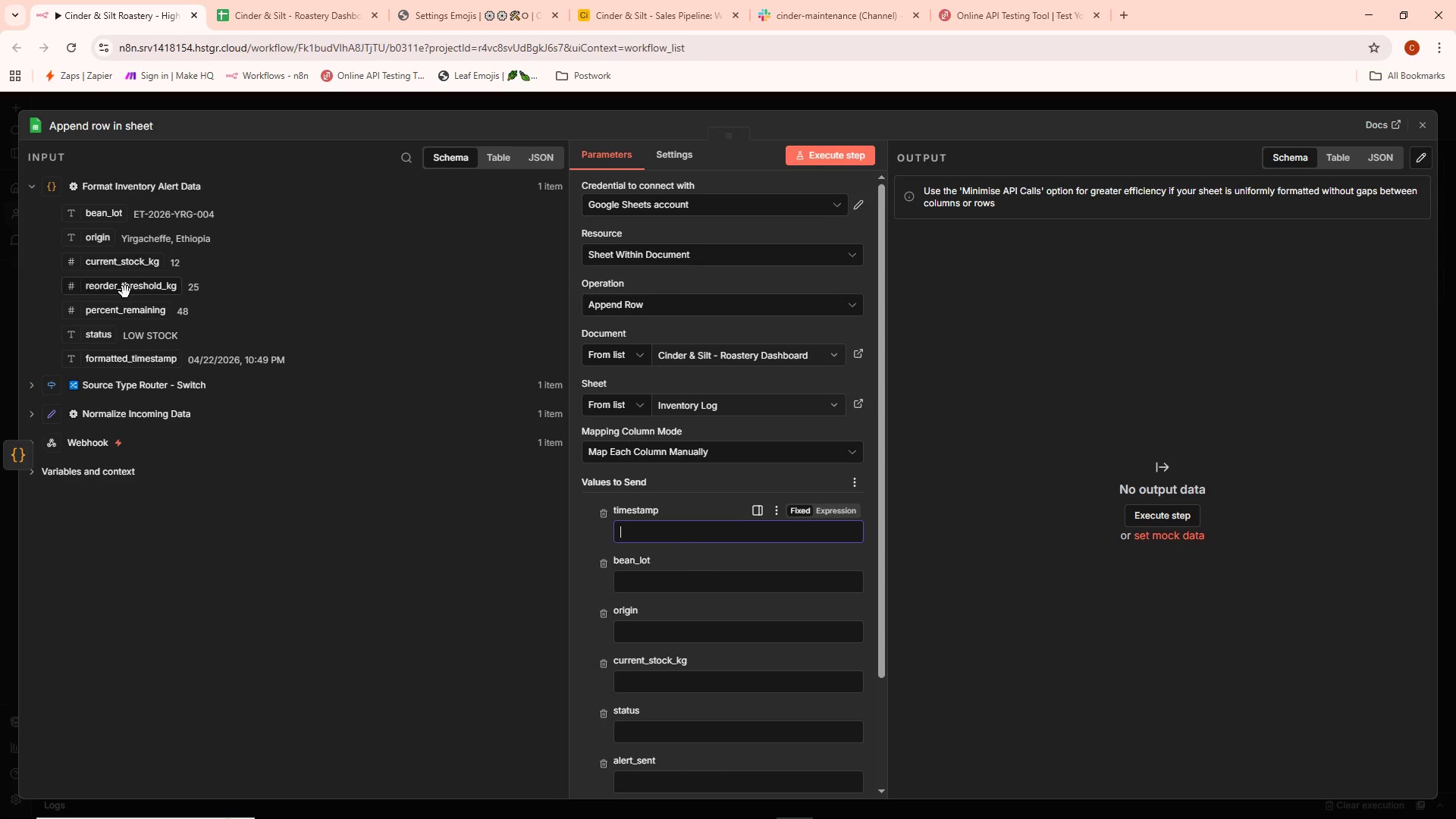 
left_click_drag(start_coordinate=[140, 363], to_coordinate=[667, 539])
 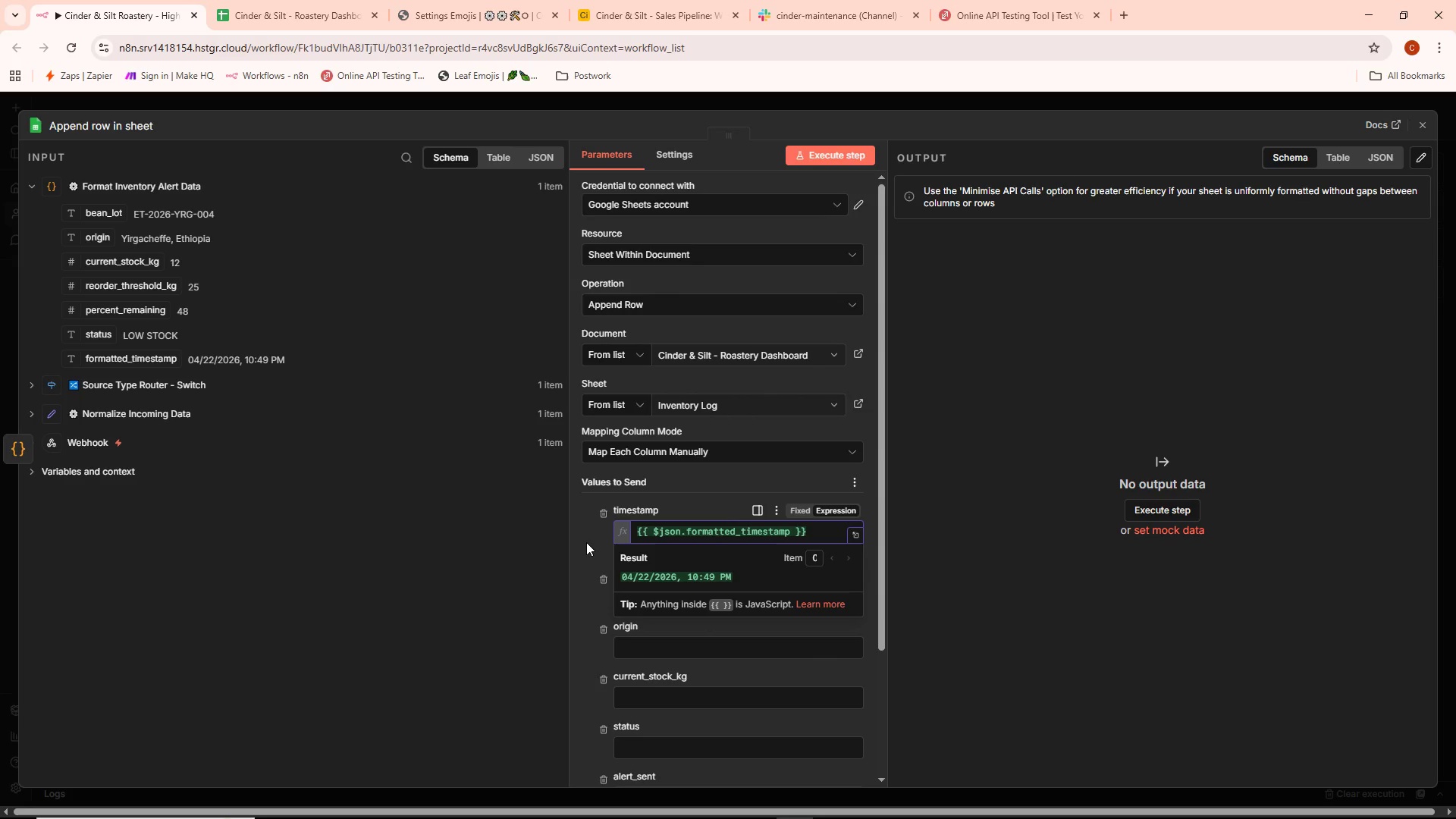 
left_click([586, 542])
 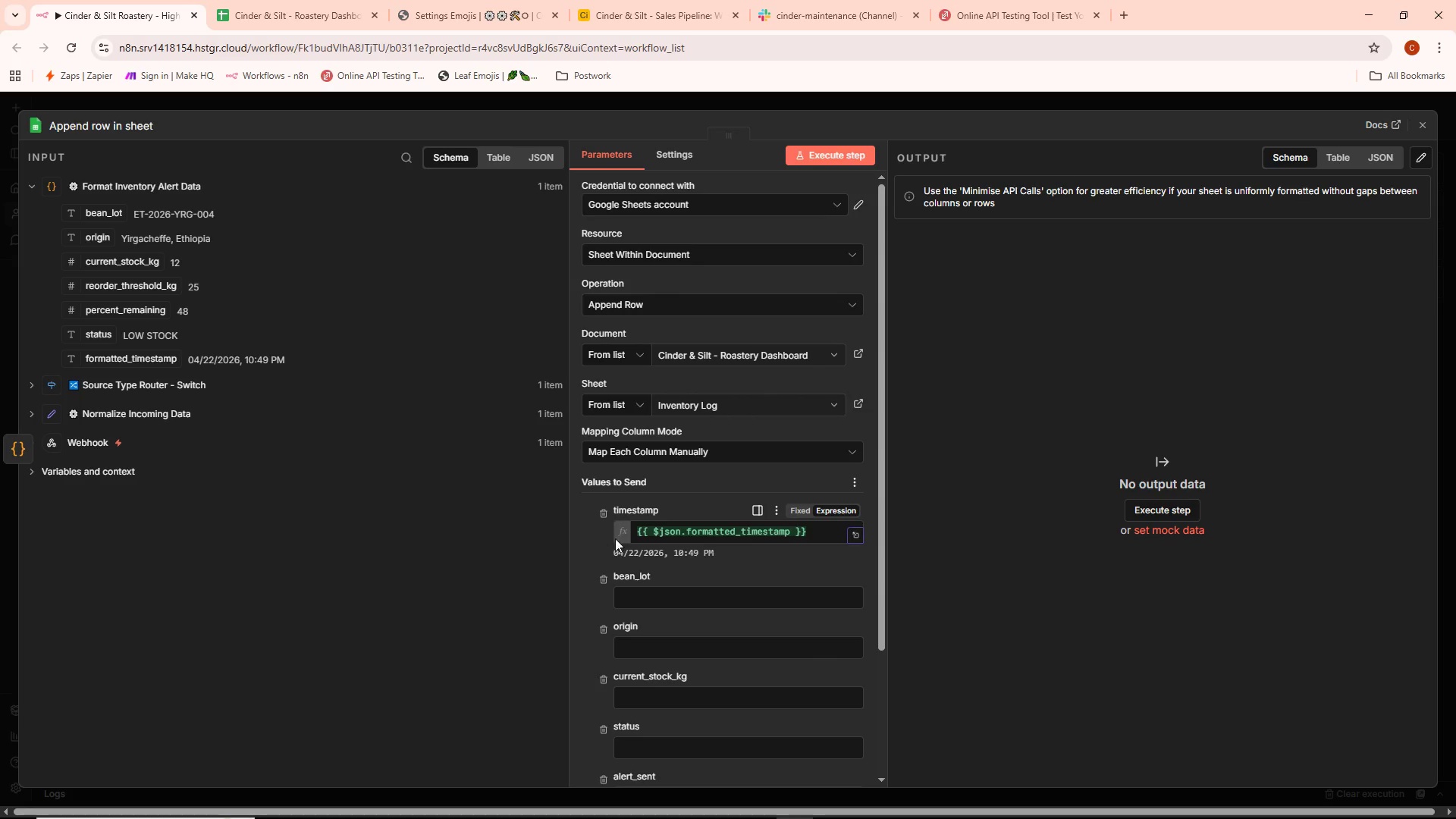 
scroll: coordinate [642, 533], scroll_direction: down, amount: 2.0
 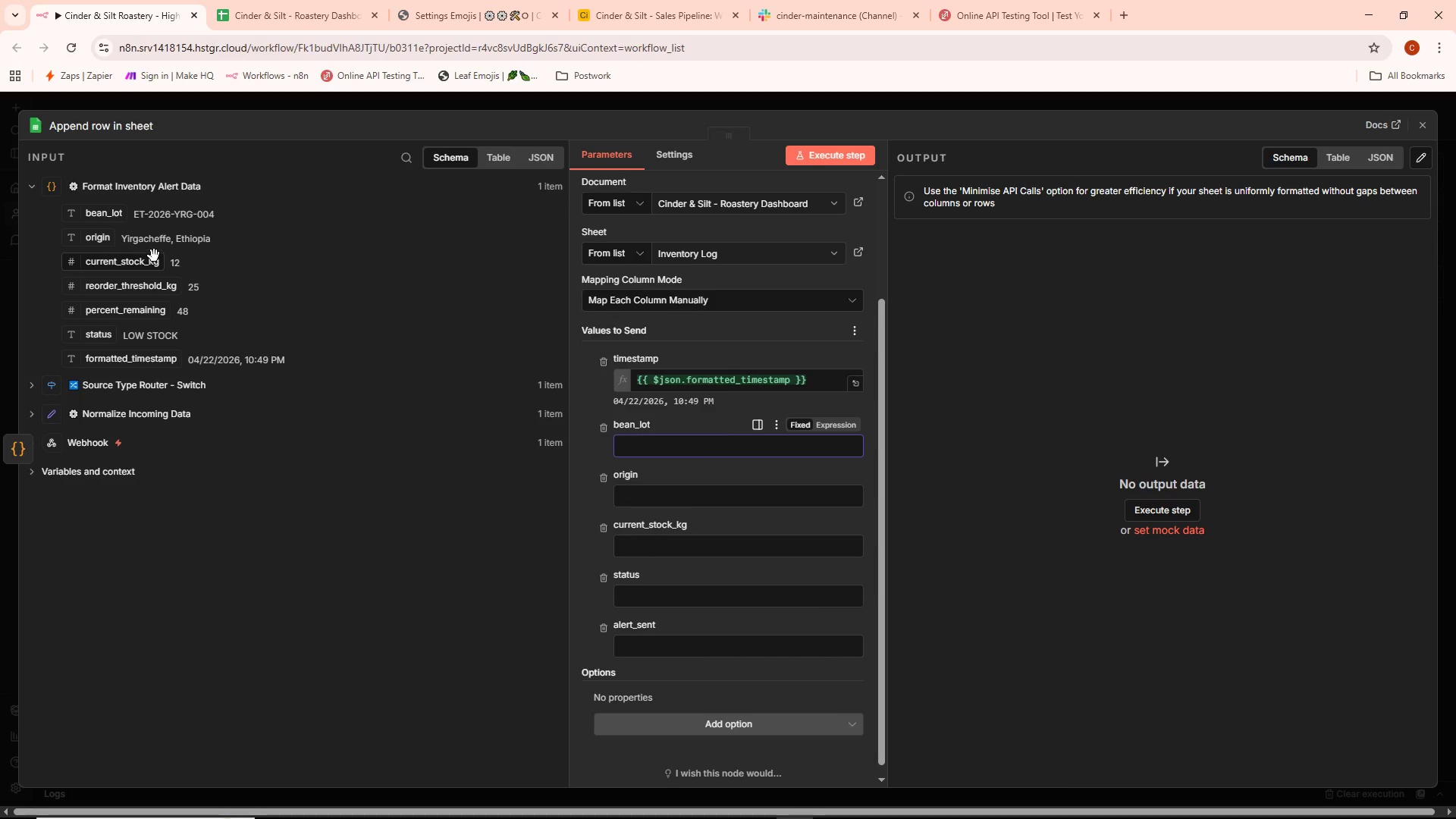 
left_click_drag(start_coordinate=[100, 218], to_coordinate=[636, 453])
 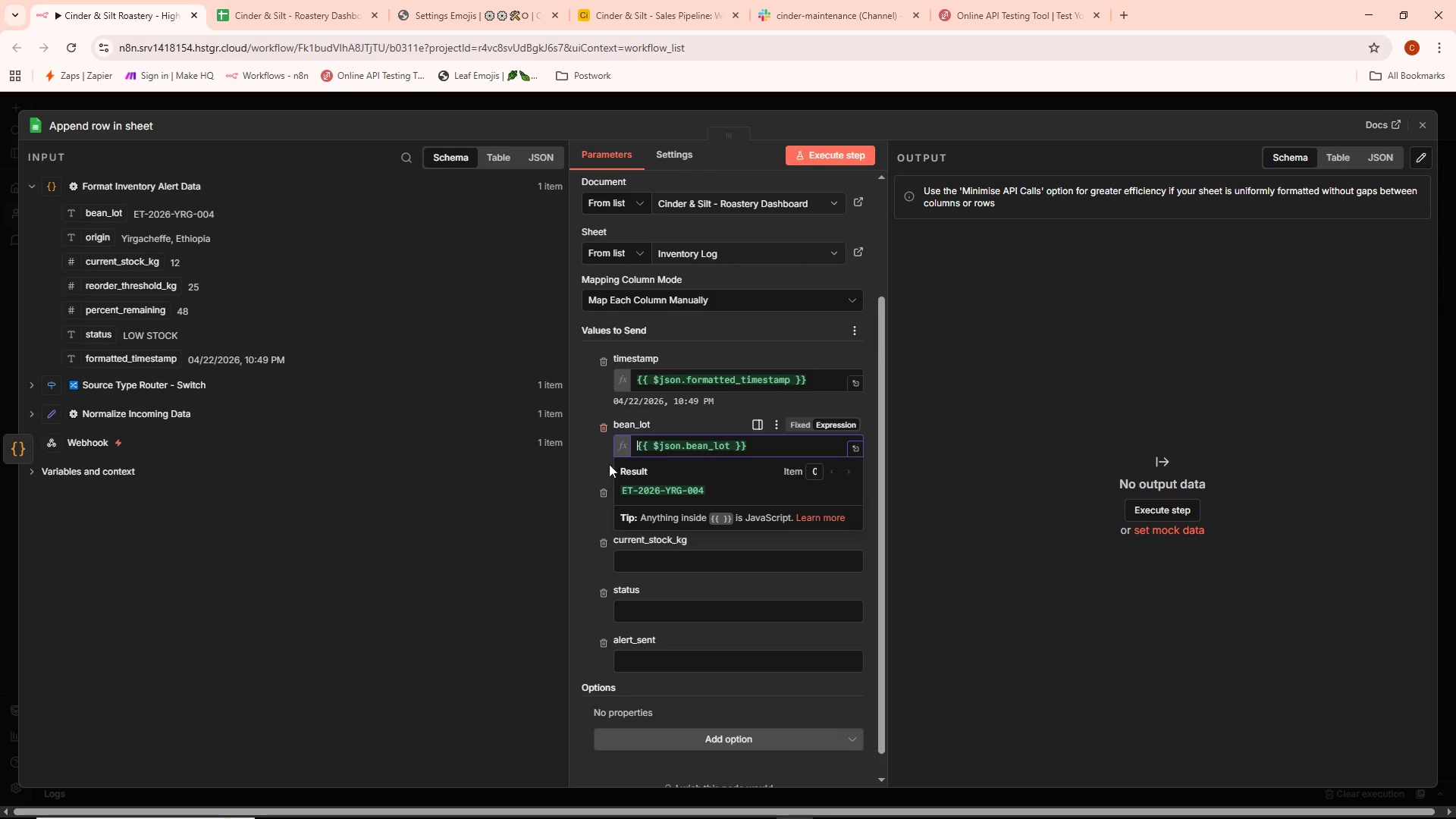 
left_click([585, 449])
 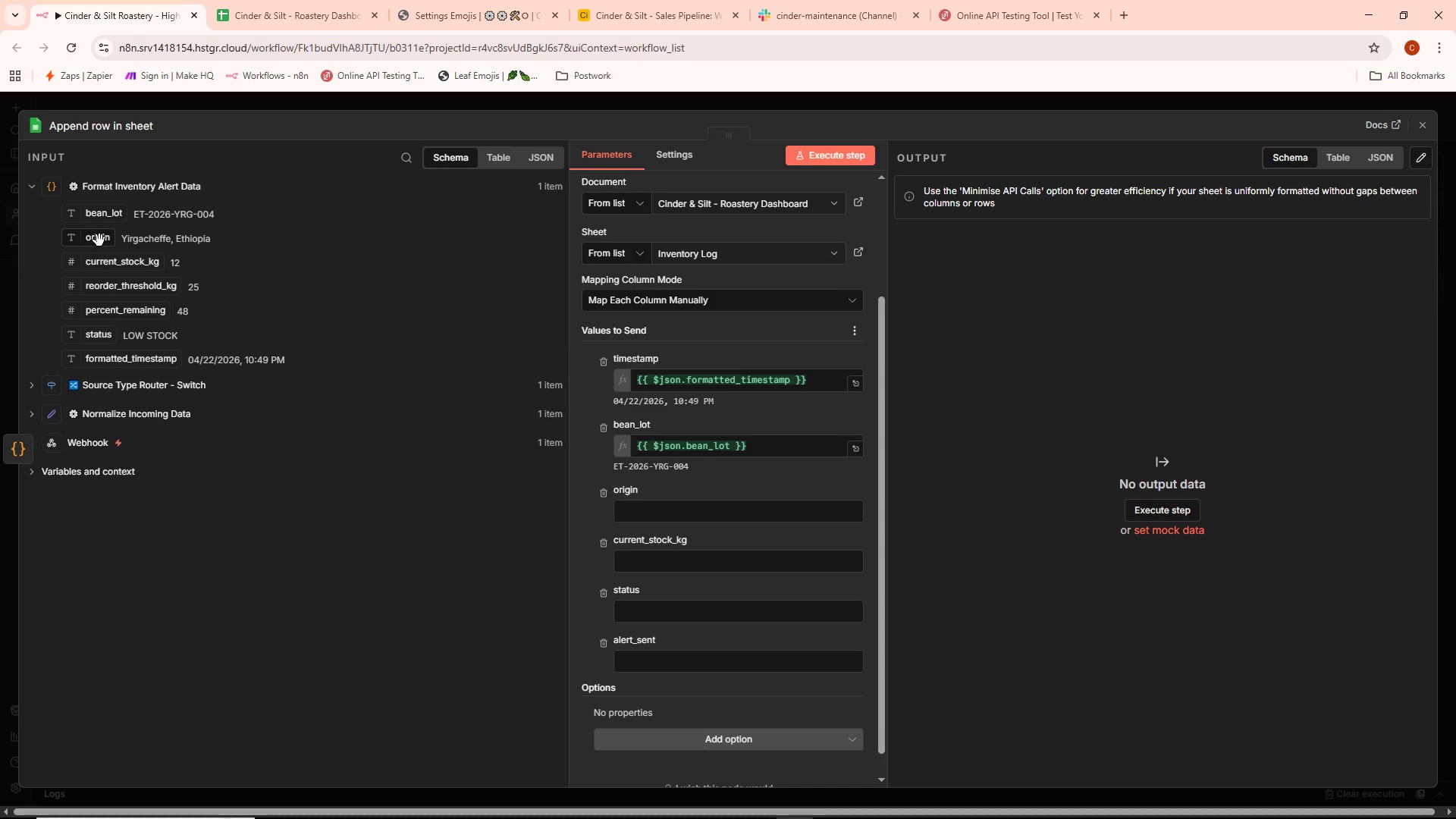 
left_click_drag(start_coordinate=[99, 240], to_coordinate=[646, 514])
 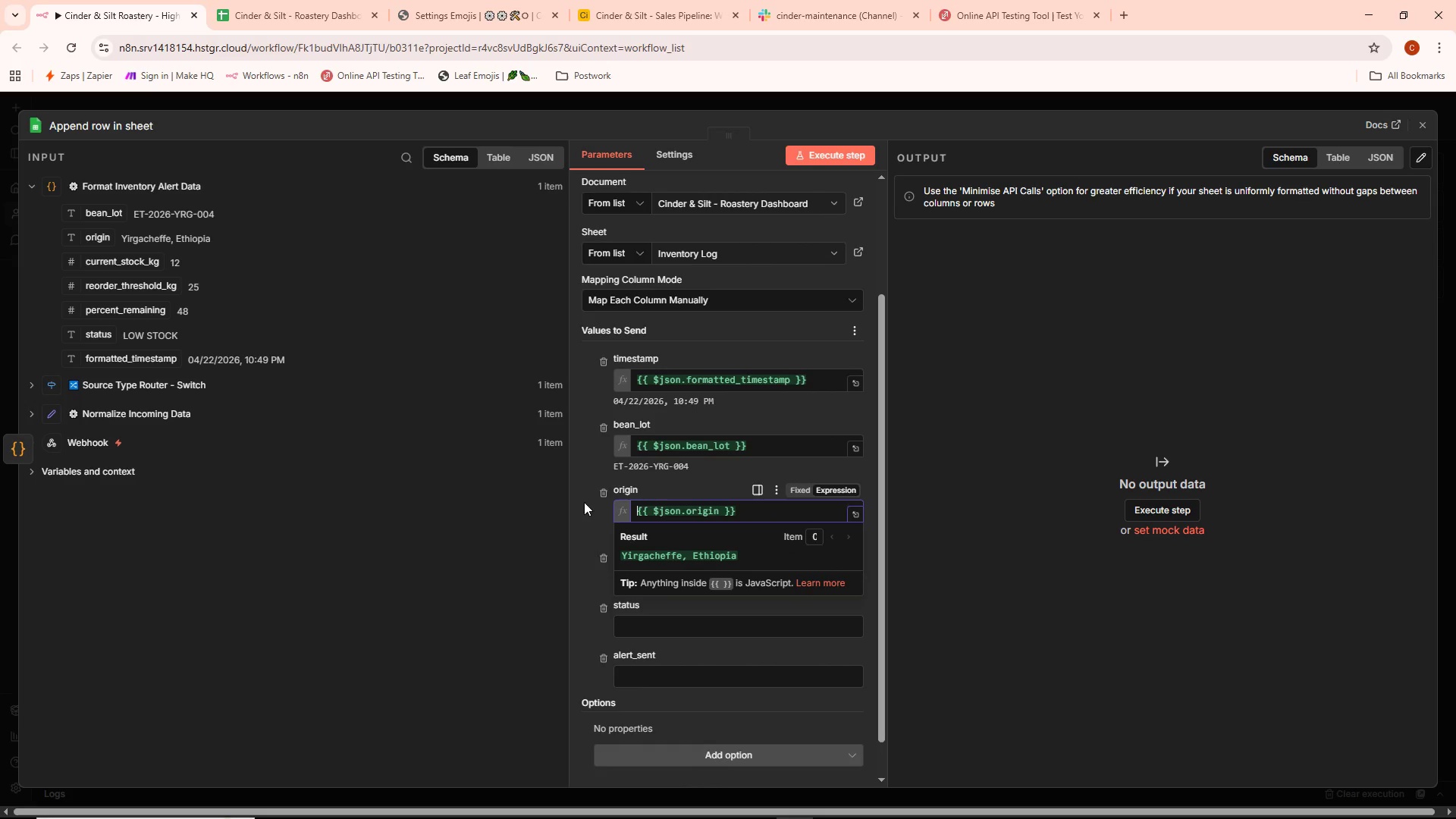 
left_click([591, 523])
 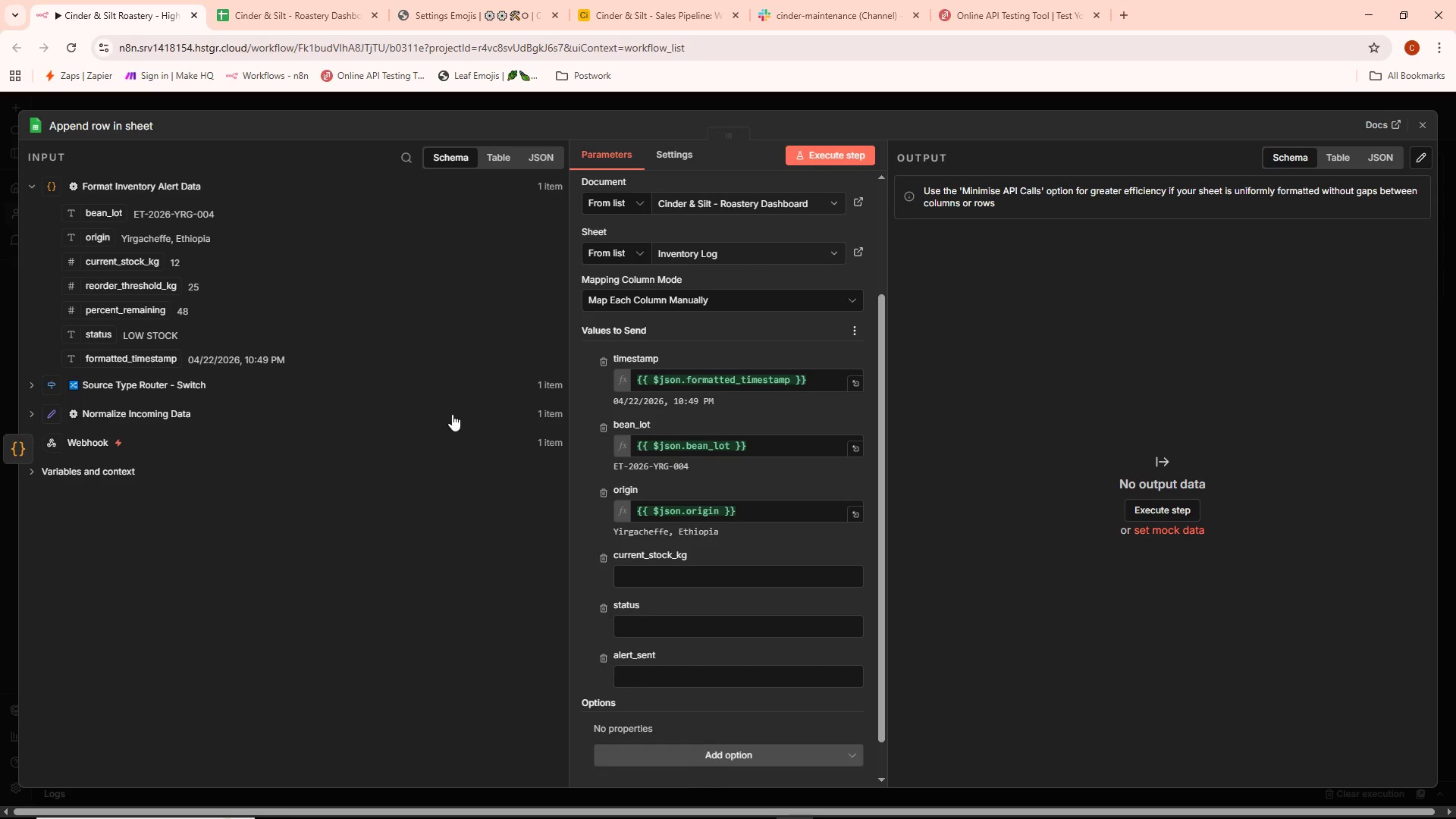 
scroll: coordinate [539, 431], scroll_direction: down, amount: 2.0
 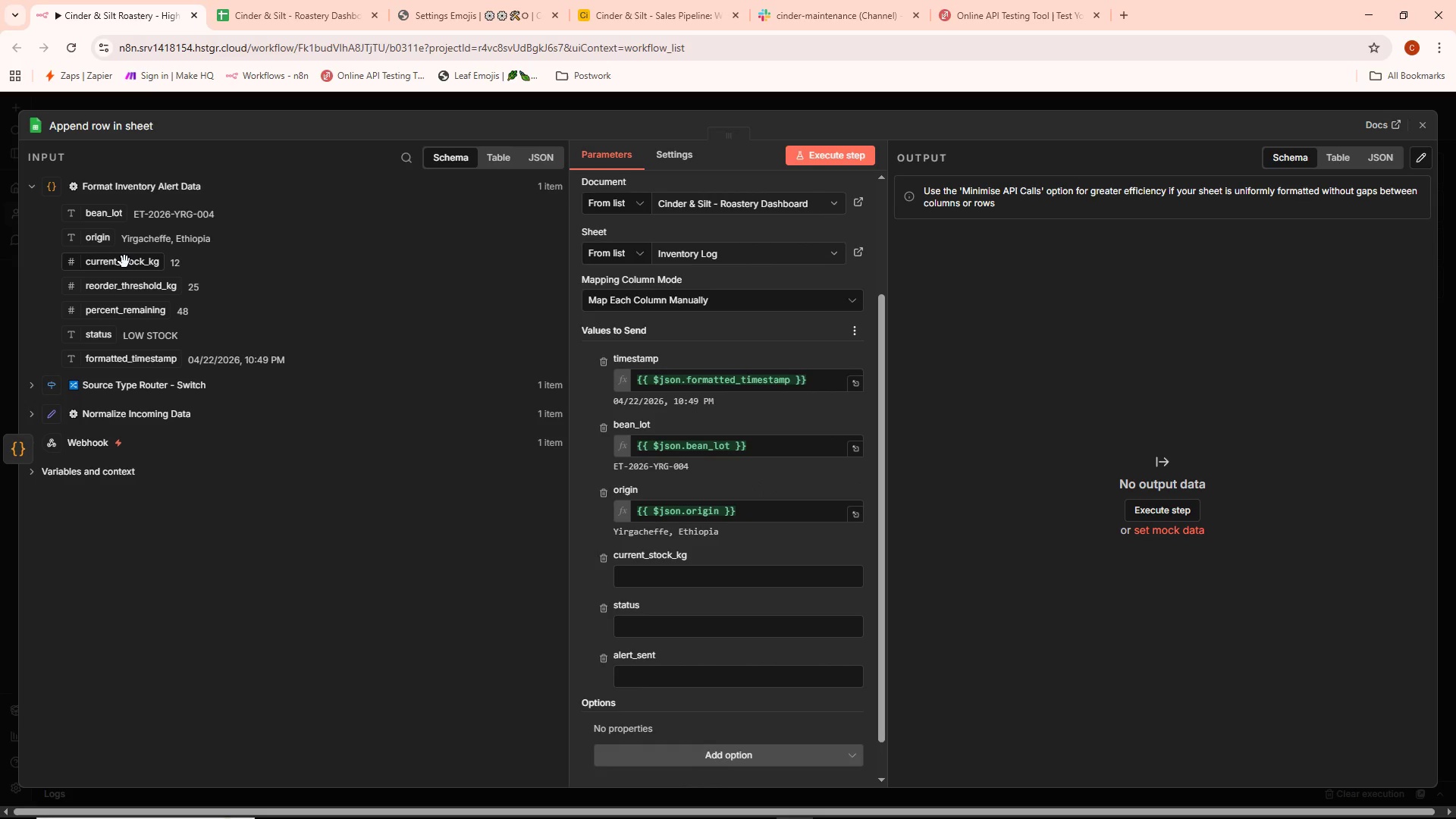 
left_click_drag(start_coordinate=[122, 265], to_coordinate=[649, 576])
 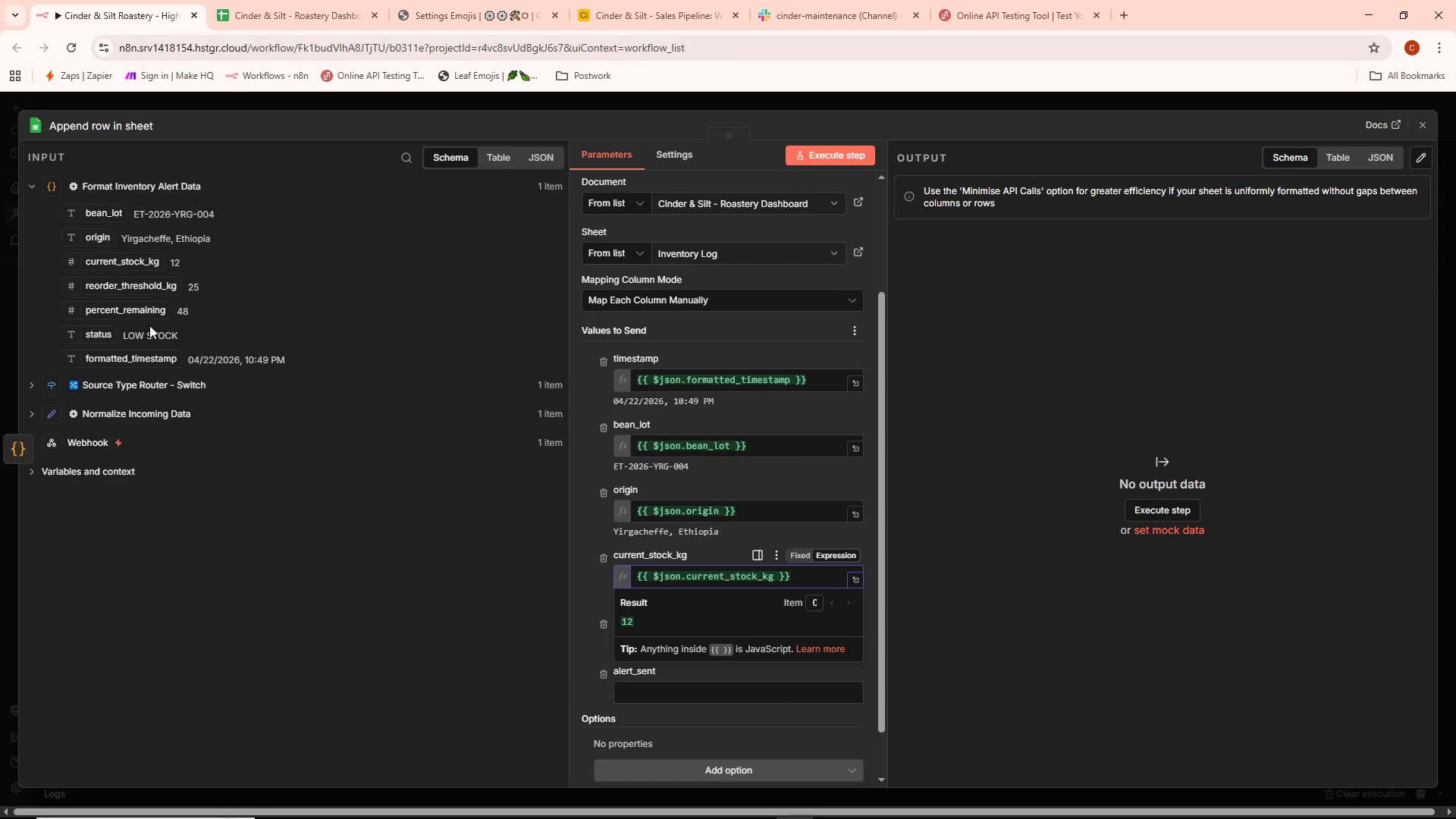 
left_click_drag(start_coordinate=[138, 312], to_coordinate=[658, 649])
 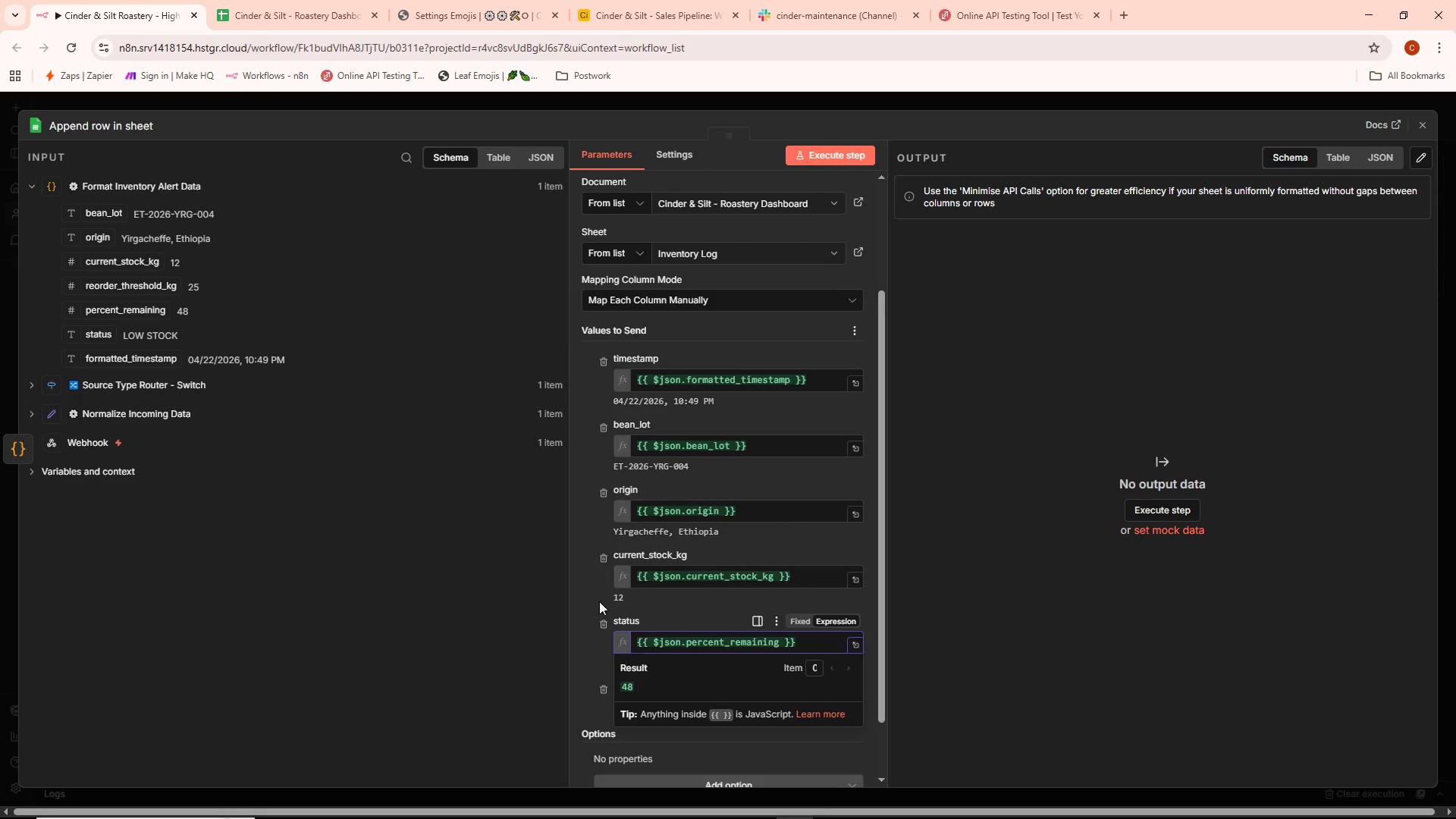 
left_click([580, 586])
 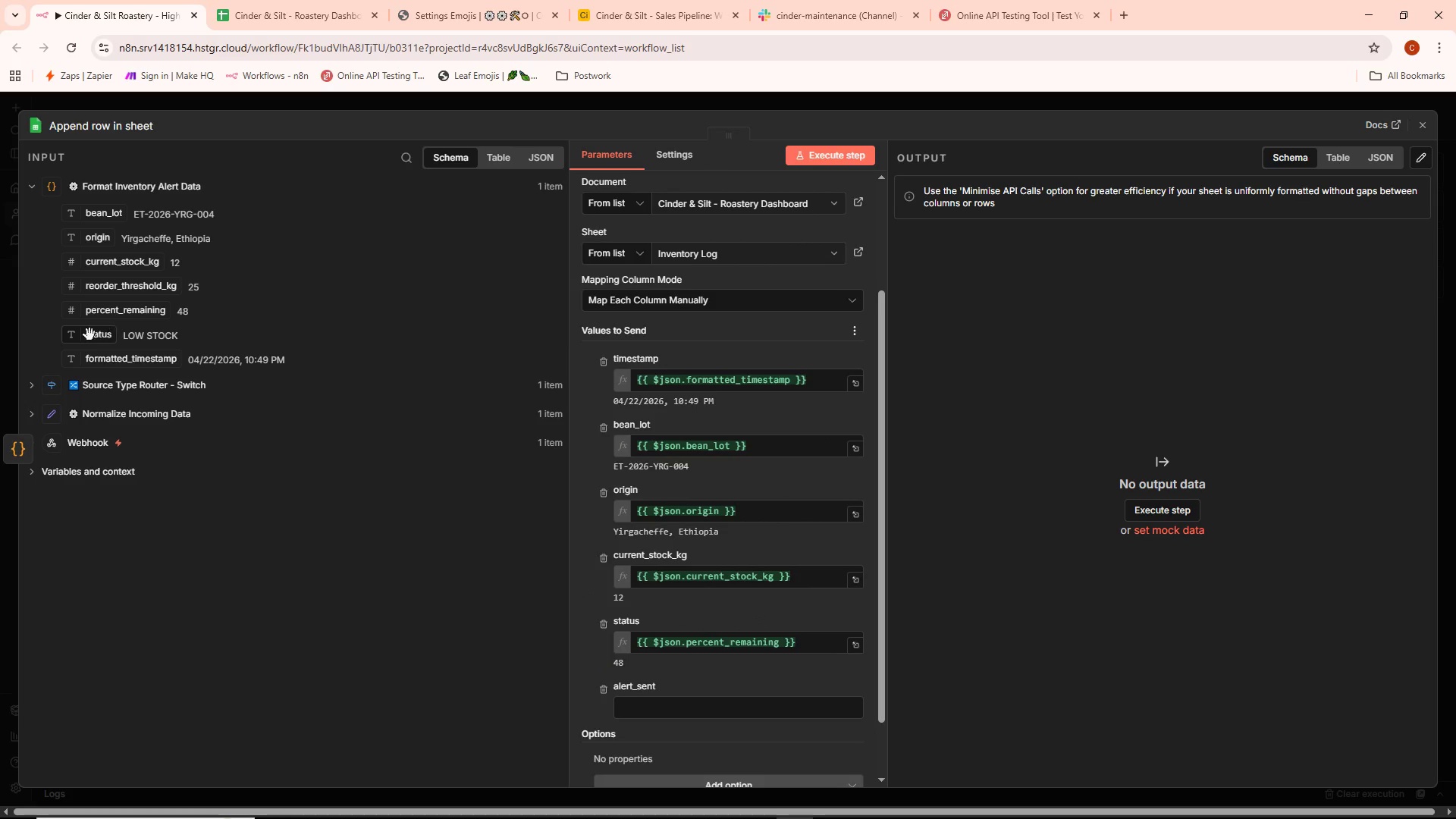 
left_click_drag(start_coordinate=[89, 336], to_coordinate=[795, 635])
 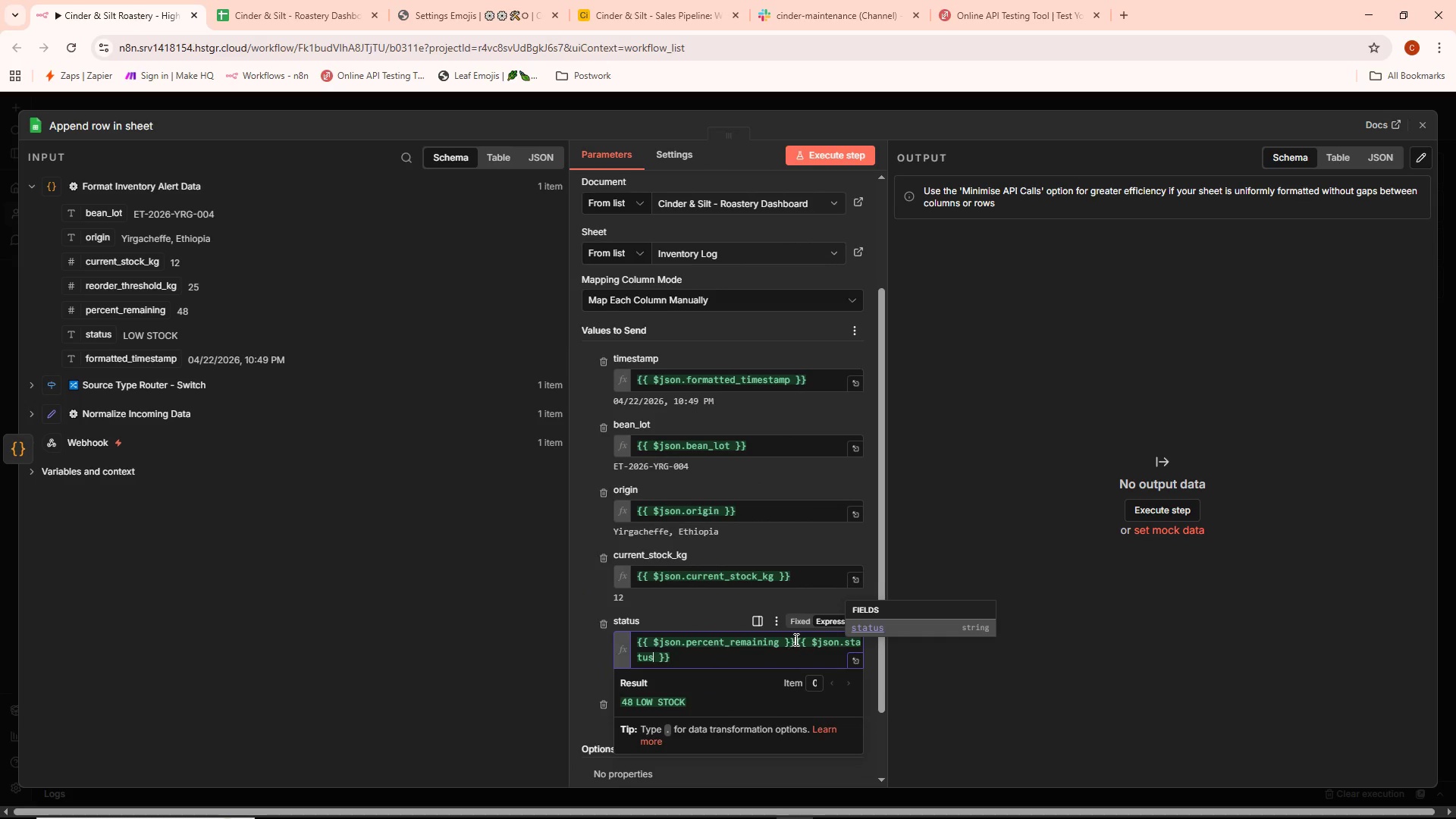 
left_click_drag(start_coordinate=[795, 637], to_coordinate=[628, 633])
 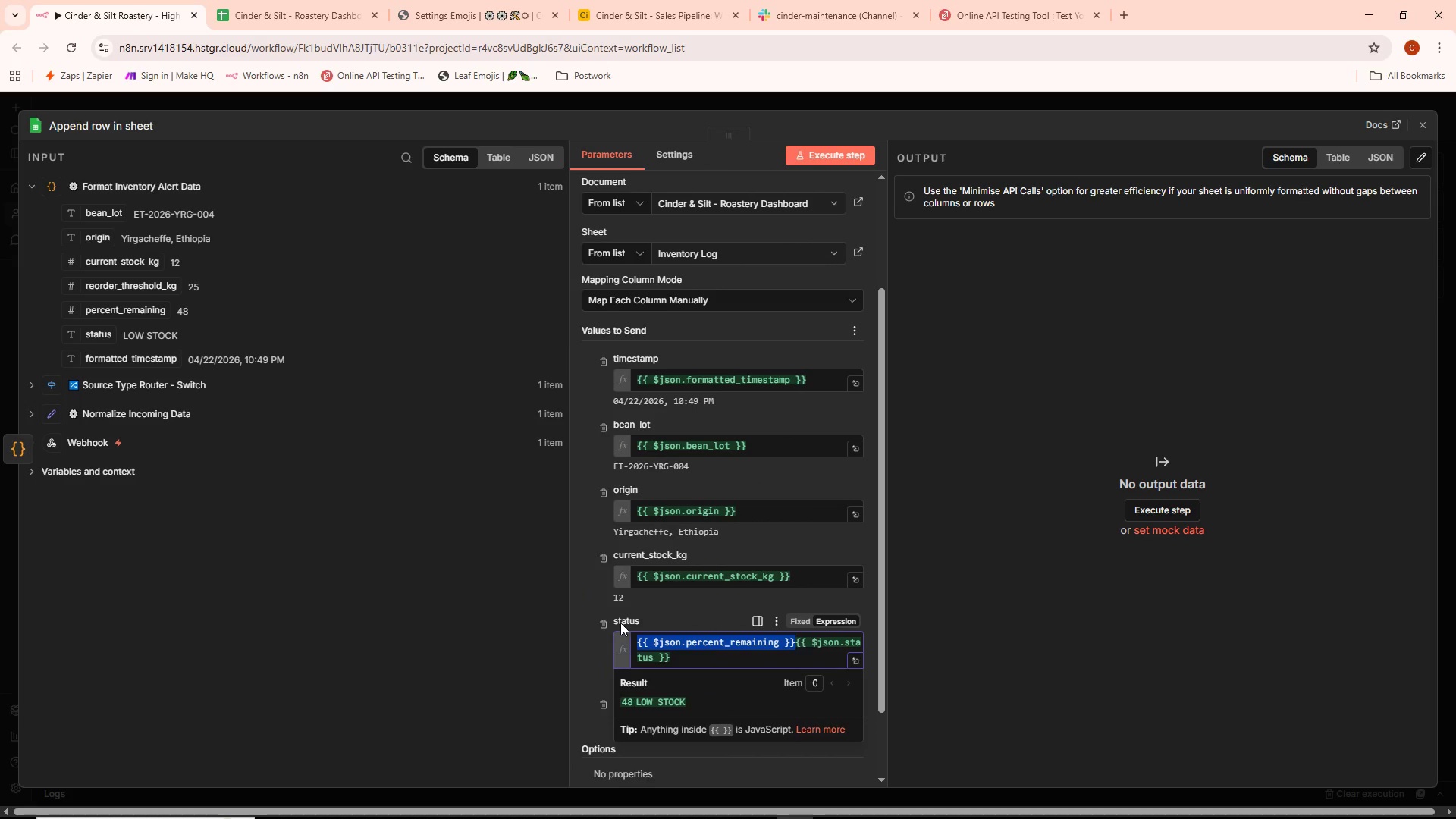 
key(Backspace)
 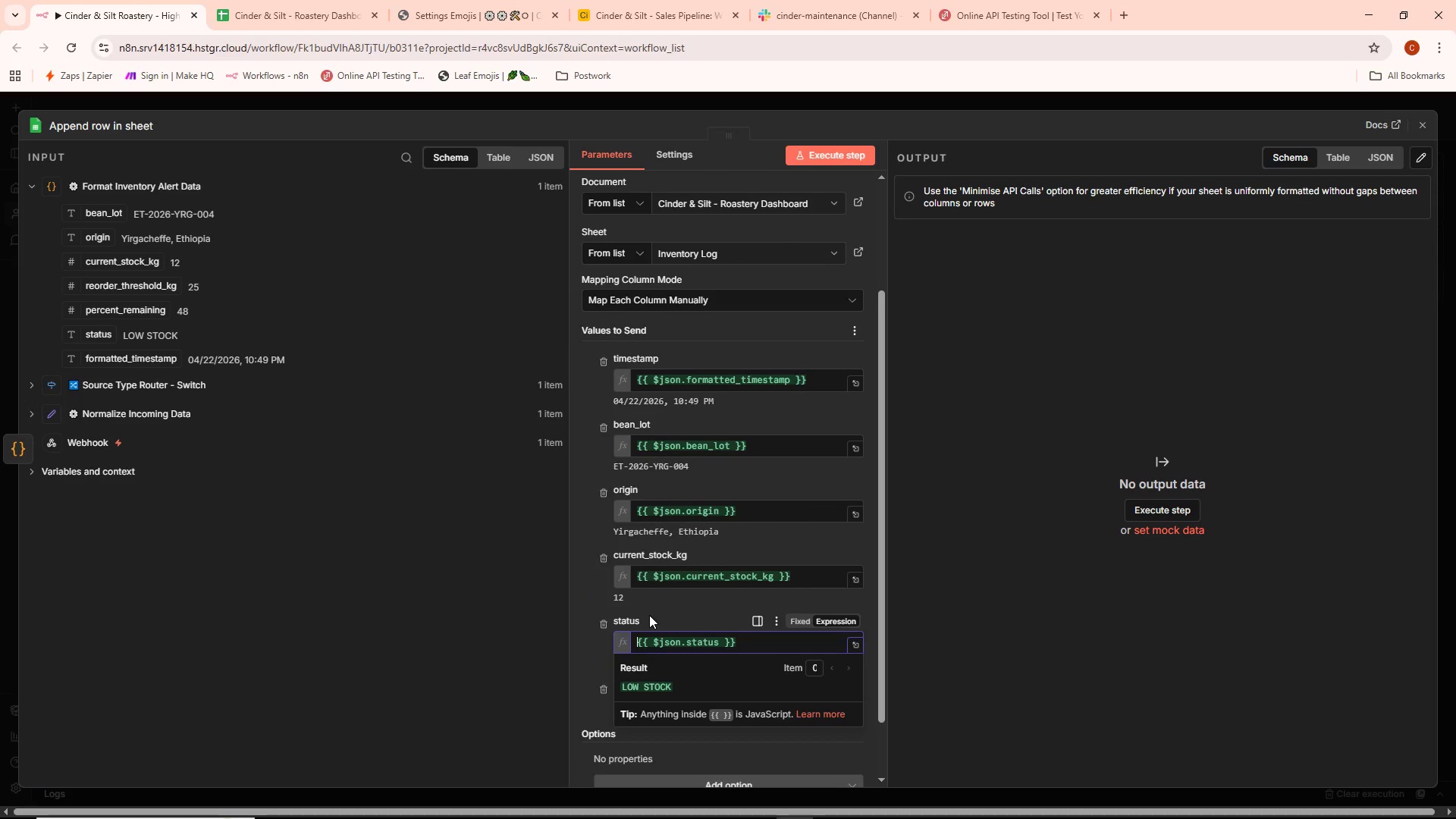 
scroll: coordinate [648, 615], scroll_direction: down, amount: 1.0
 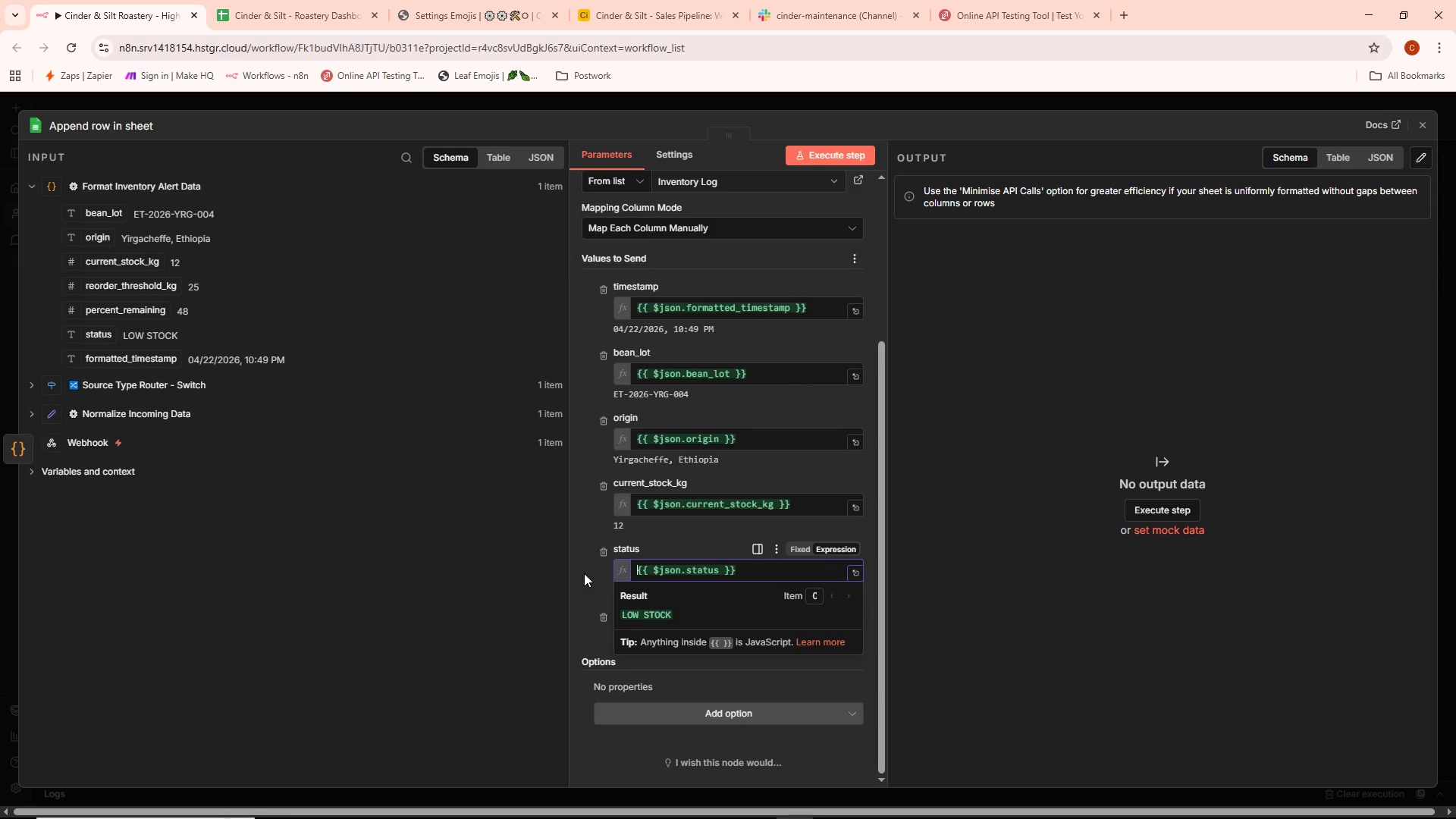 
left_click([584, 573])
 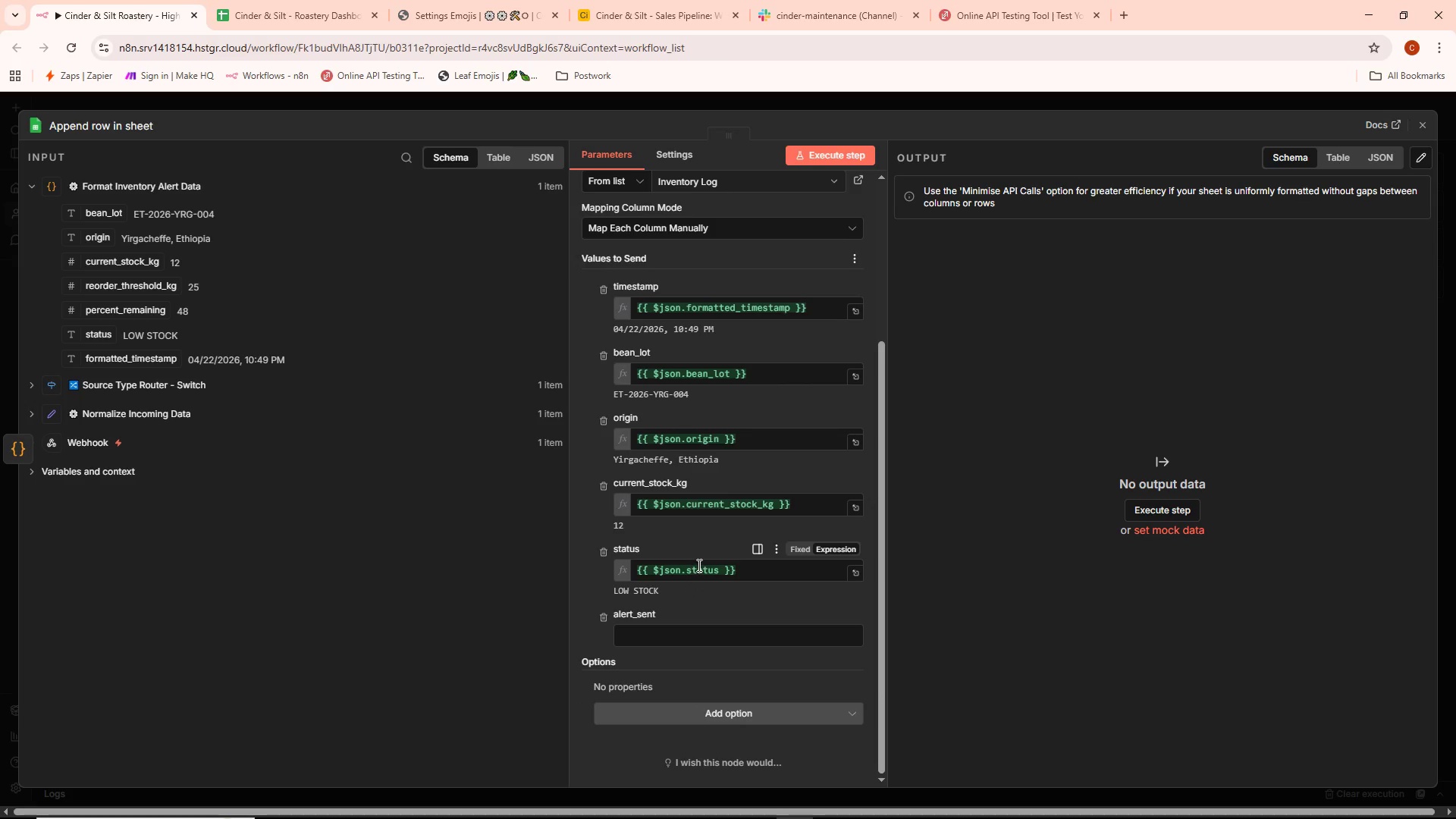 
scroll: coordinate [698, 565], scroll_direction: down, amount: 2.0
 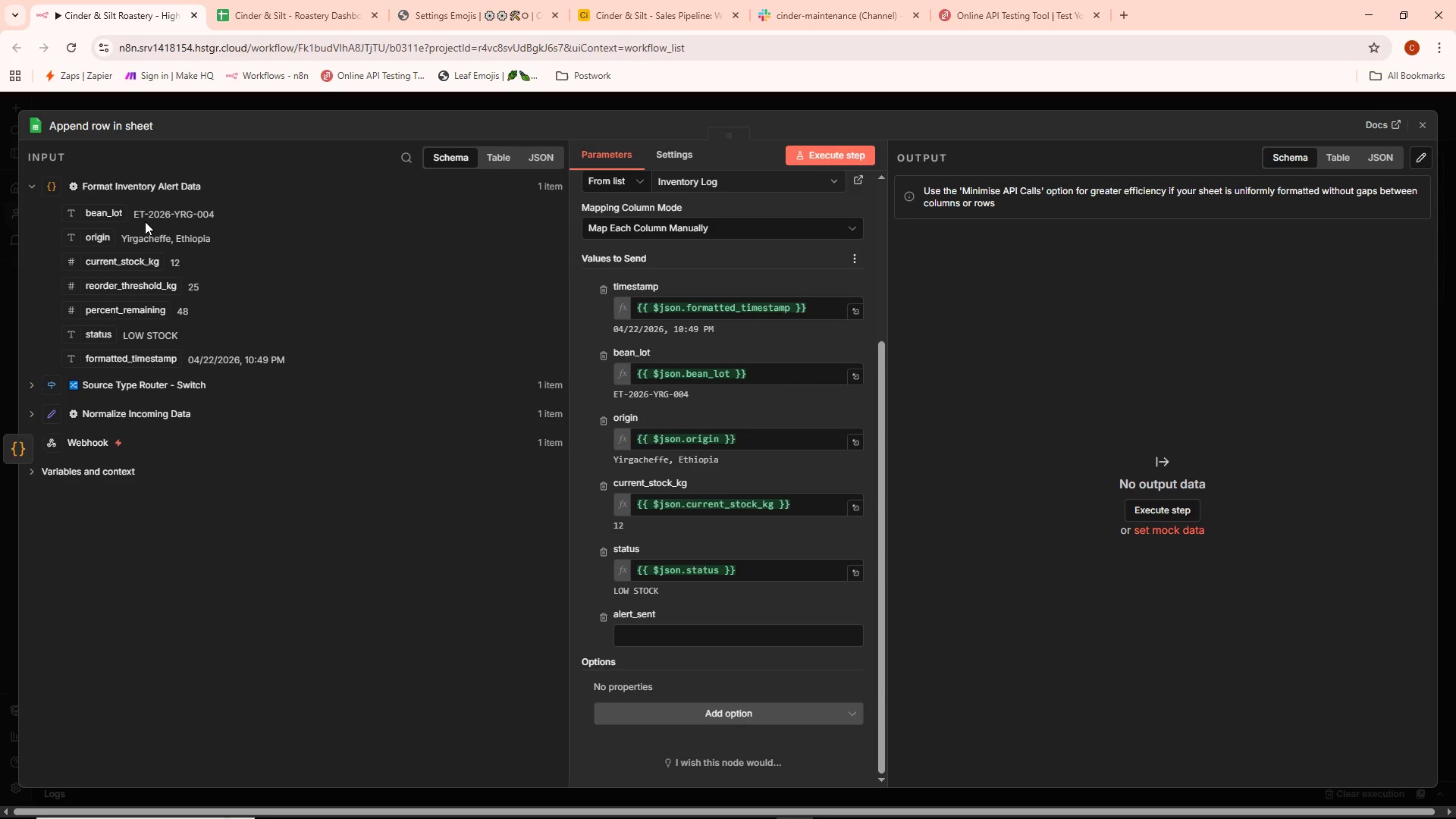 
wait(8.19)
 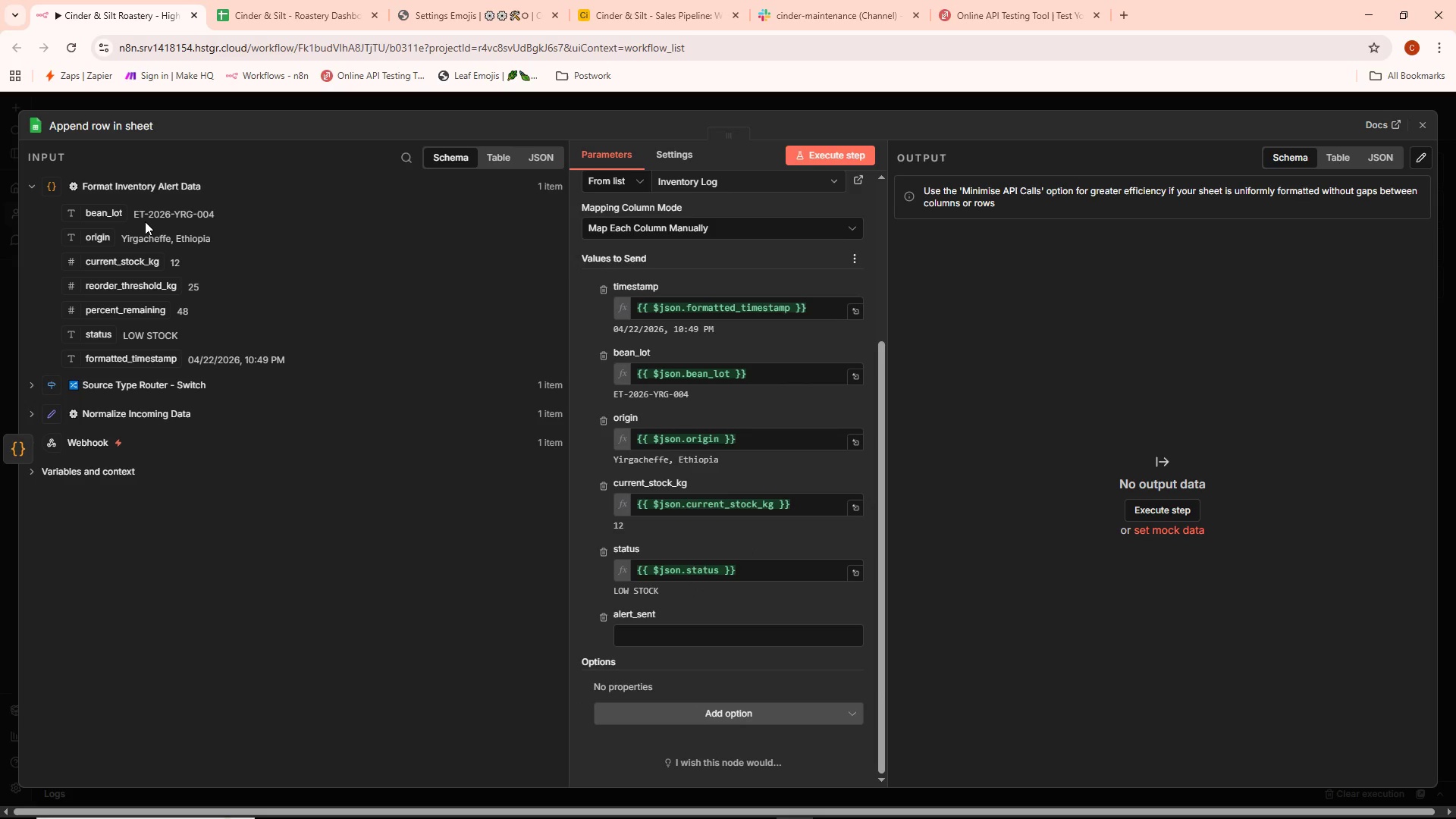 
left_click([651, 641])
 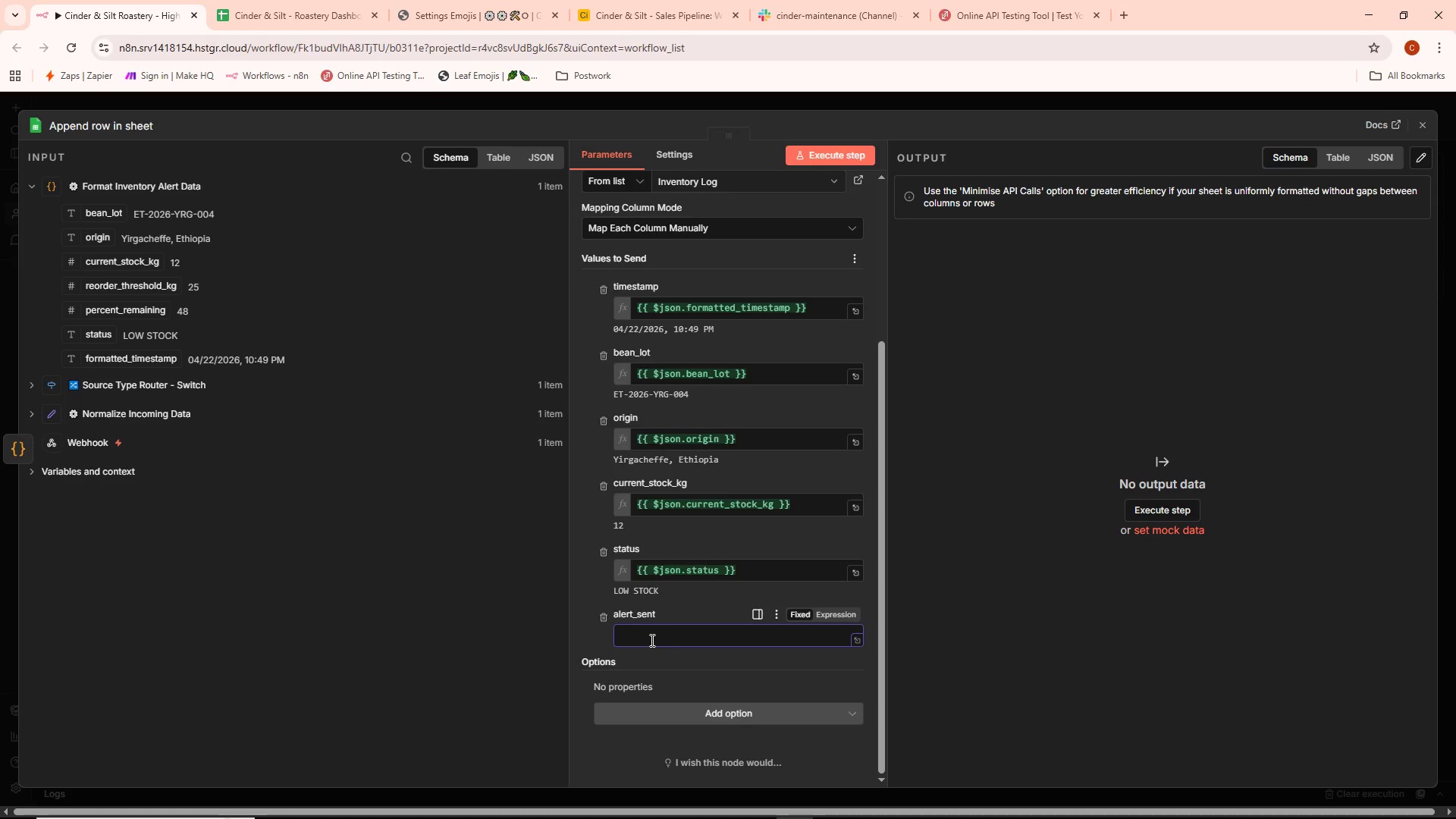 
type(Yes)
 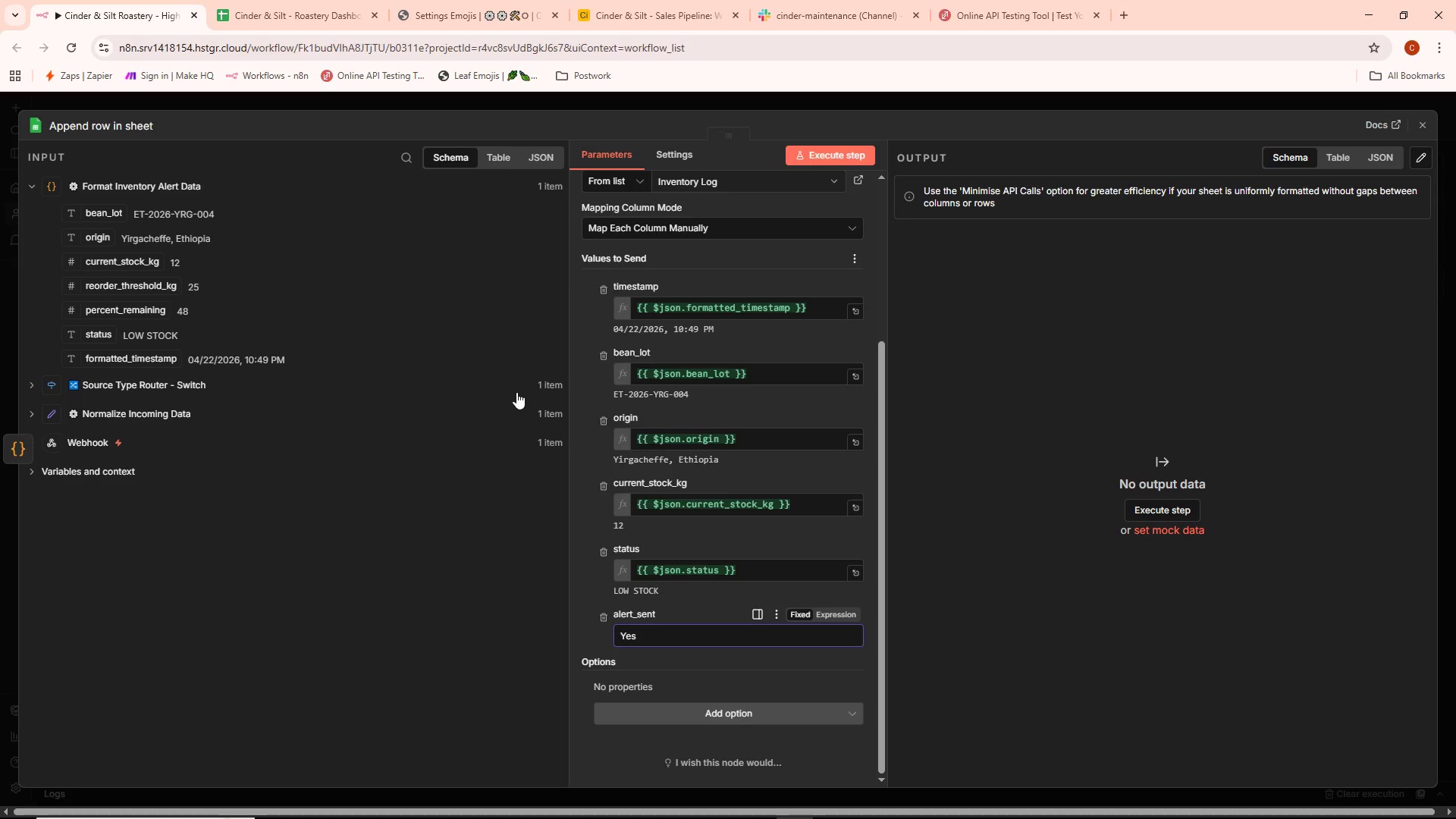 
wait(13.03)
 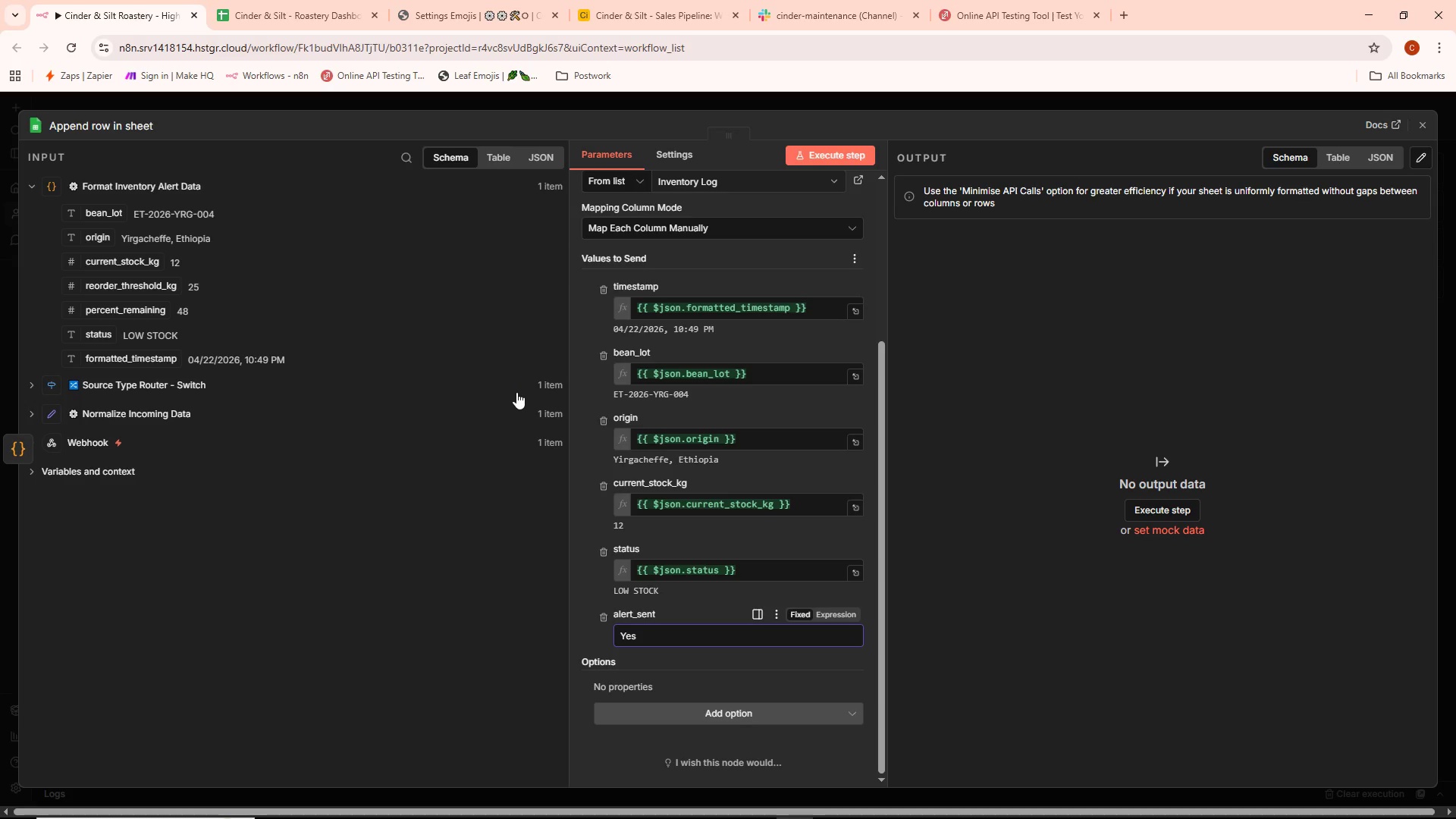 
left_click([237, 0])
 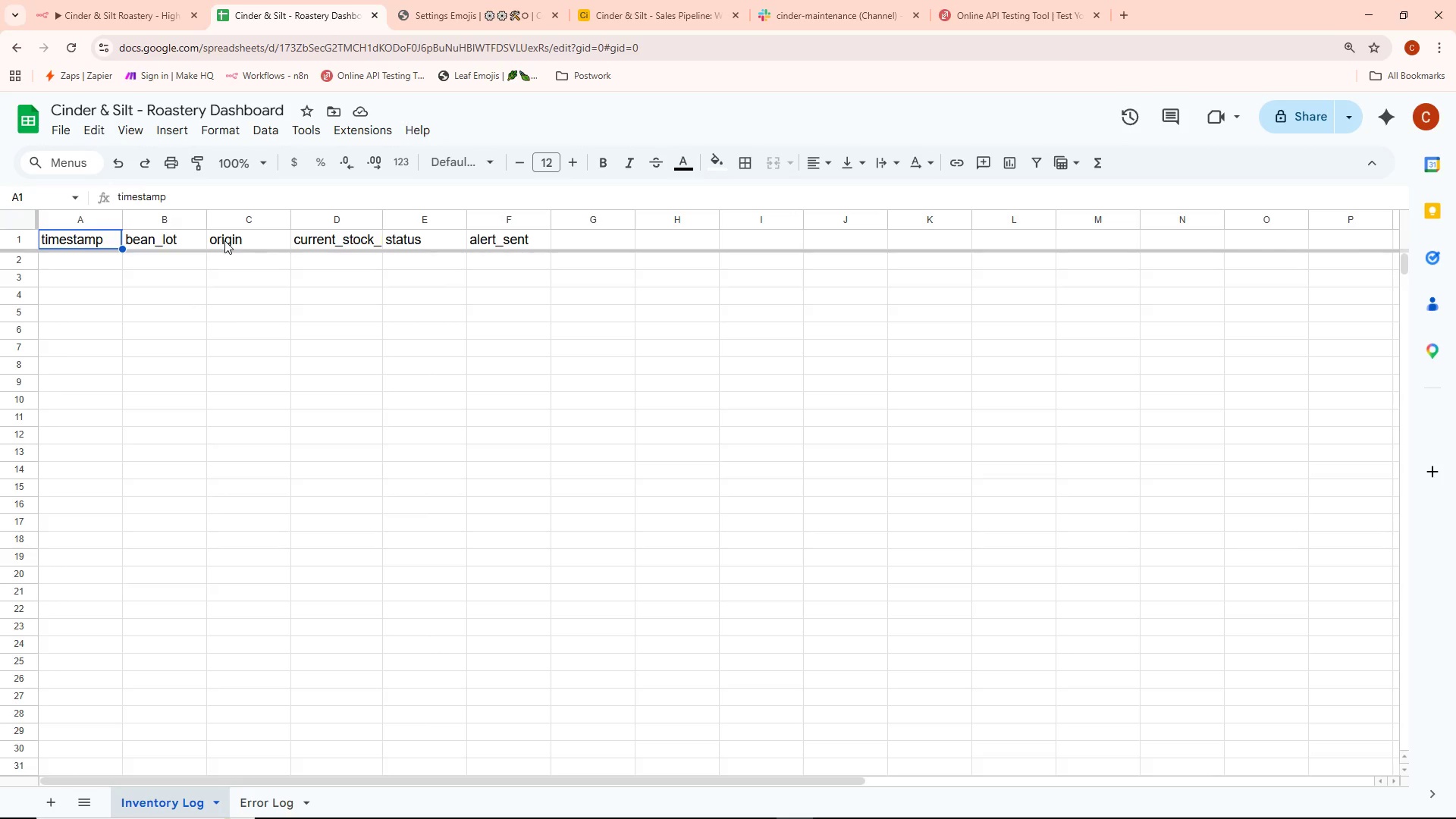 
wait(11.31)
 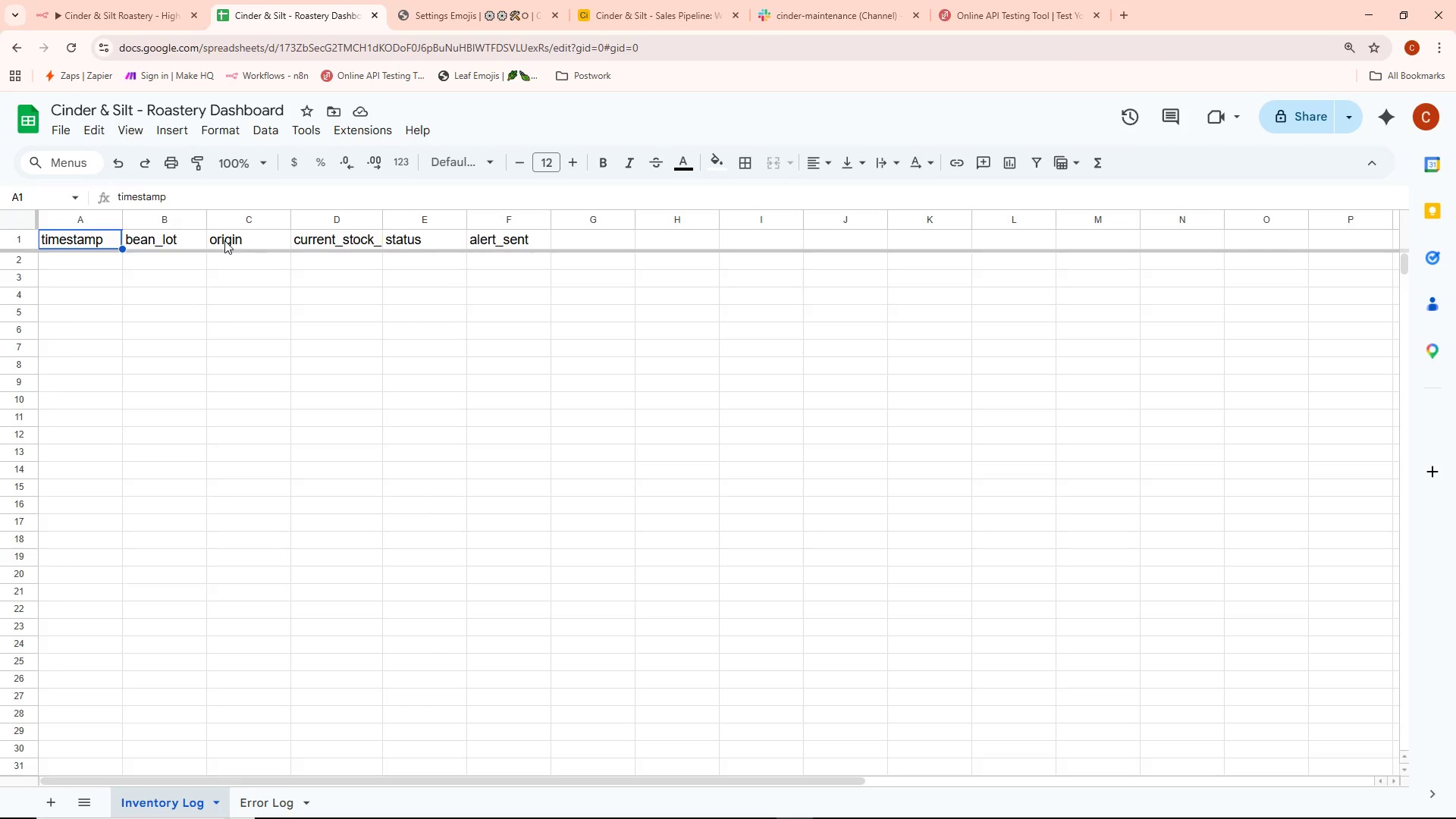 
double_click([598, 250])
 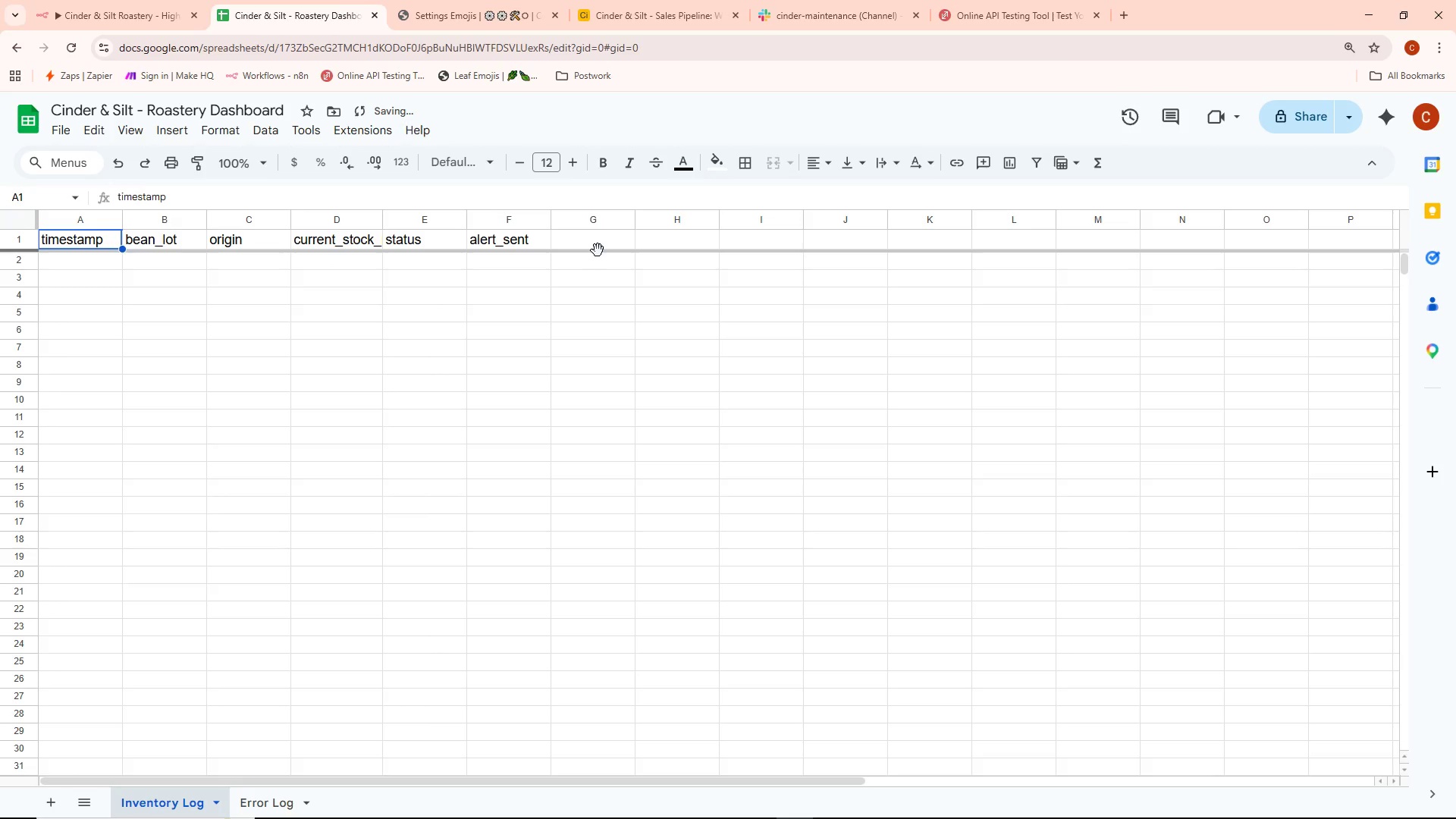 
triple_click([598, 250])
 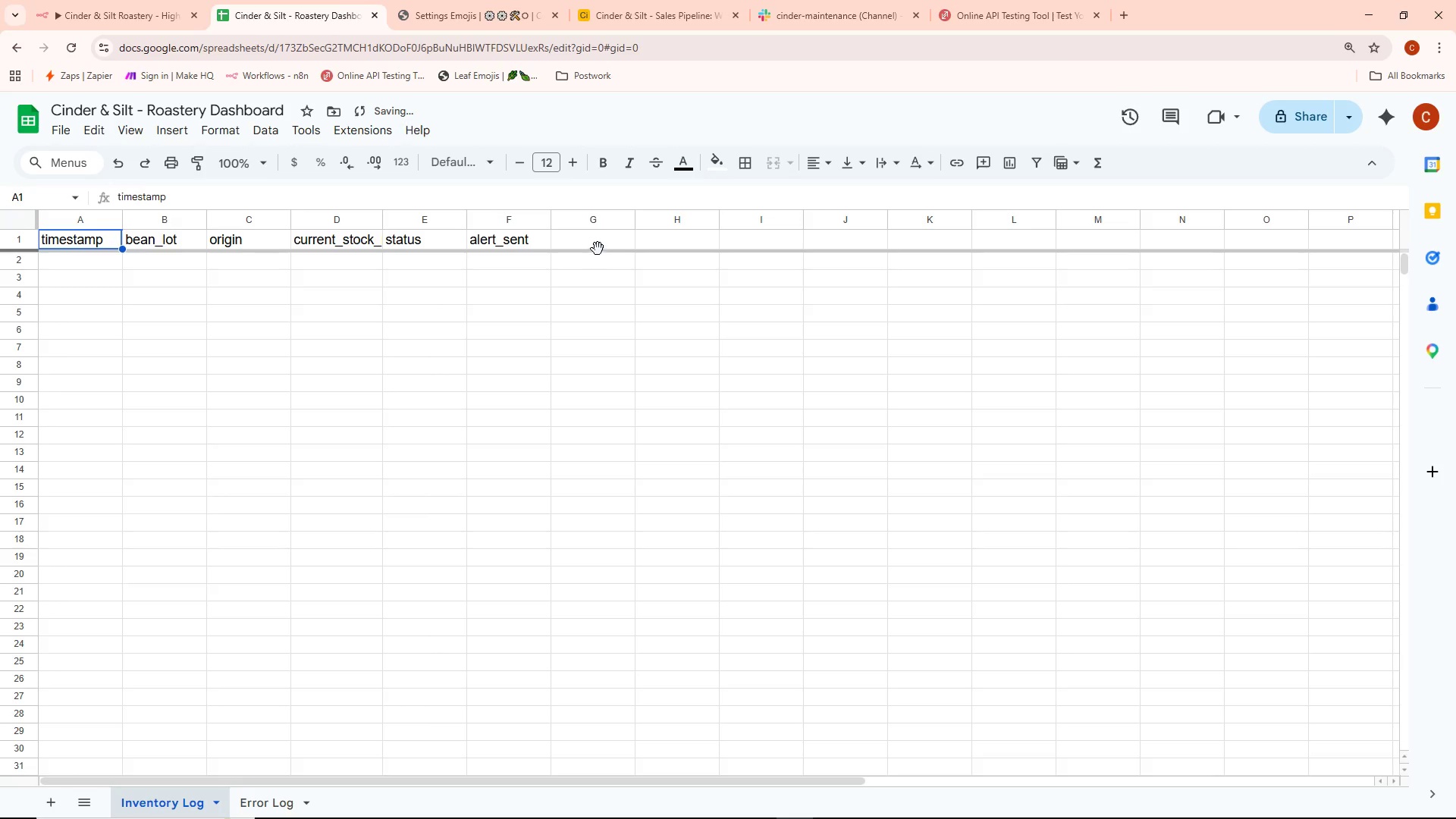 
triple_click([599, 240])
 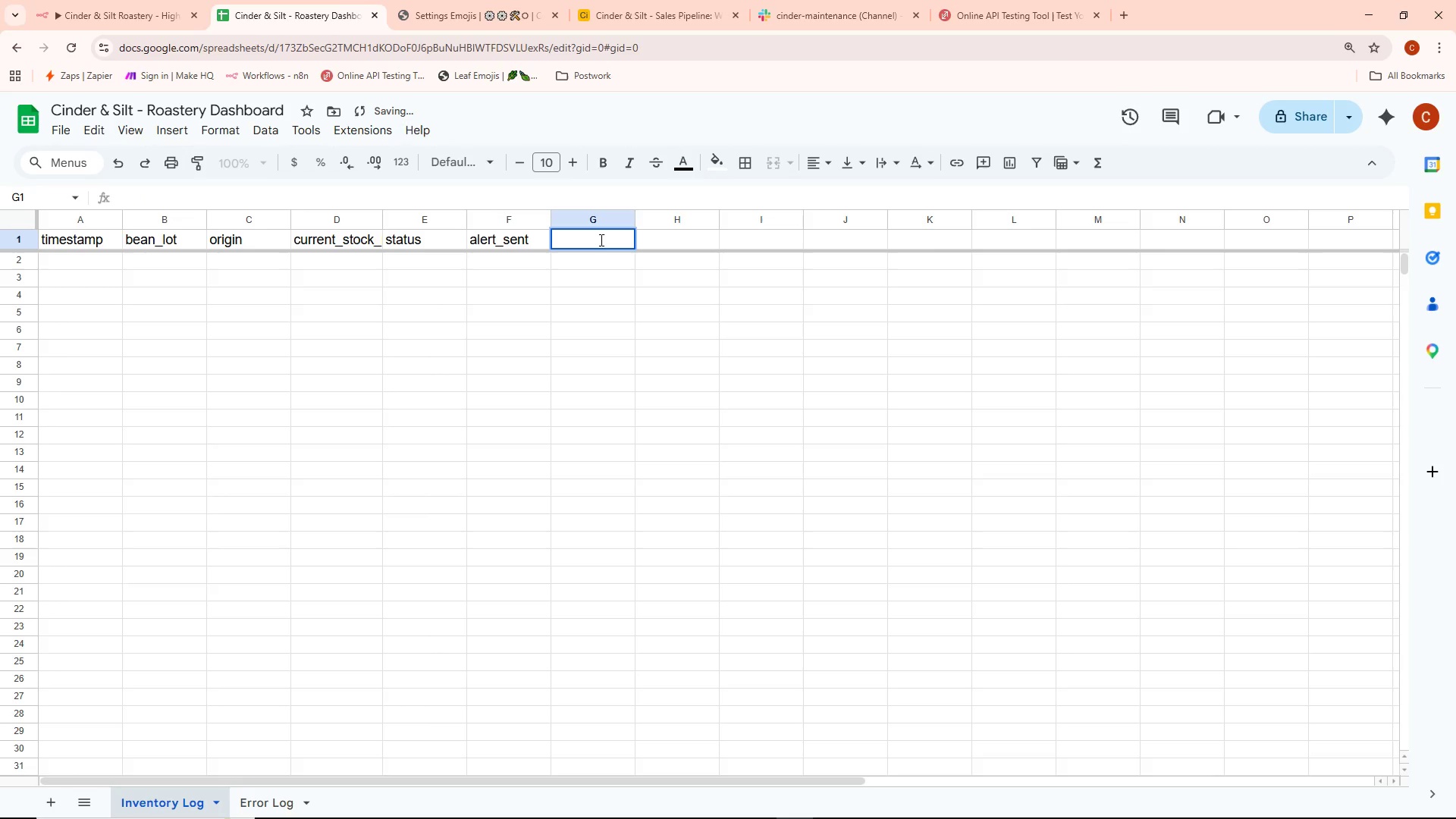 
type(reorder_threshold)
 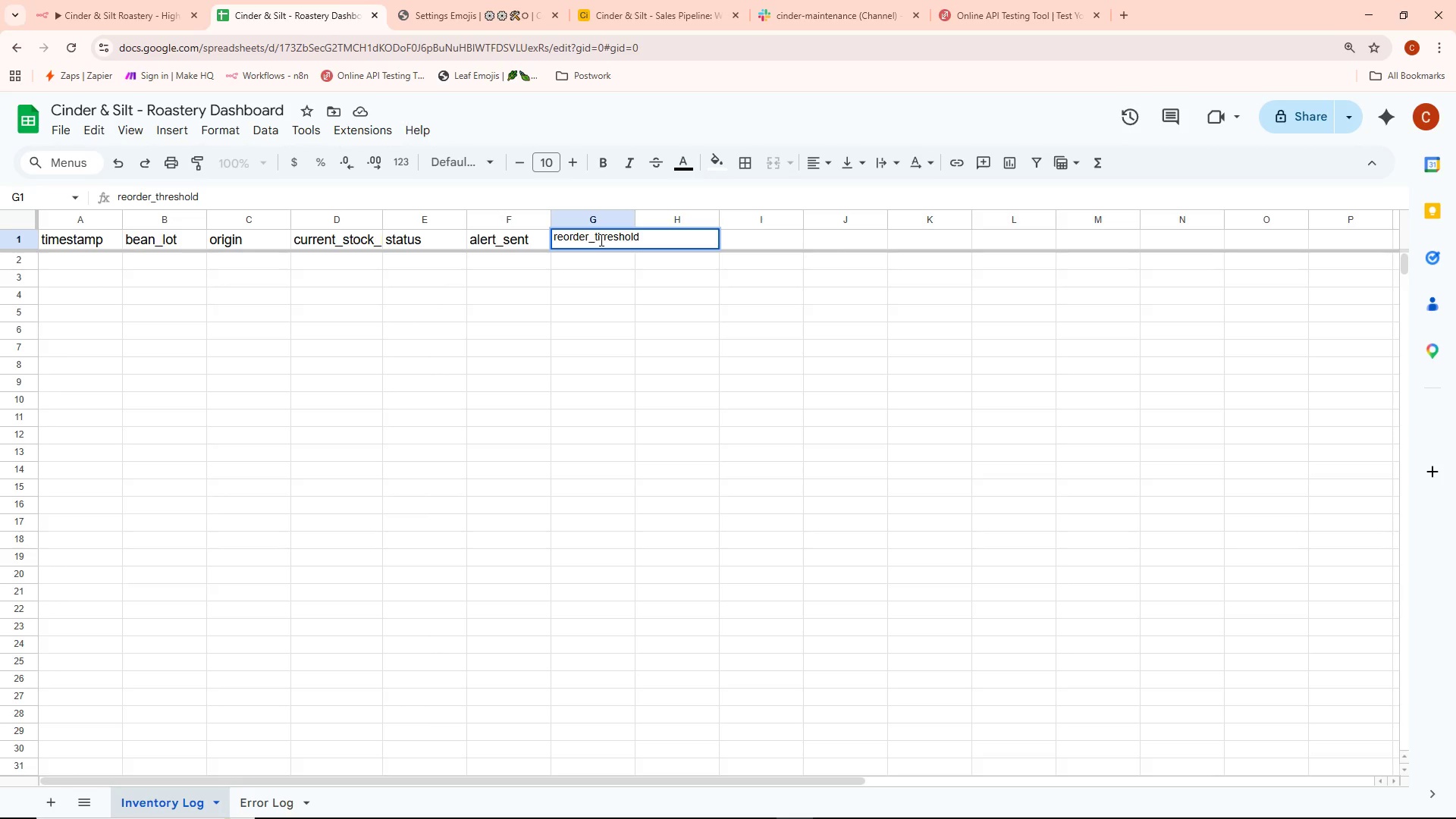 
type(_kg)
 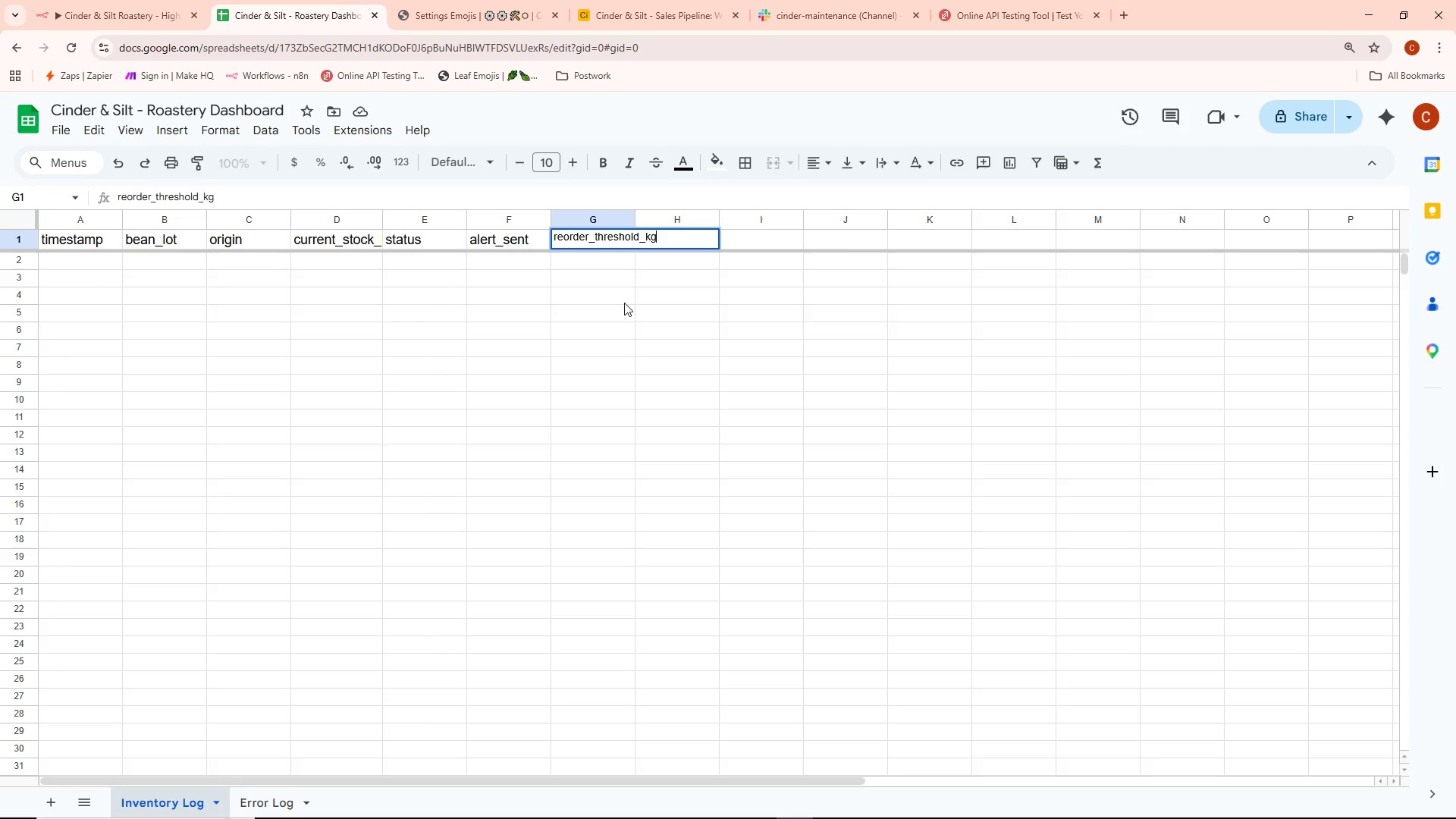 
left_click([624, 303])
 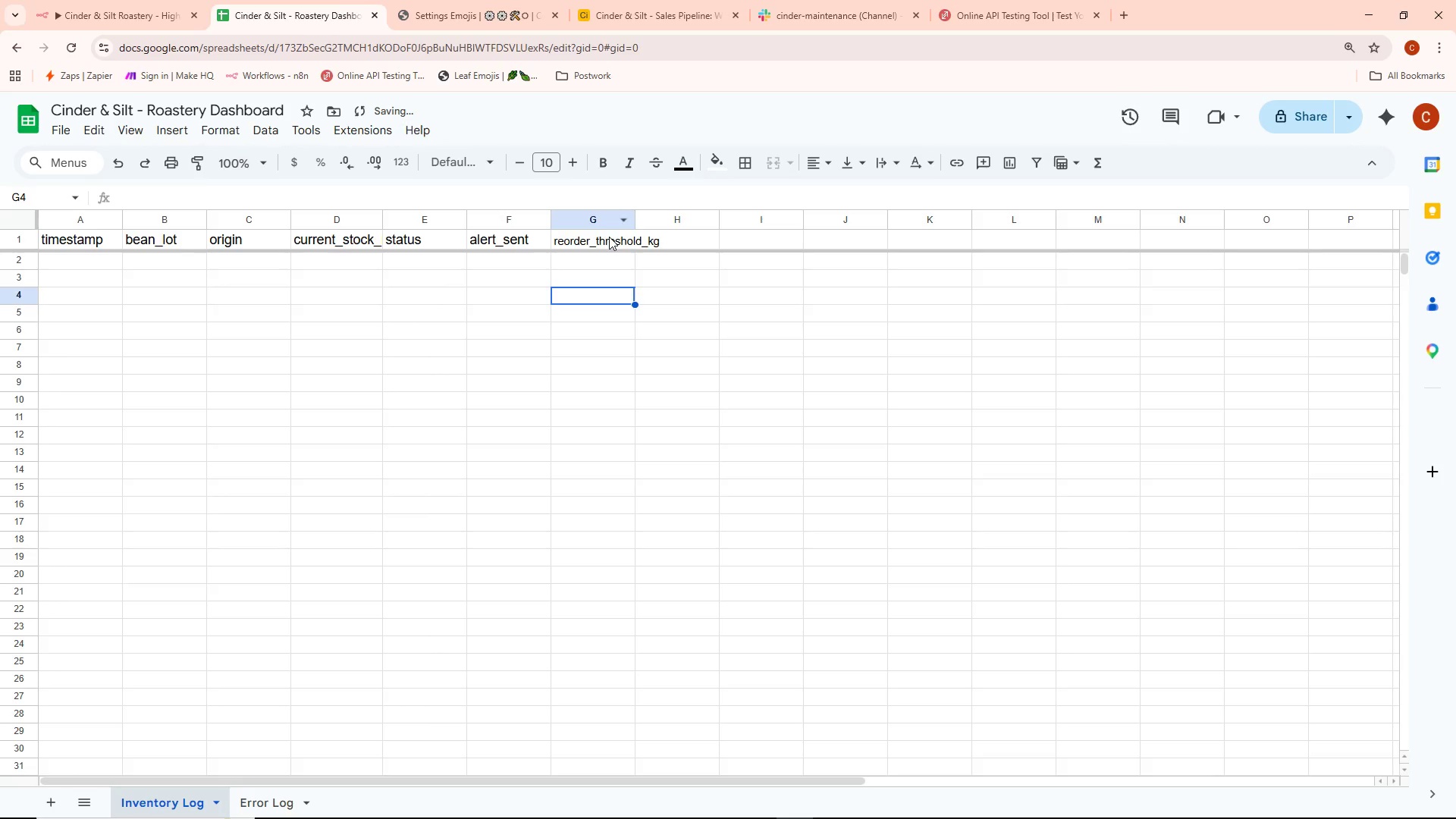 
double_click([609, 237])
 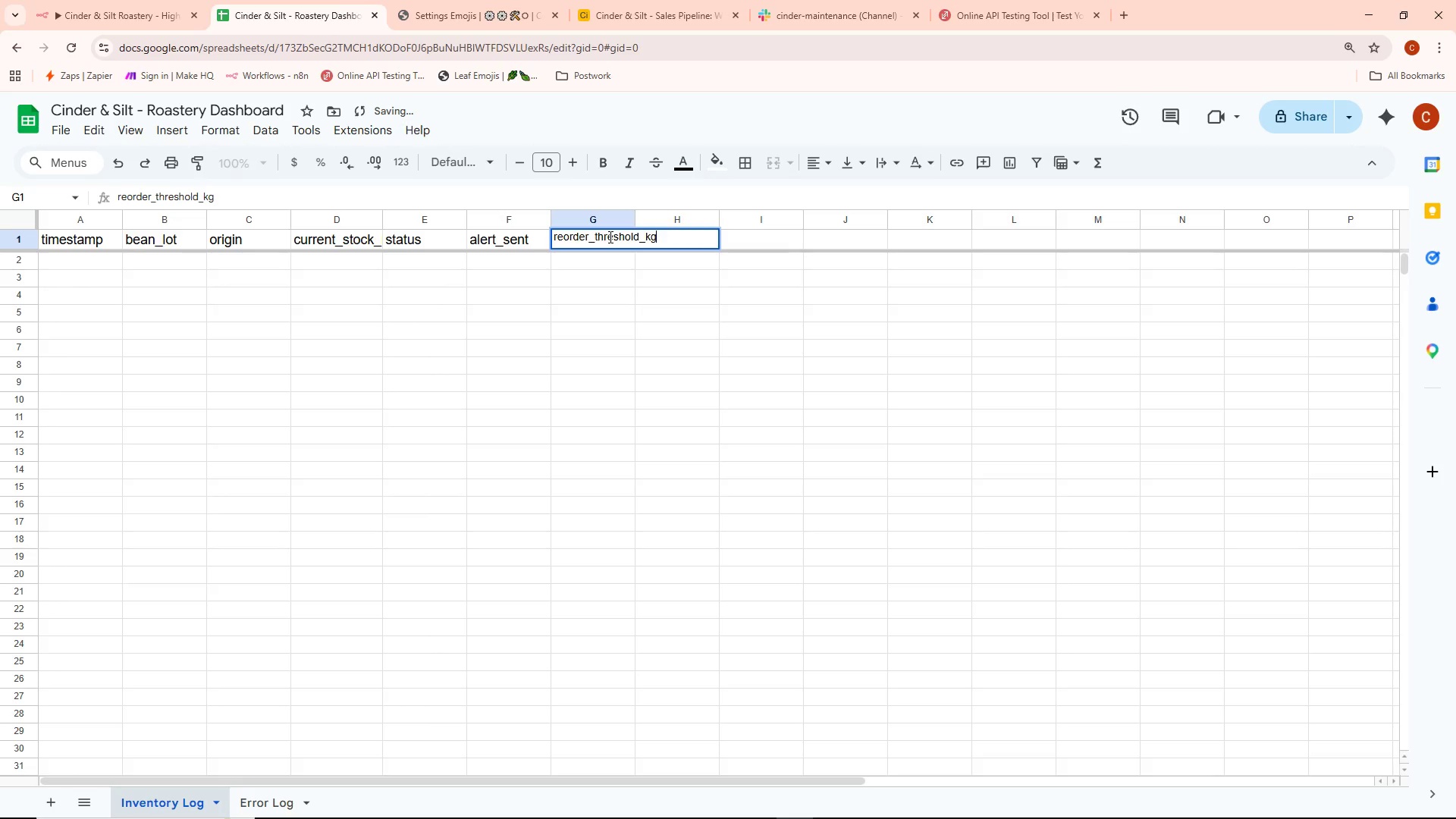 
key(Control+A)
 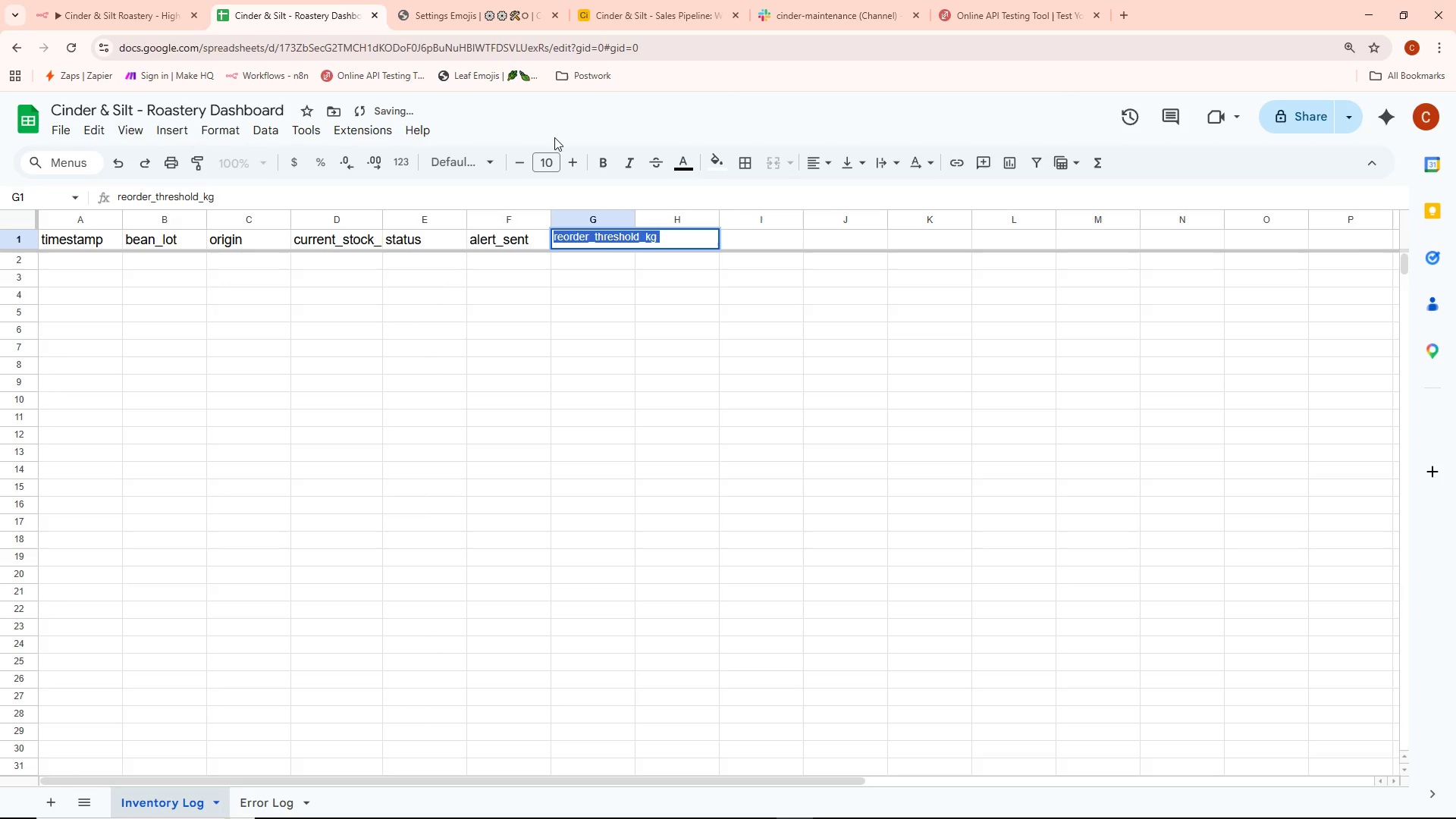 
left_click([554, 157])
 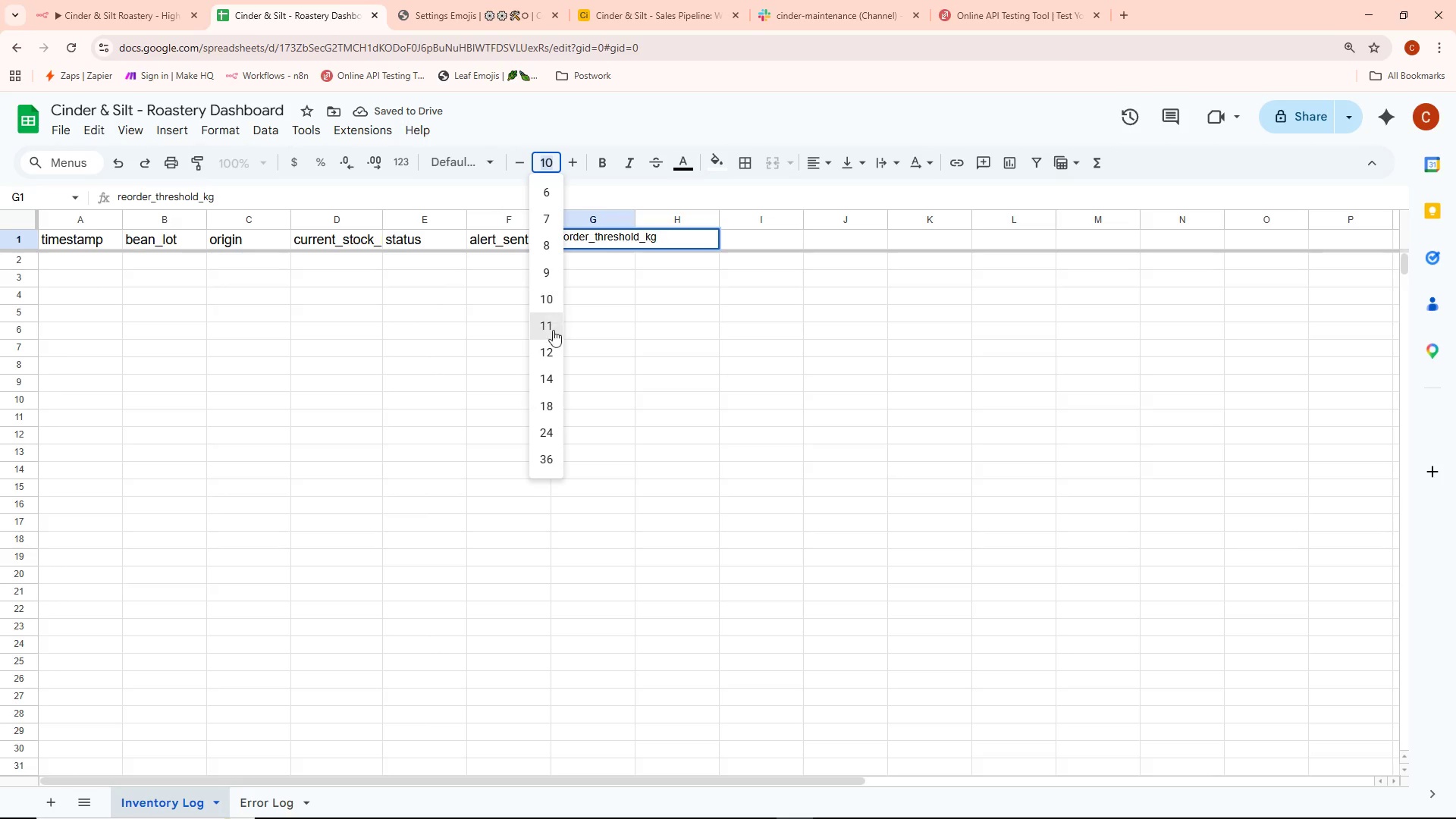 
left_click([550, 350])
 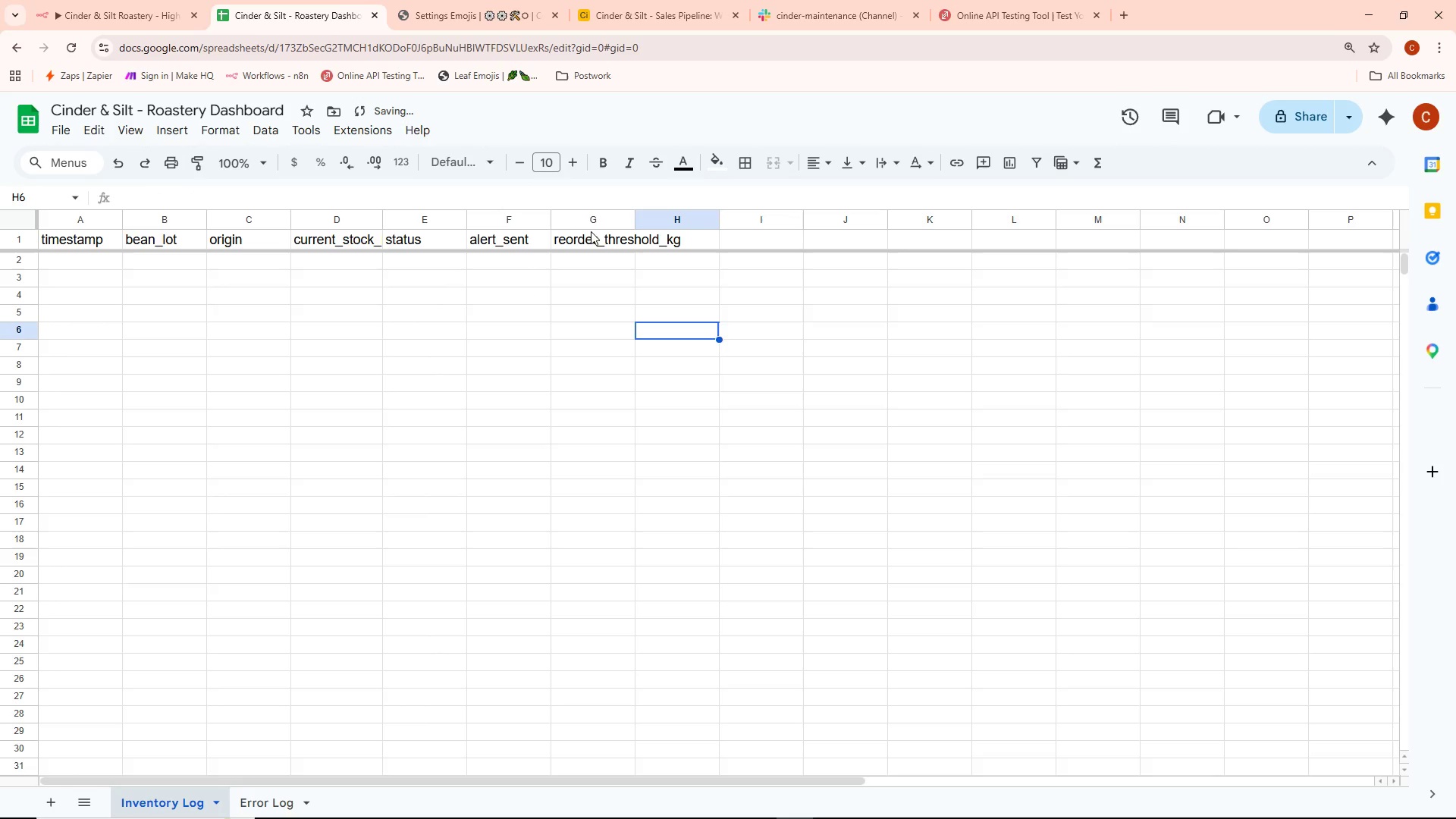 
left_click_drag(start_coordinate=[592, 218], to_coordinate=[340, 236])
 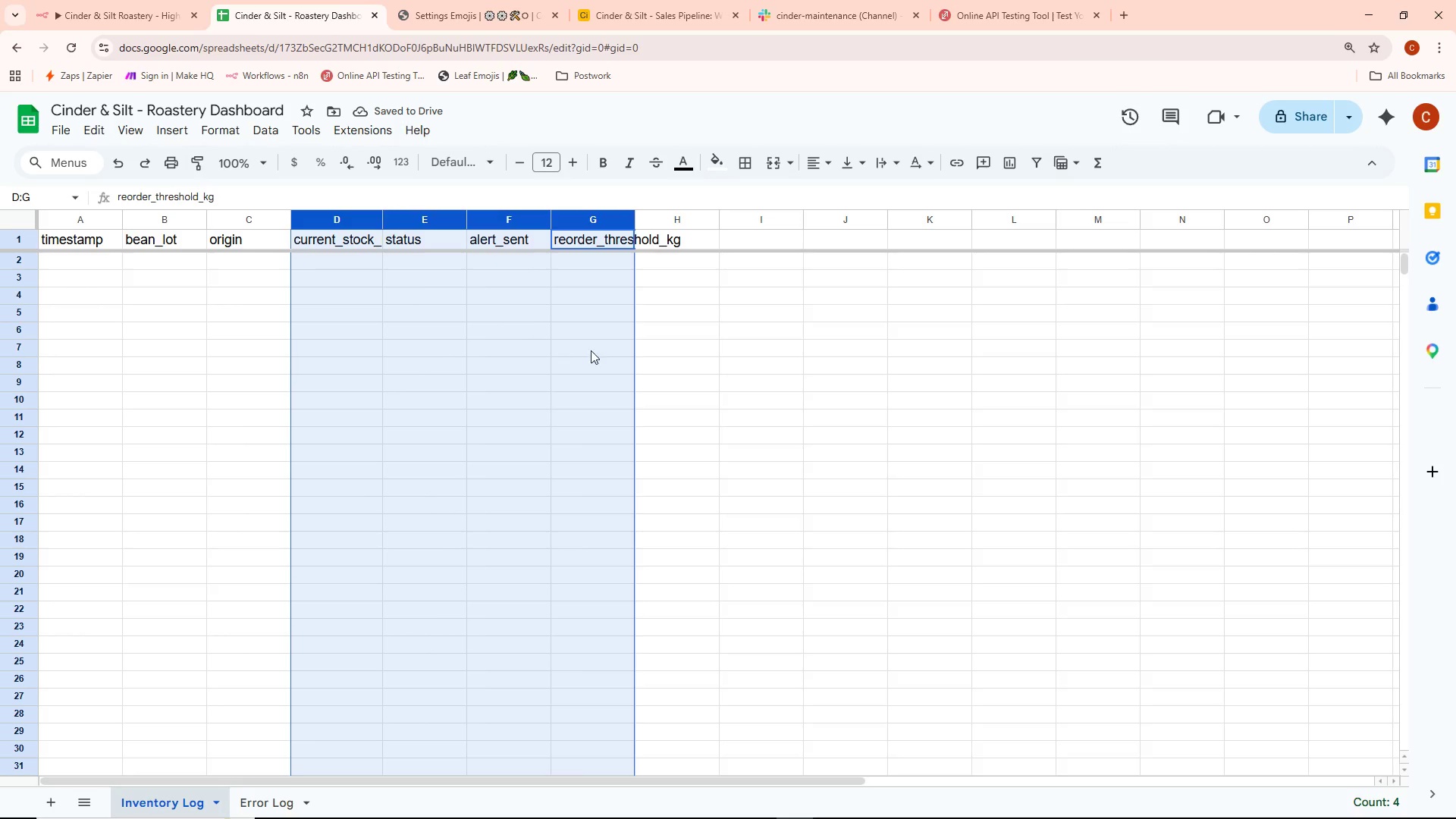 
left_click([605, 347])
 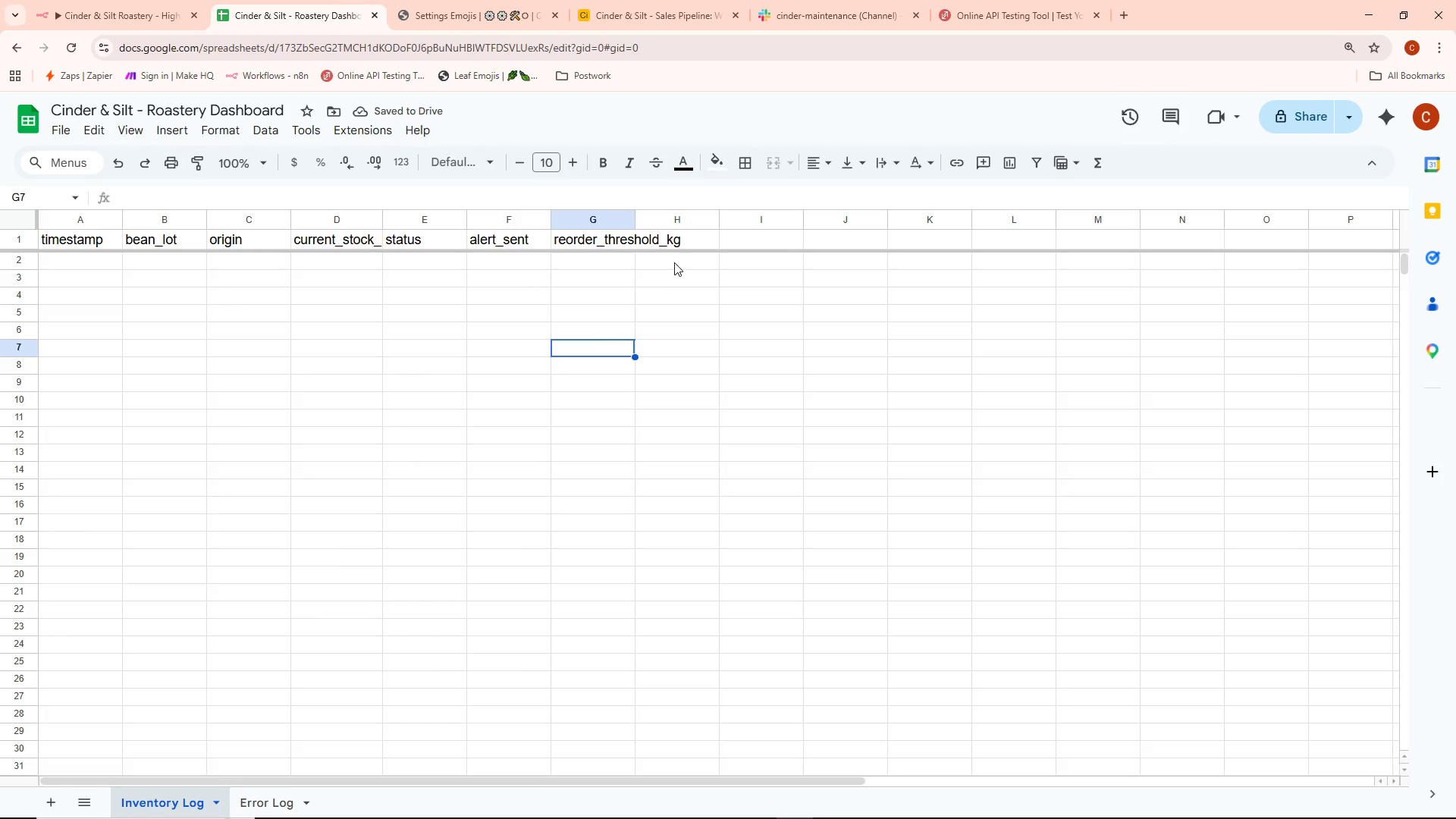 
left_click([673, 277])
 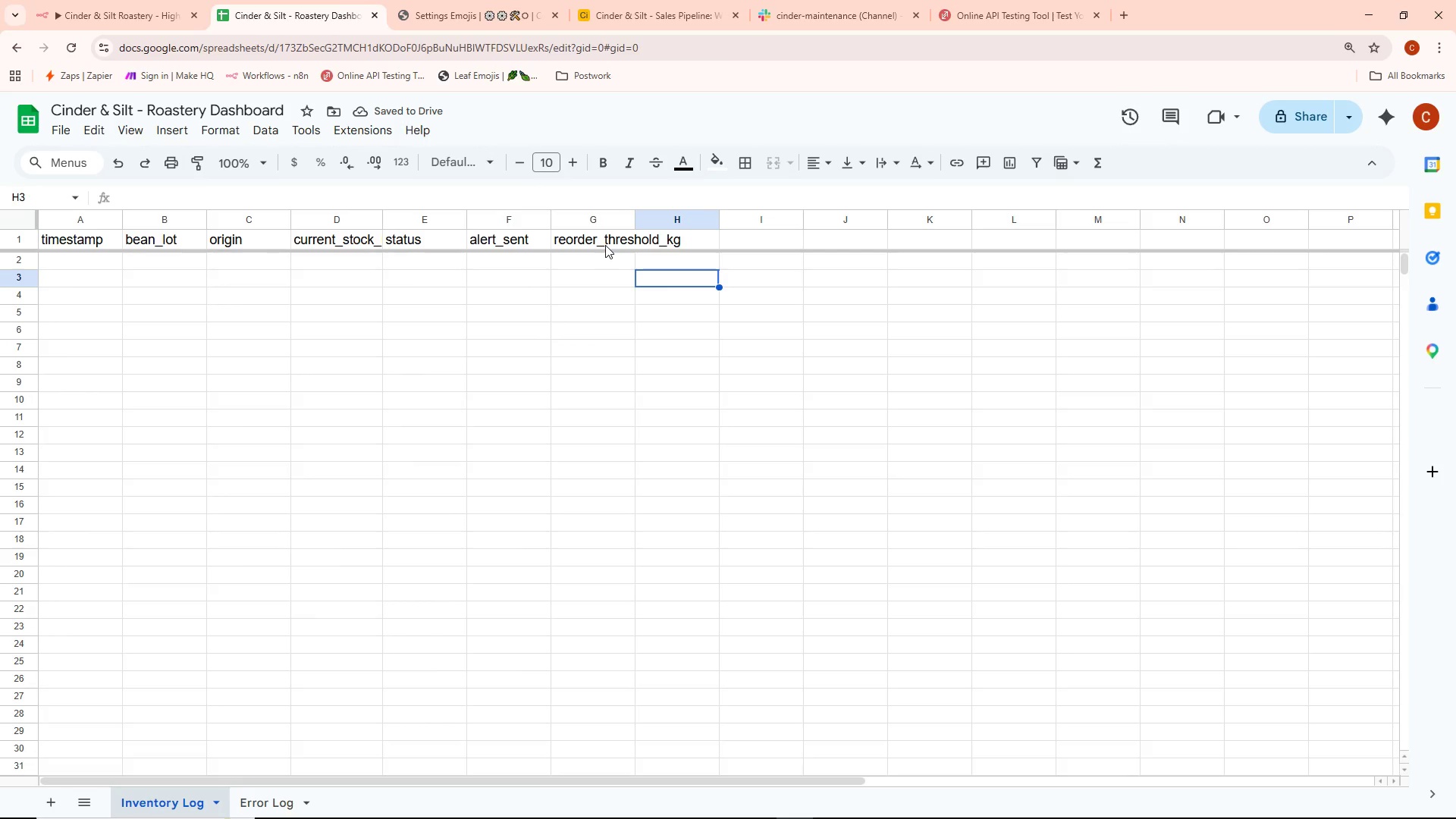 
right_click([605, 245])
 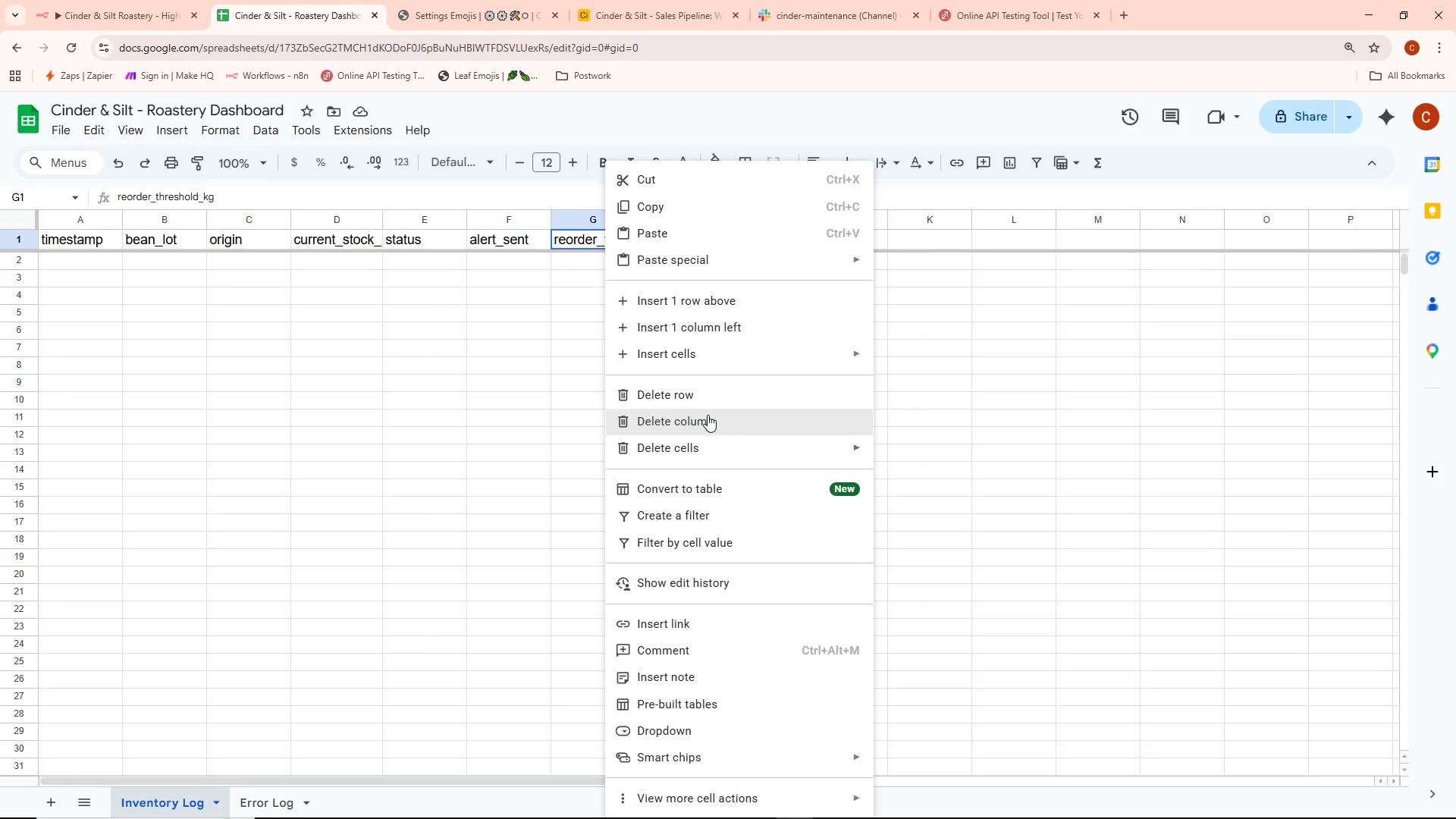 
wait(5.59)
 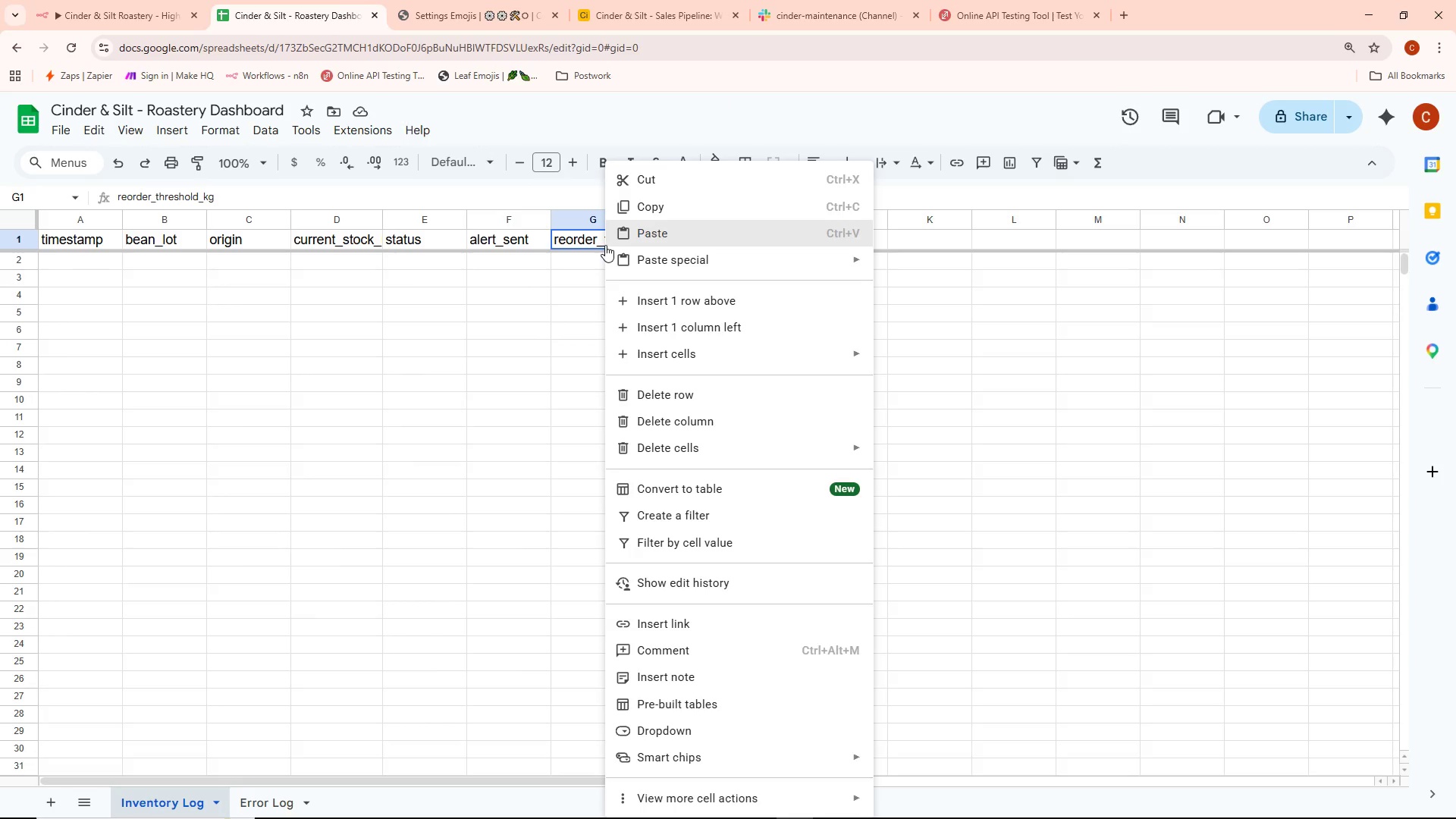 
scroll: coordinate [710, 551], scroll_direction: down, amount: 3.0
 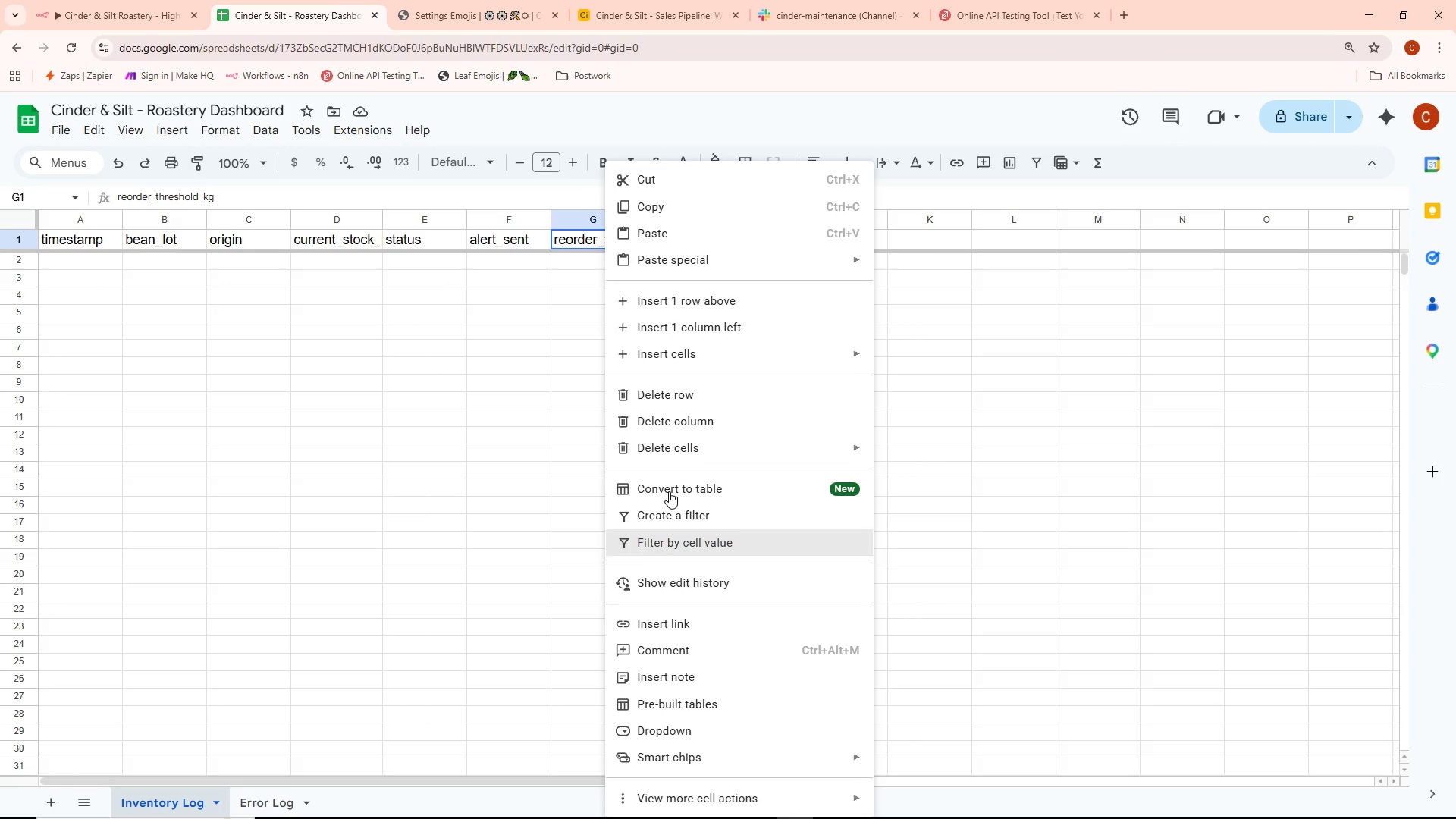 
left_click([546, 347])
 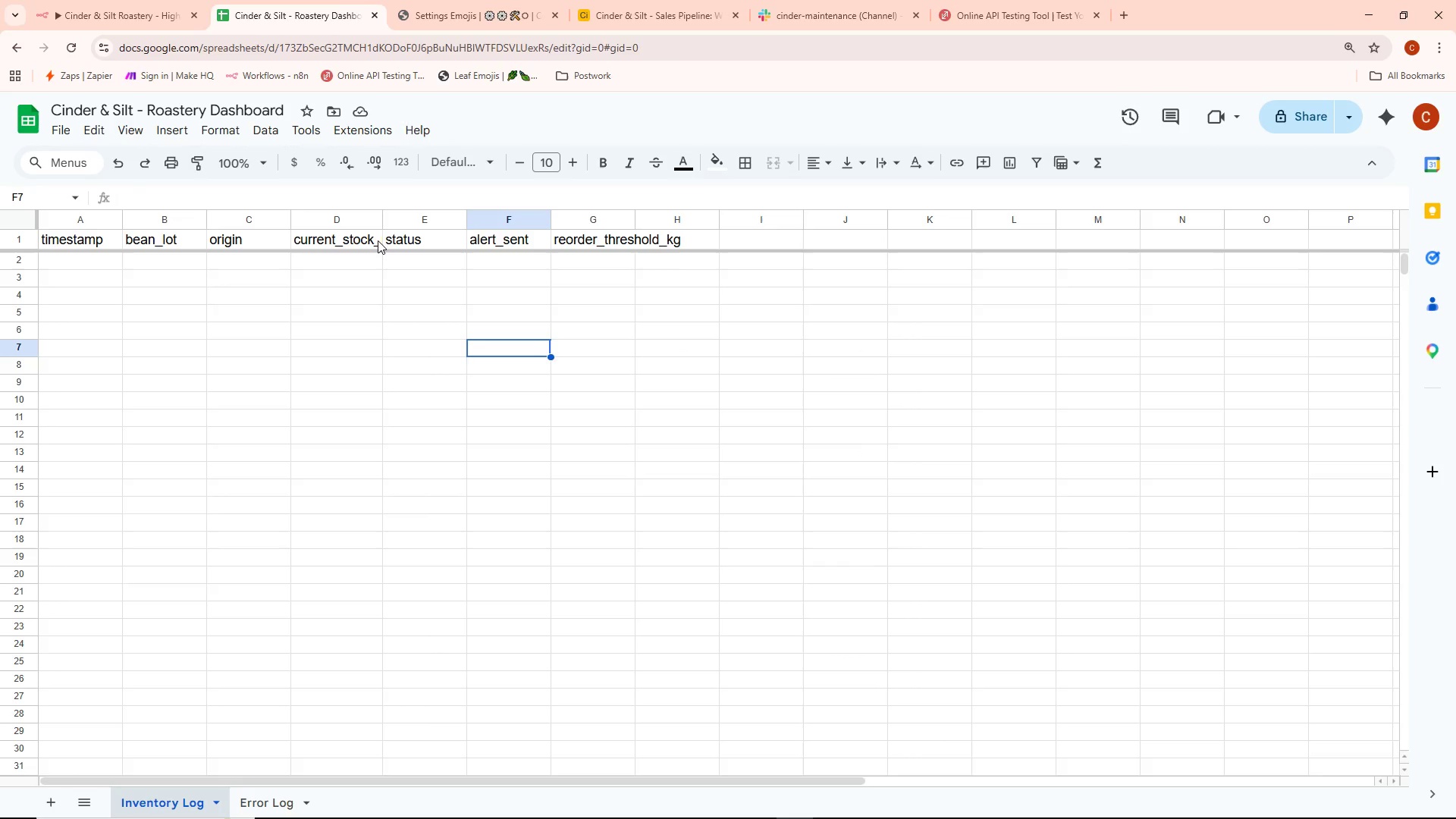 
left_click([601, 235])
 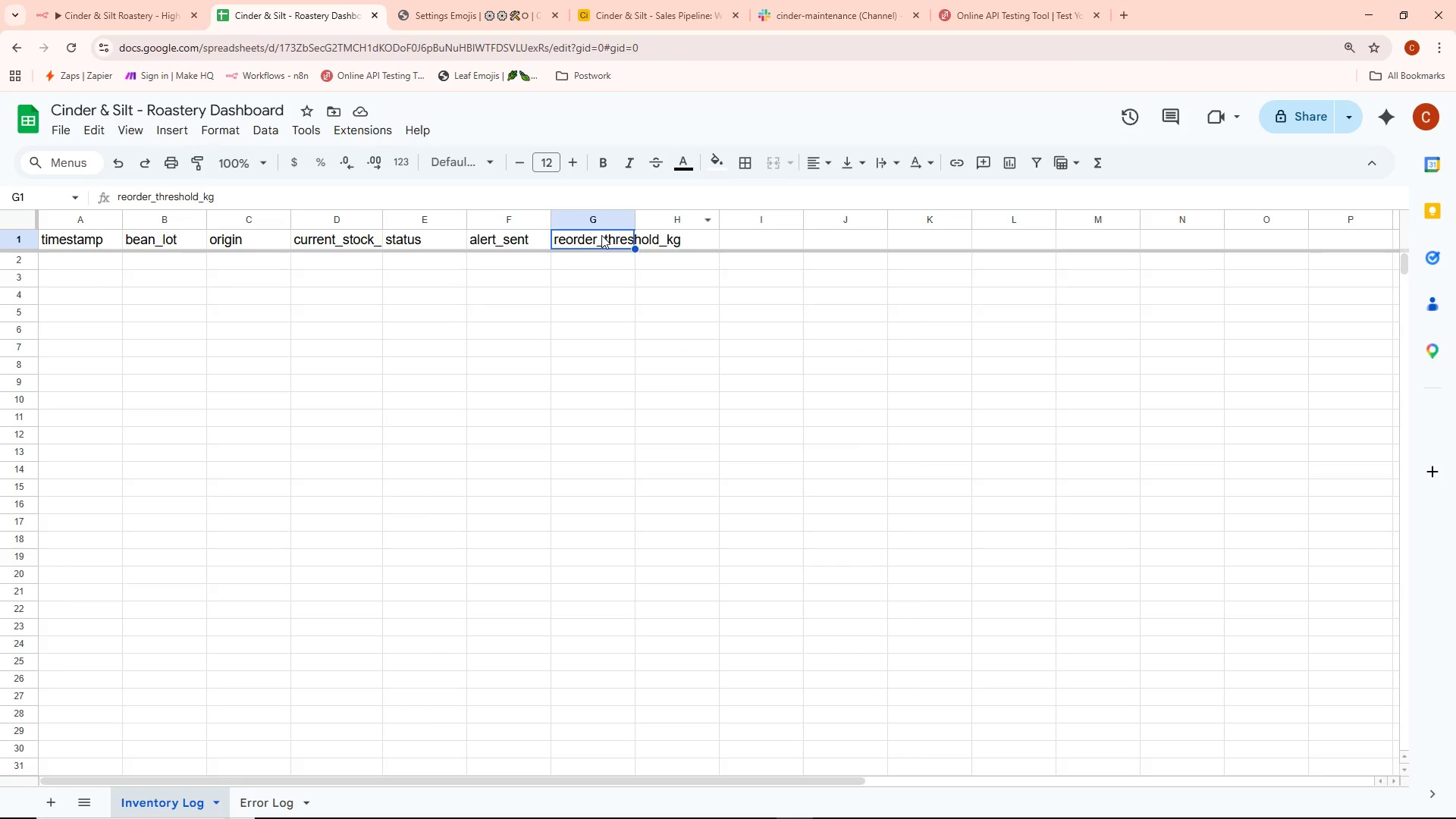 
key(Control+ControlLeft)
 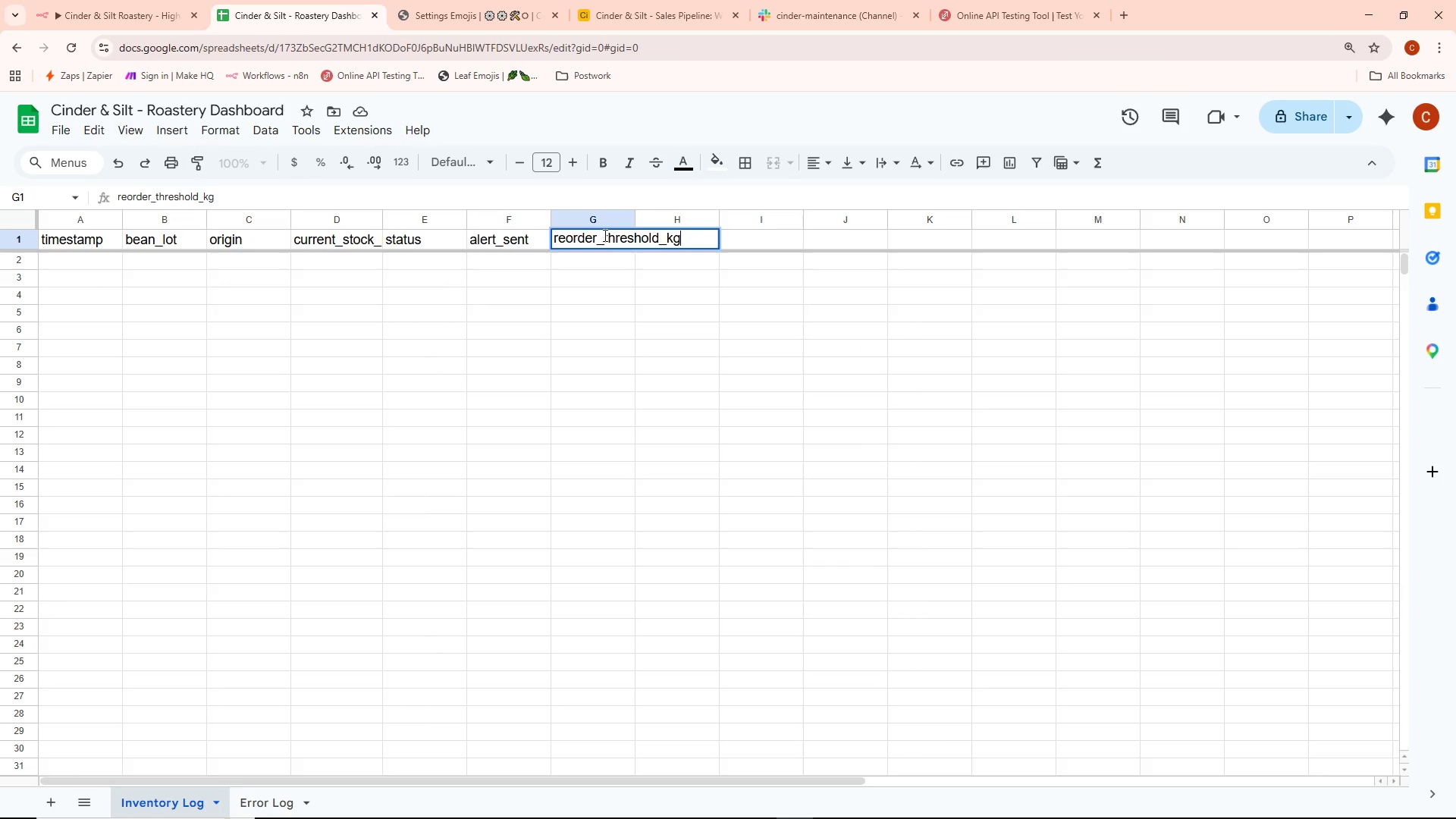 
key(Control+A)
 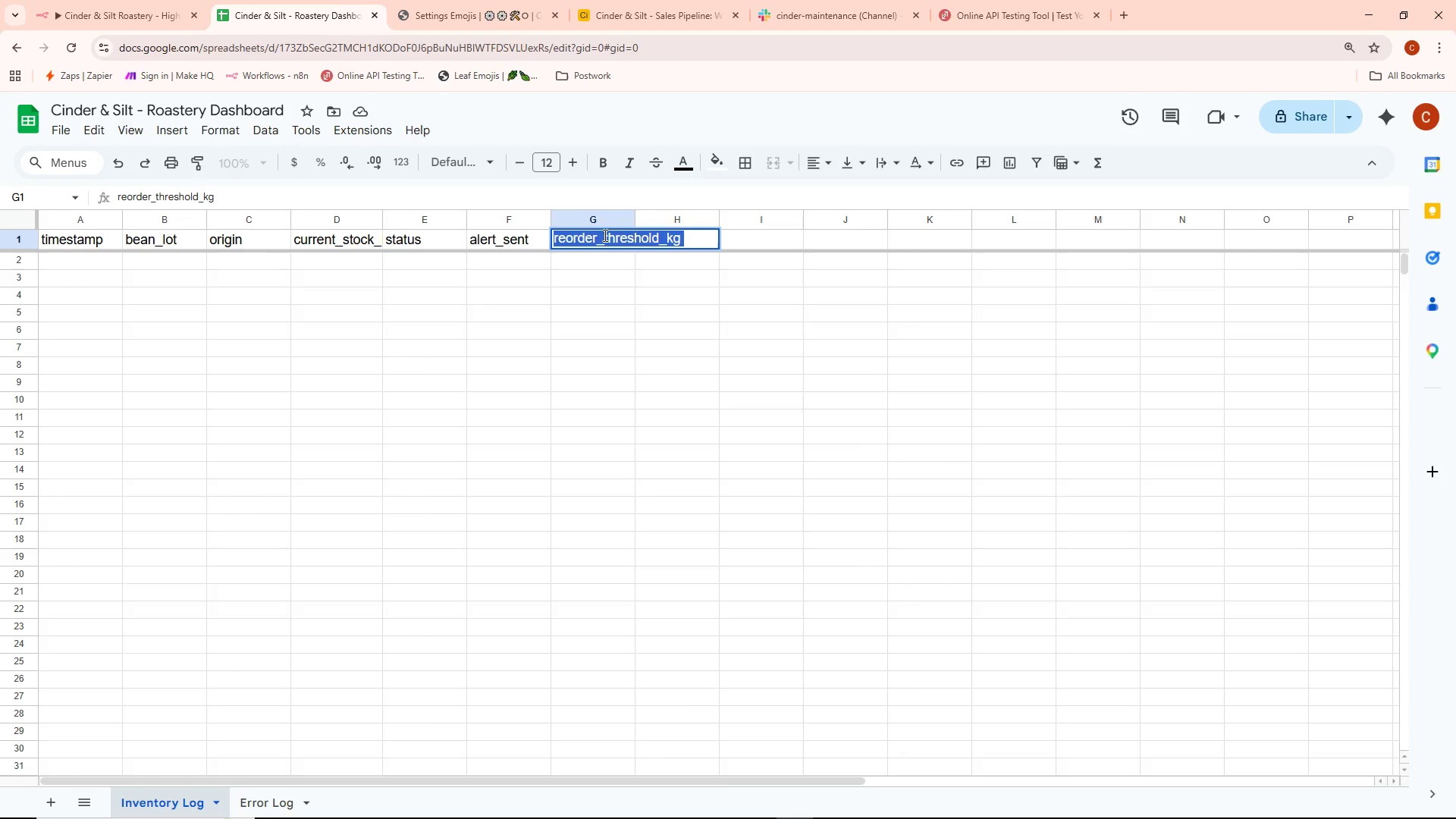 
key(Control+ControlLeft)
 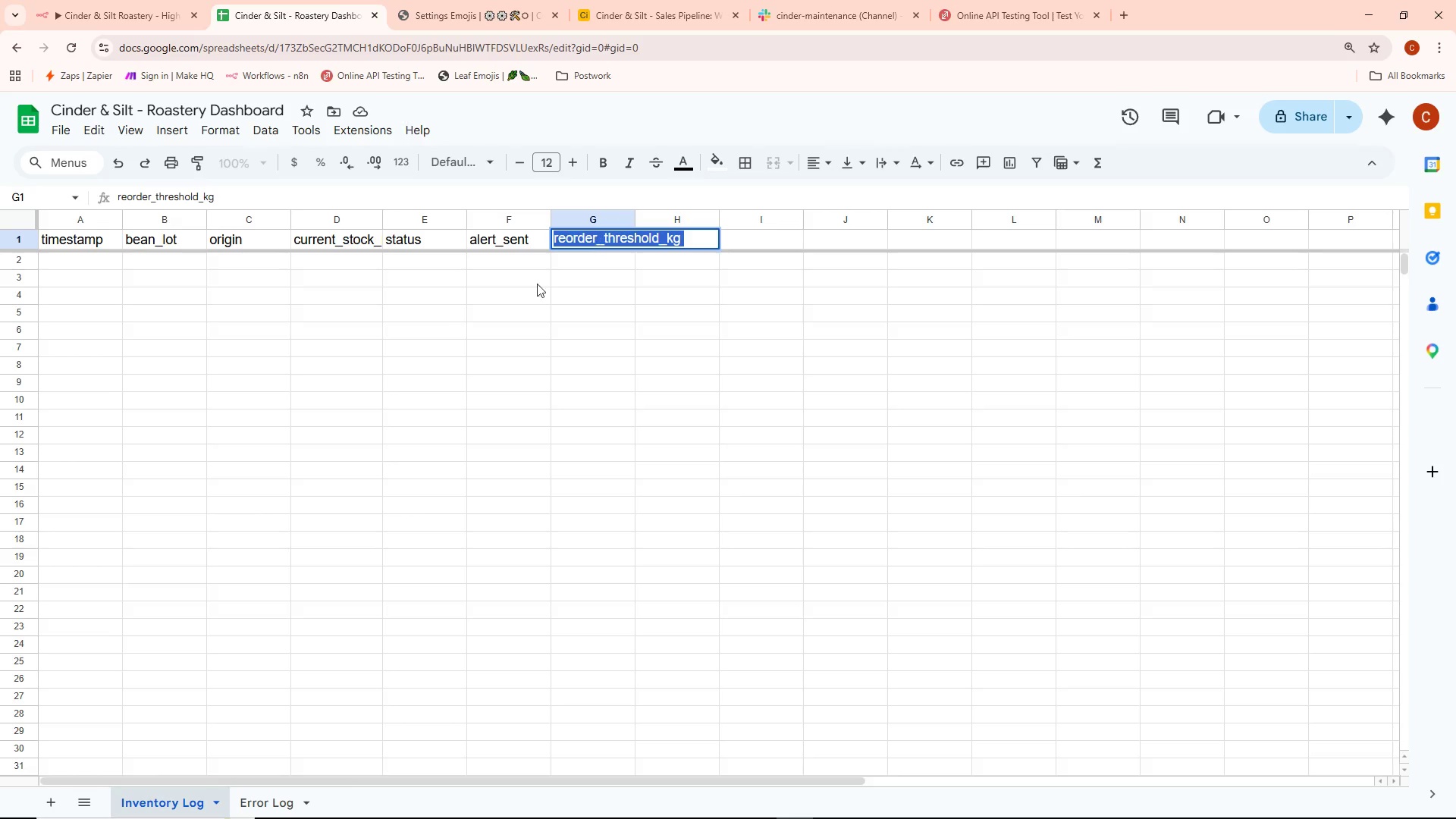 
key(Control+C)
 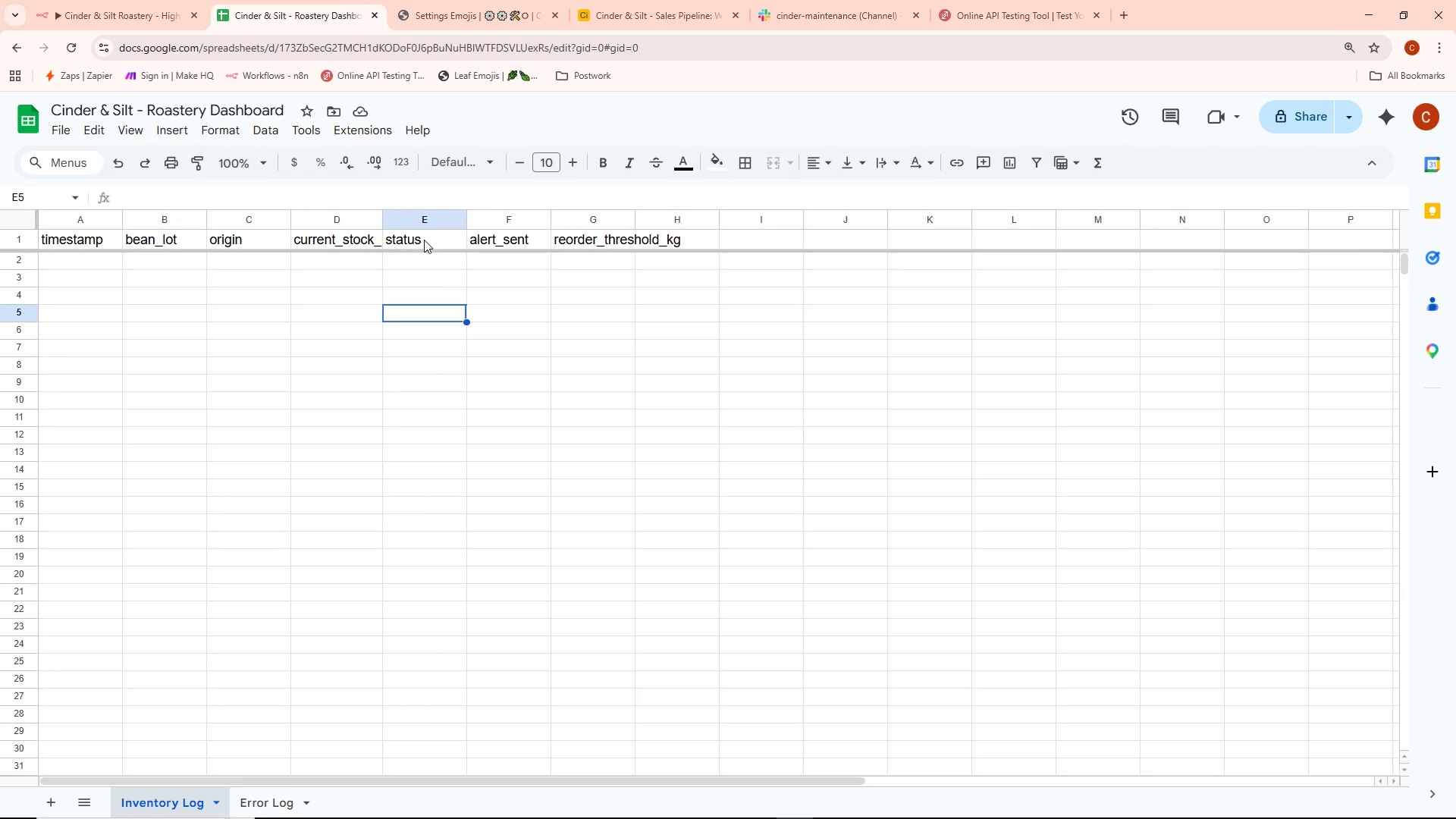 
double_click([424, 240])
 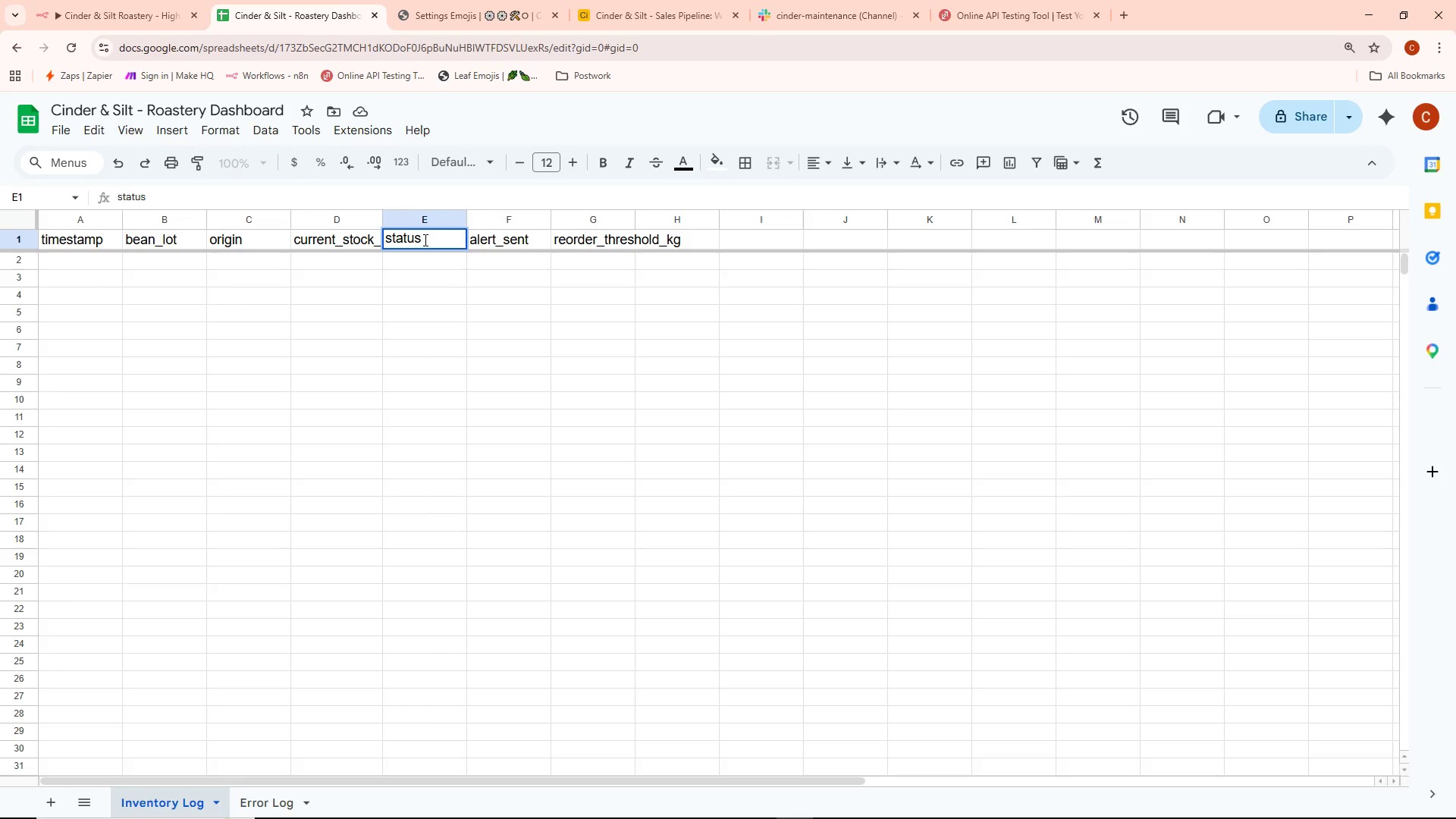 
key(Control+ControlLeft)
 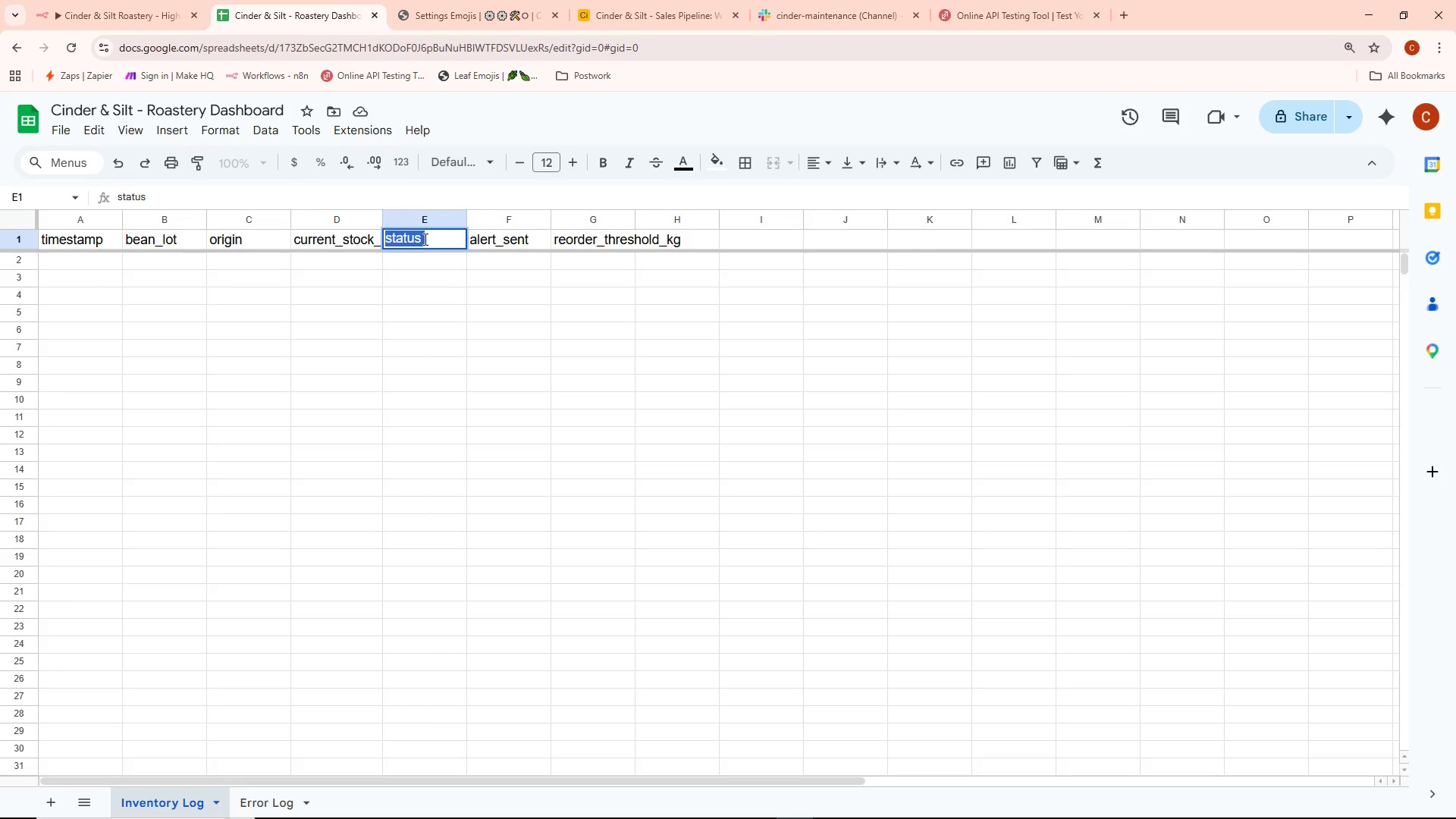 
key(Control+A)
 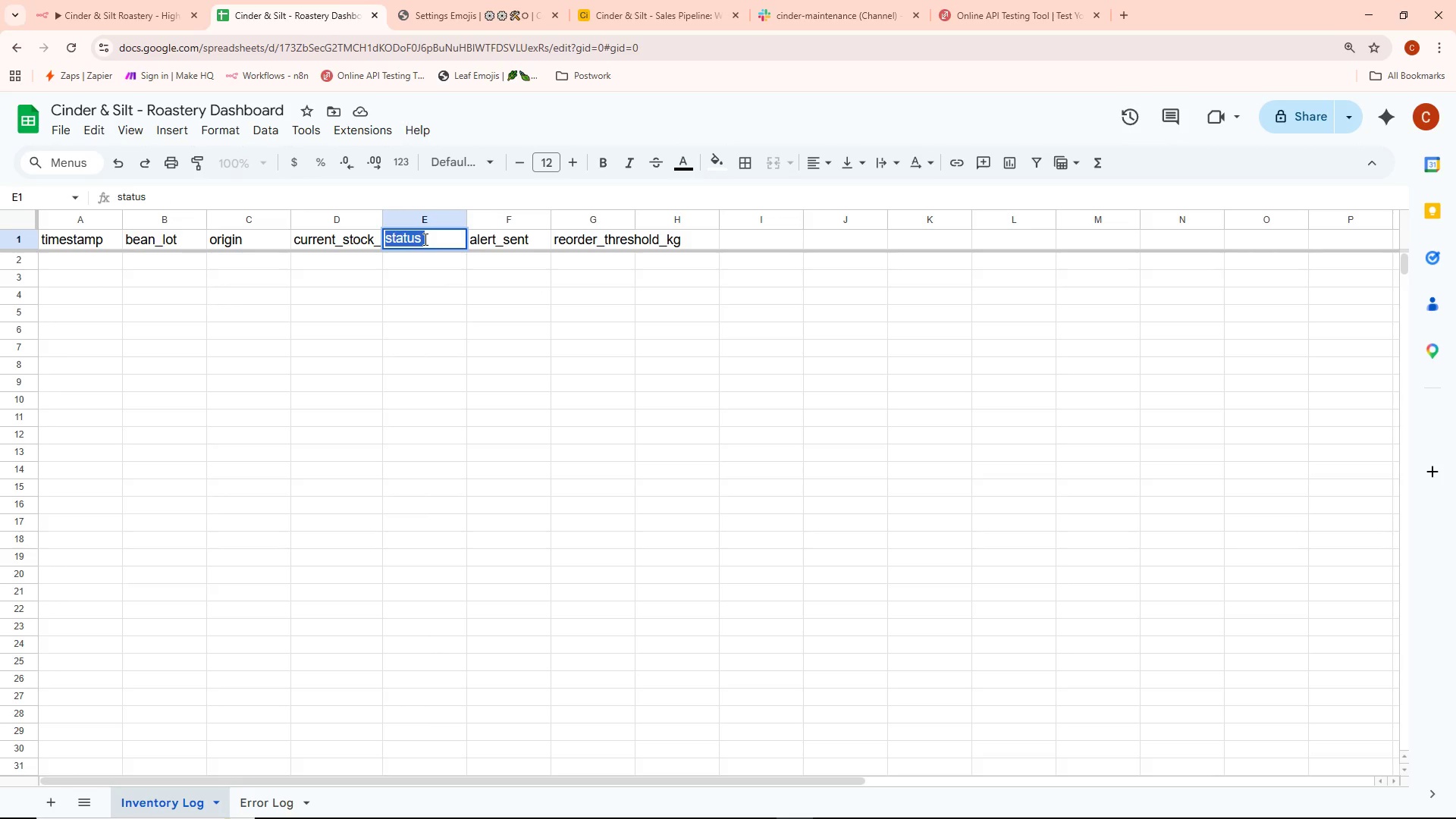 
key(Backspace)
 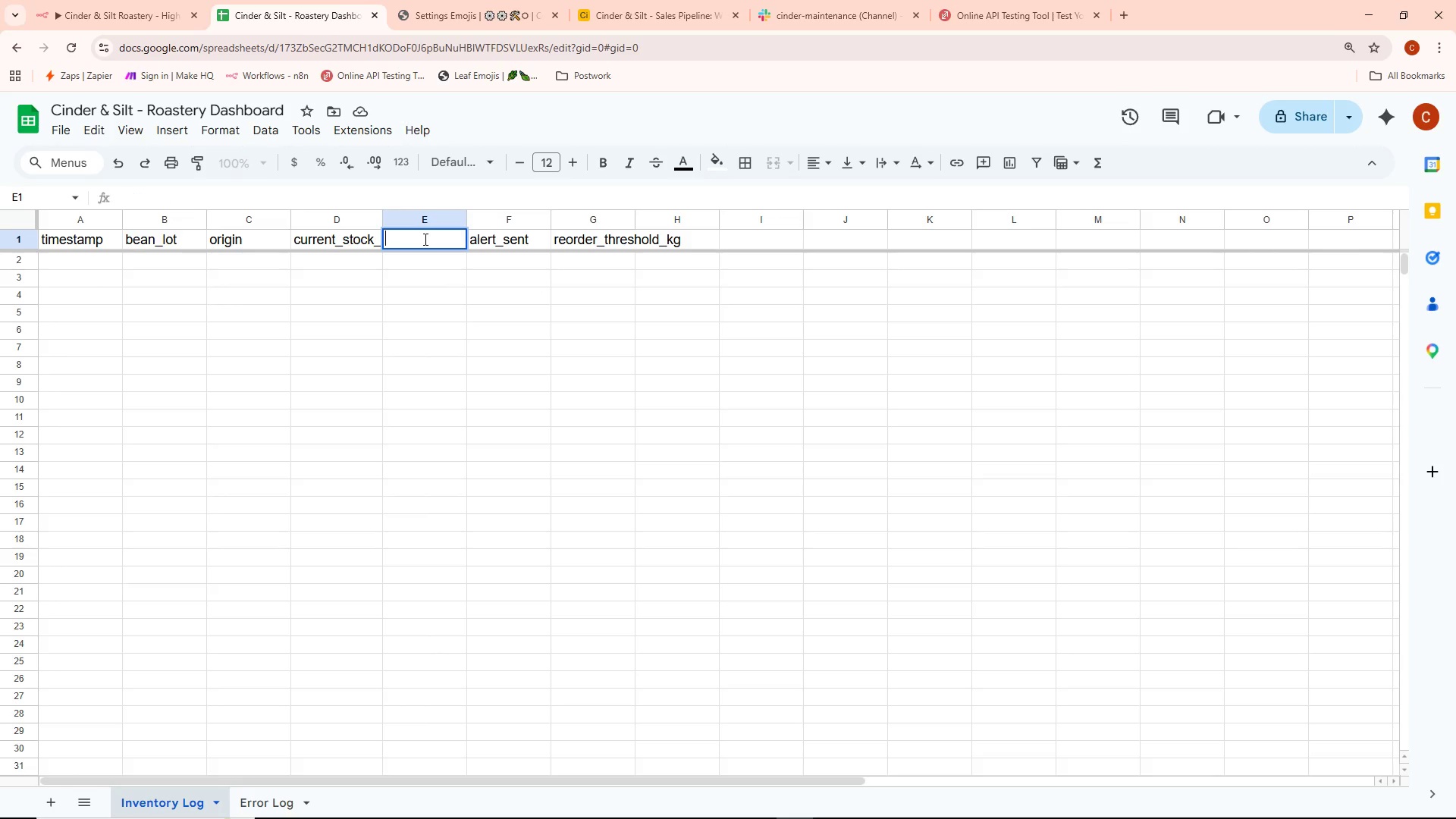 
key(Control+ControlLeft)
 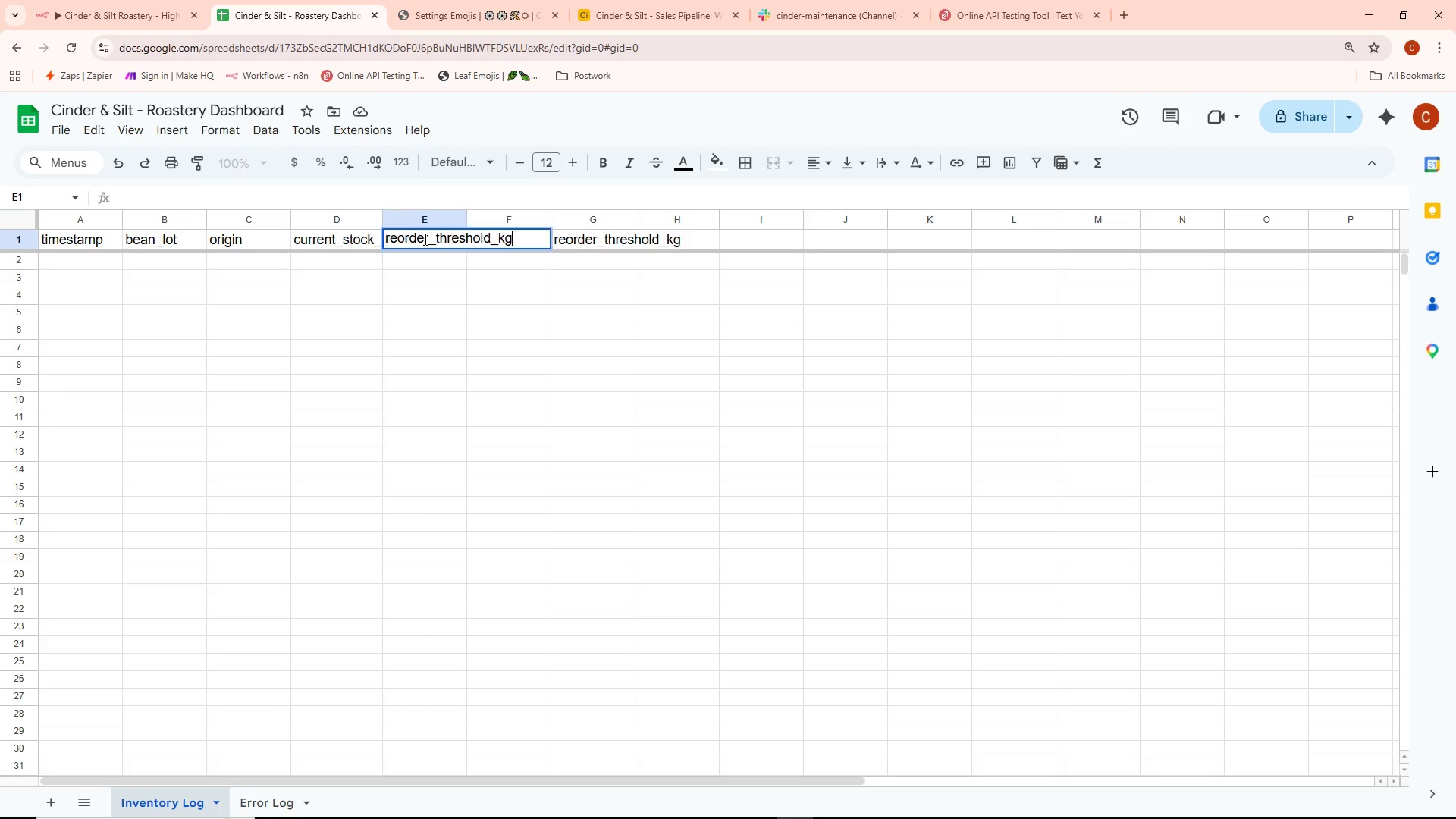 
key(Control+V)
 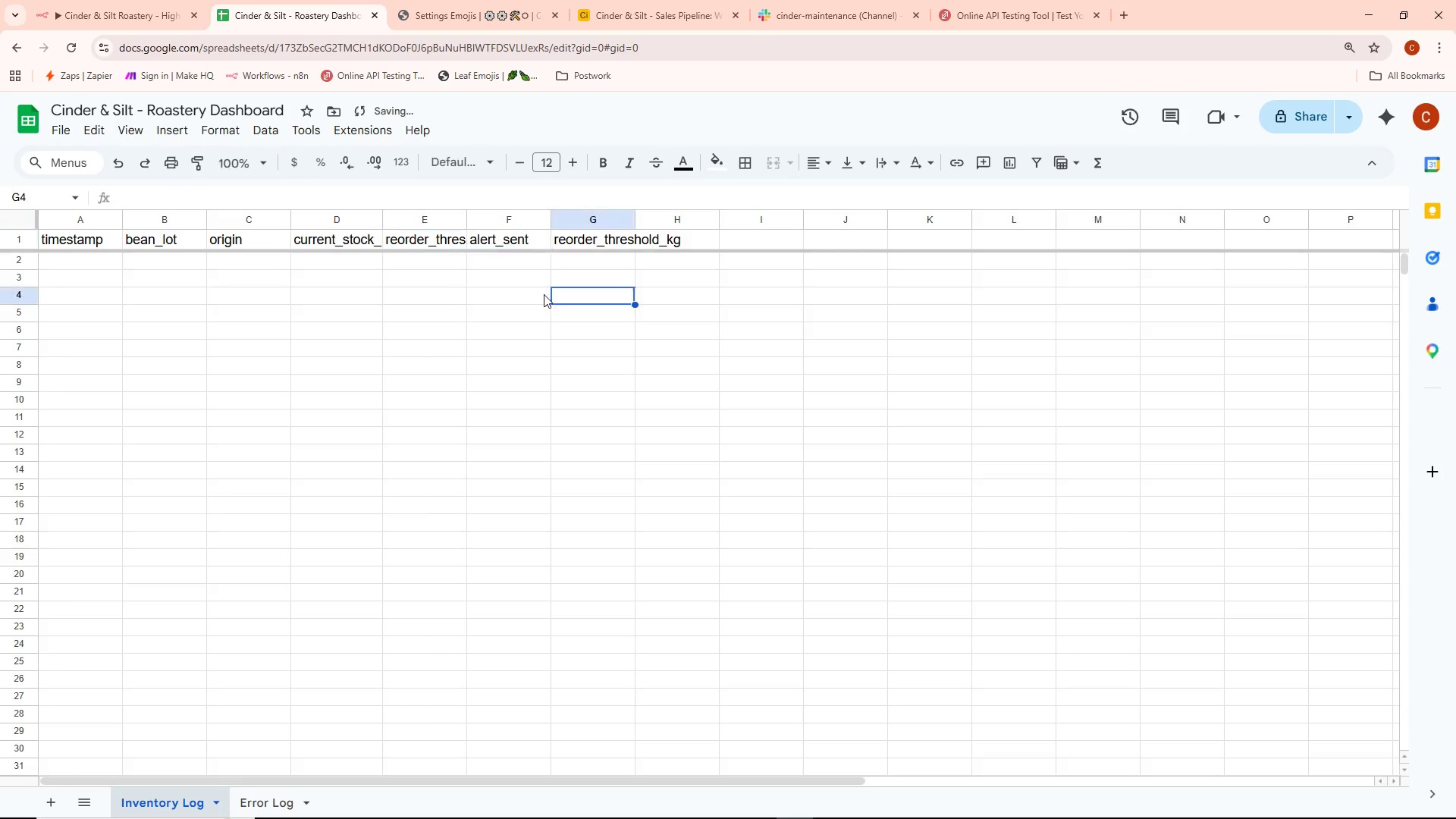 
double_click([519, 251])
 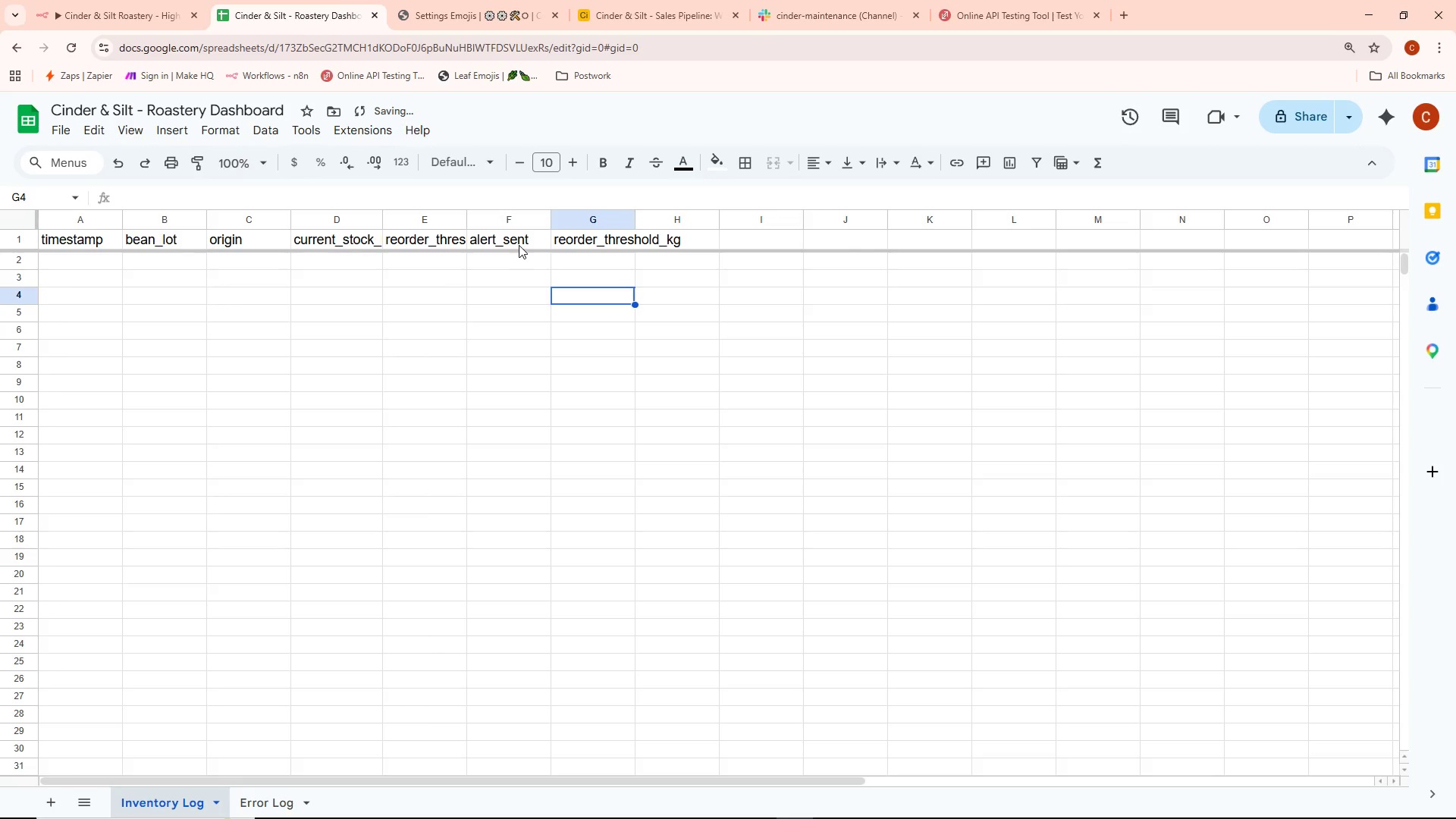 
triple_click([519, 244])
 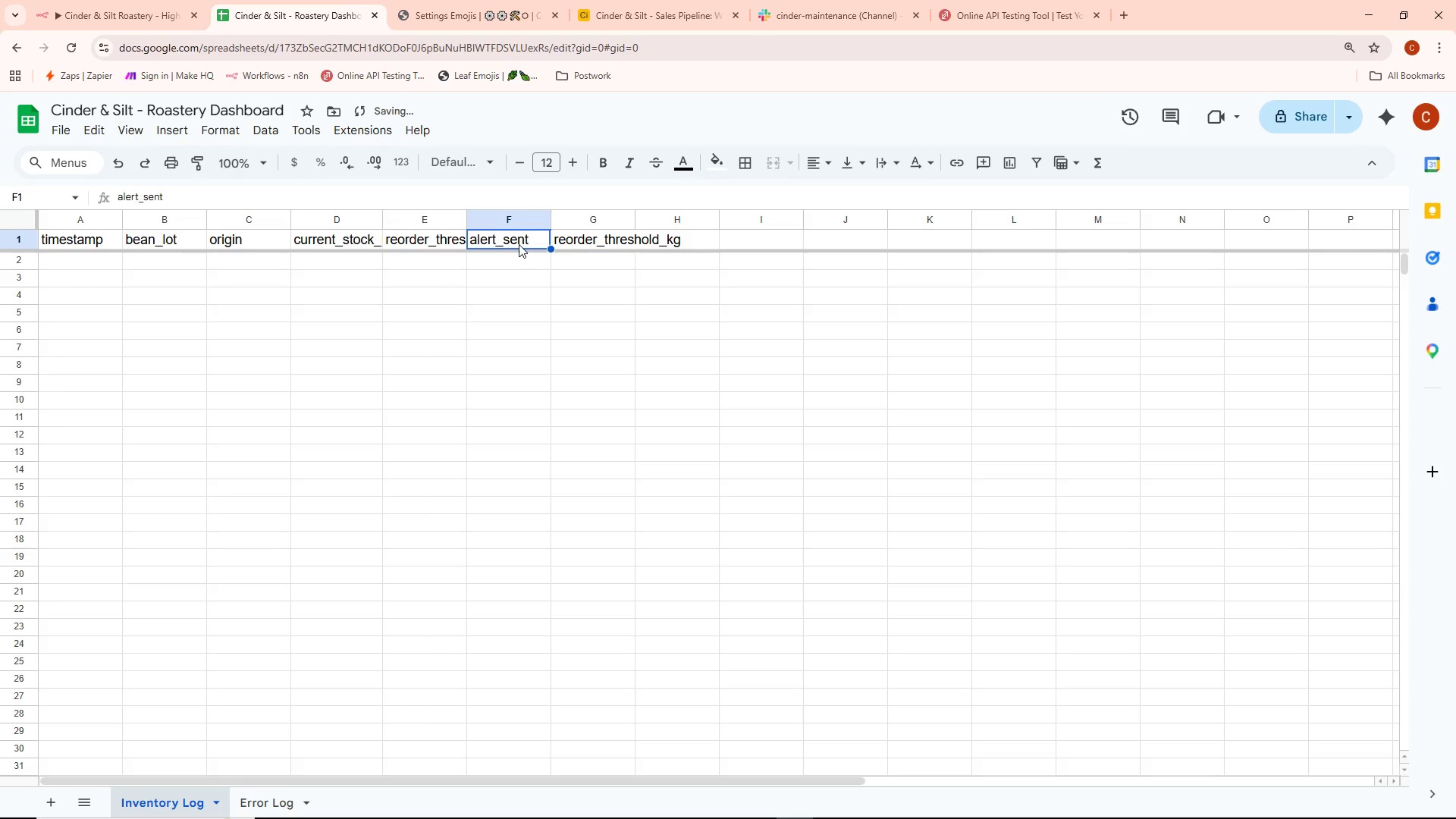 
triple_click([519, 244])
 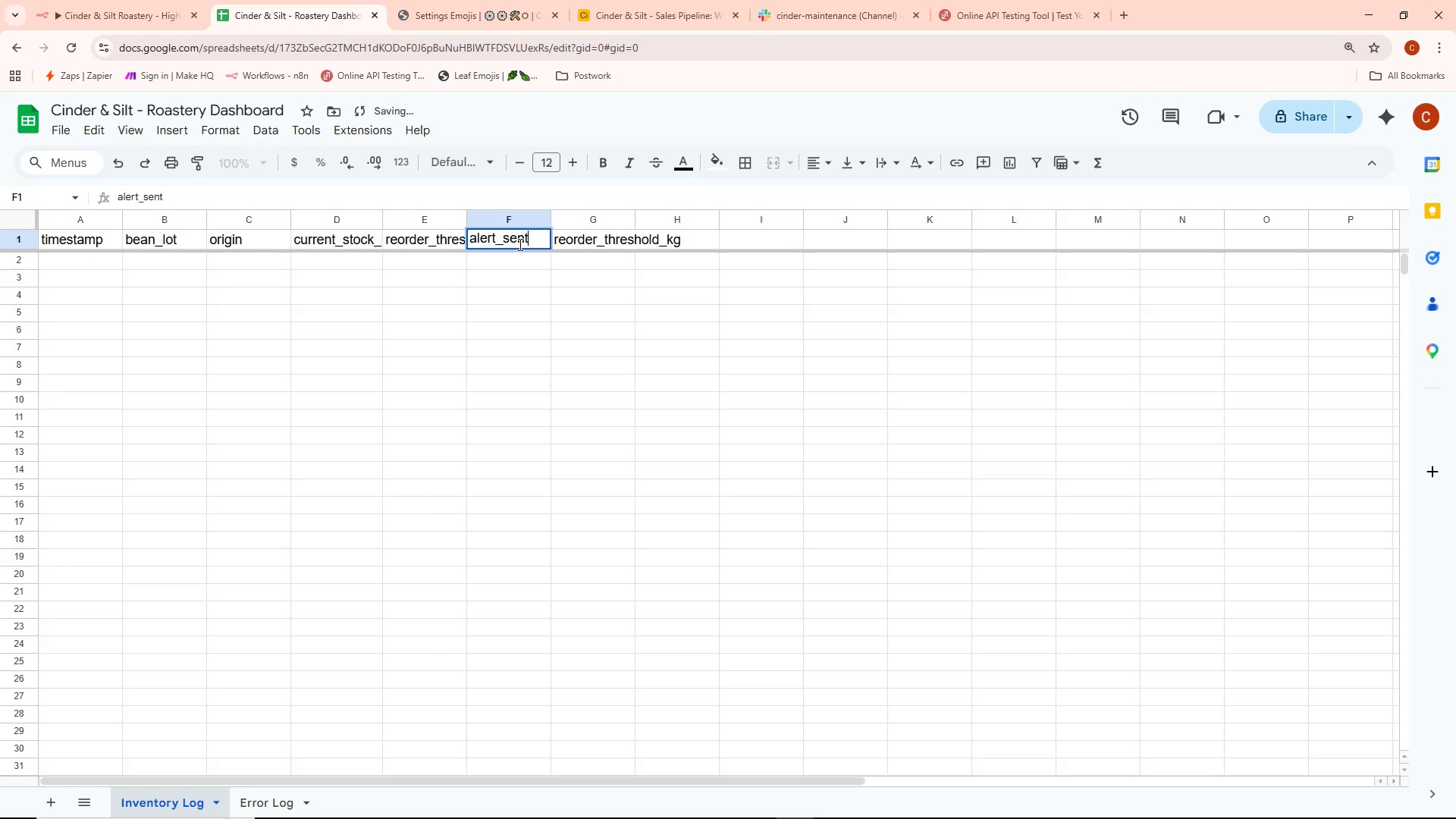 
triple_click([519, 244])
 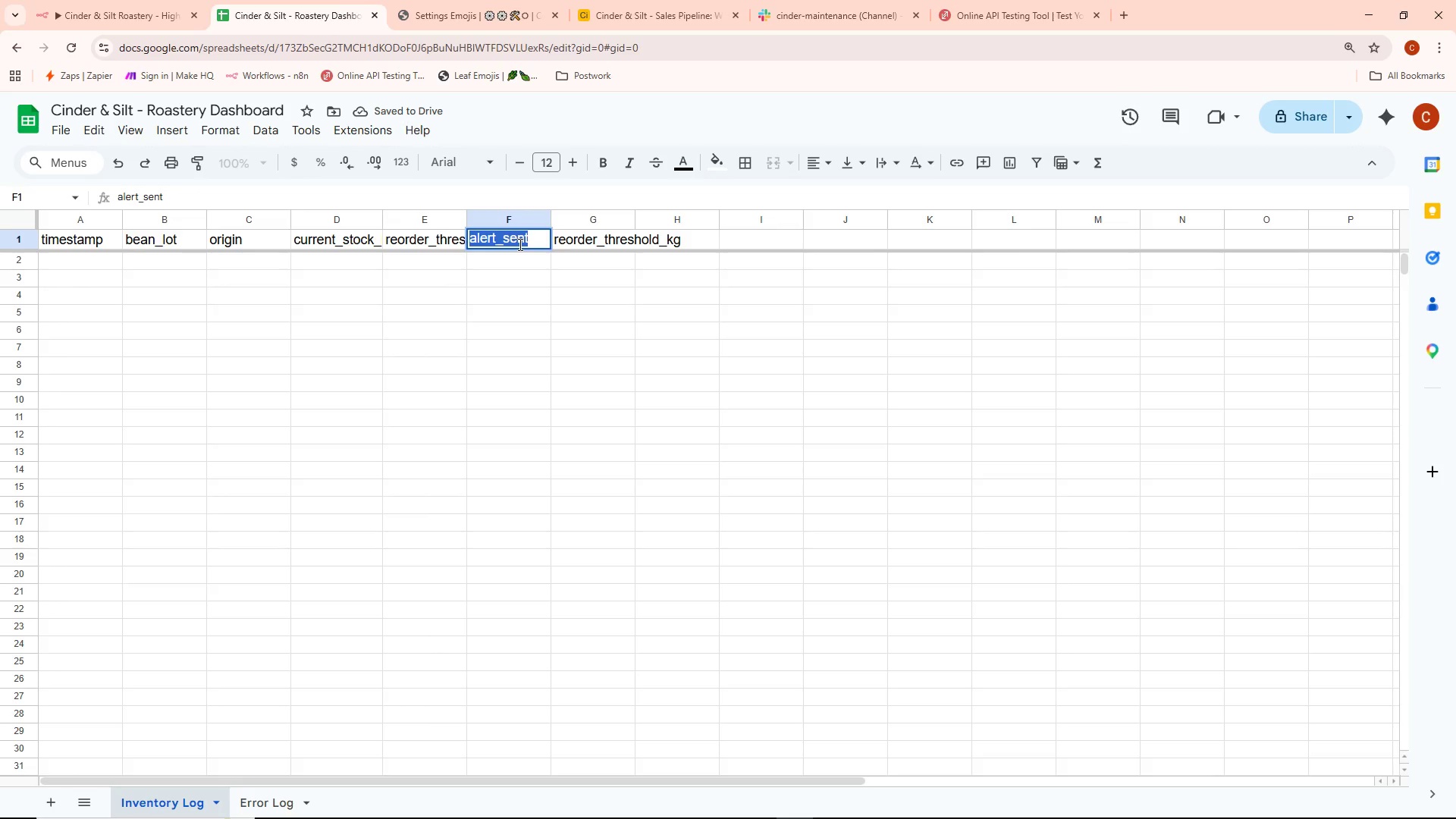 
key(Control+A)
 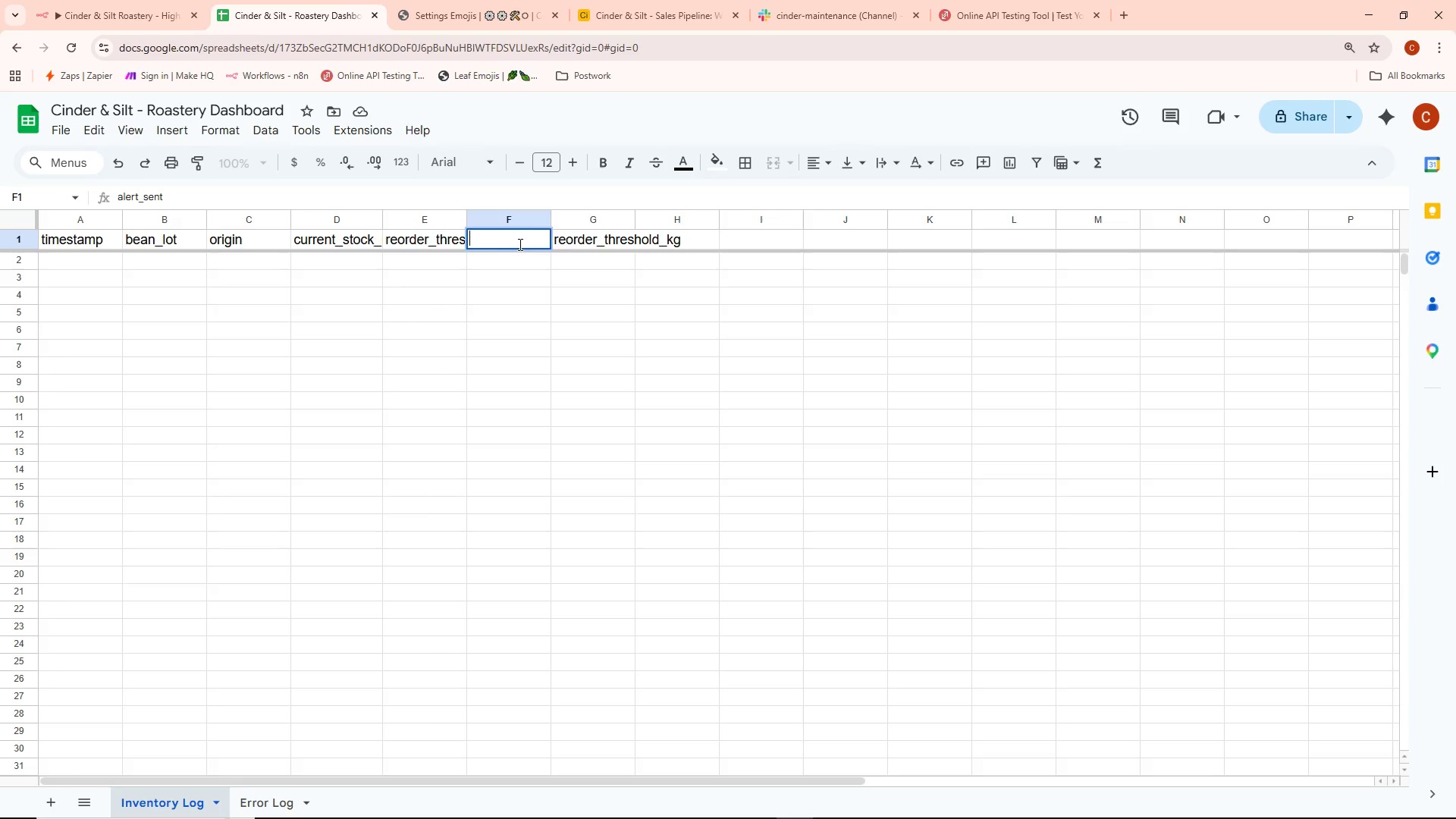 
key(Backspace)
type(status)
 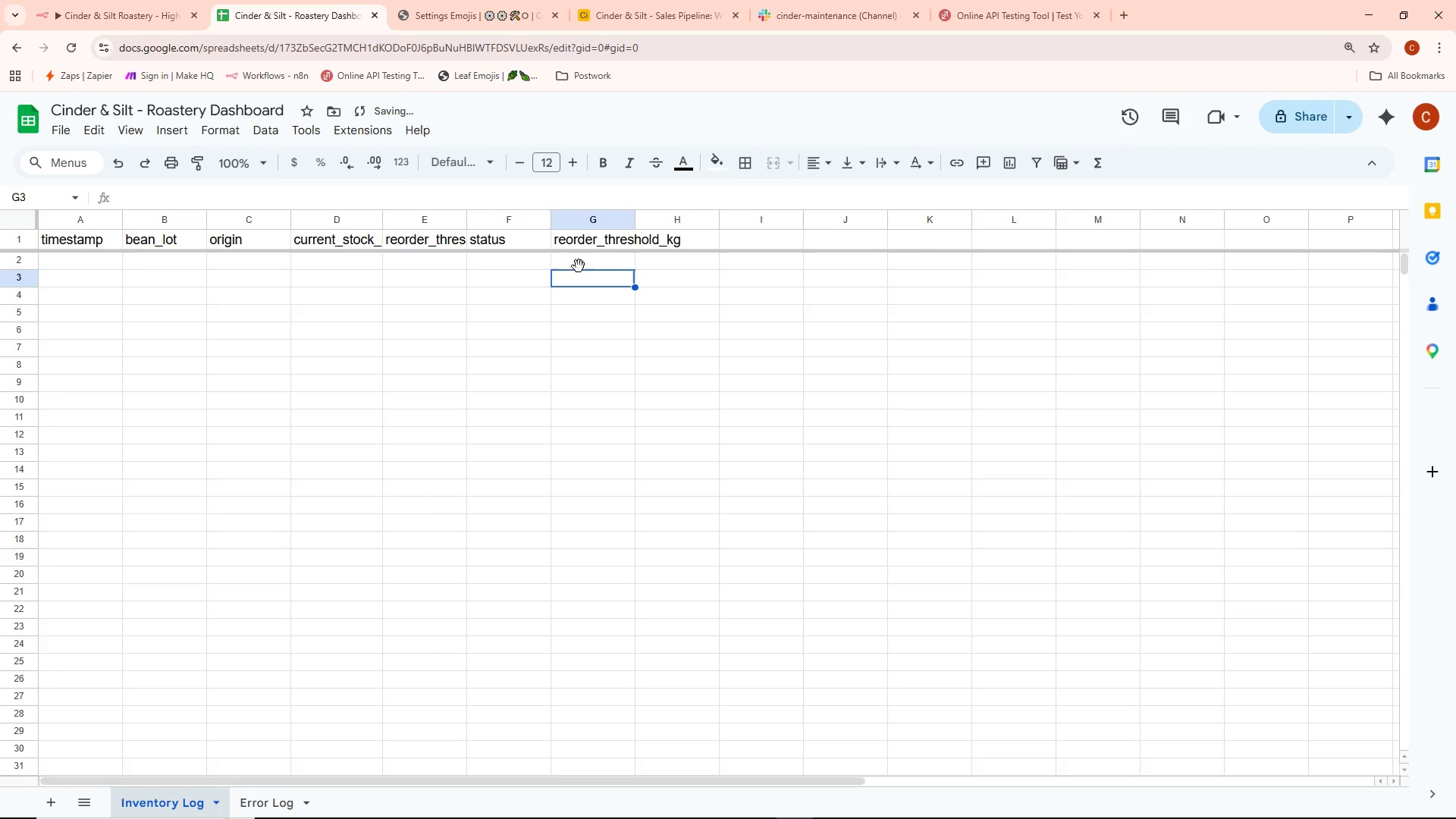 
double_click([589, 244])
 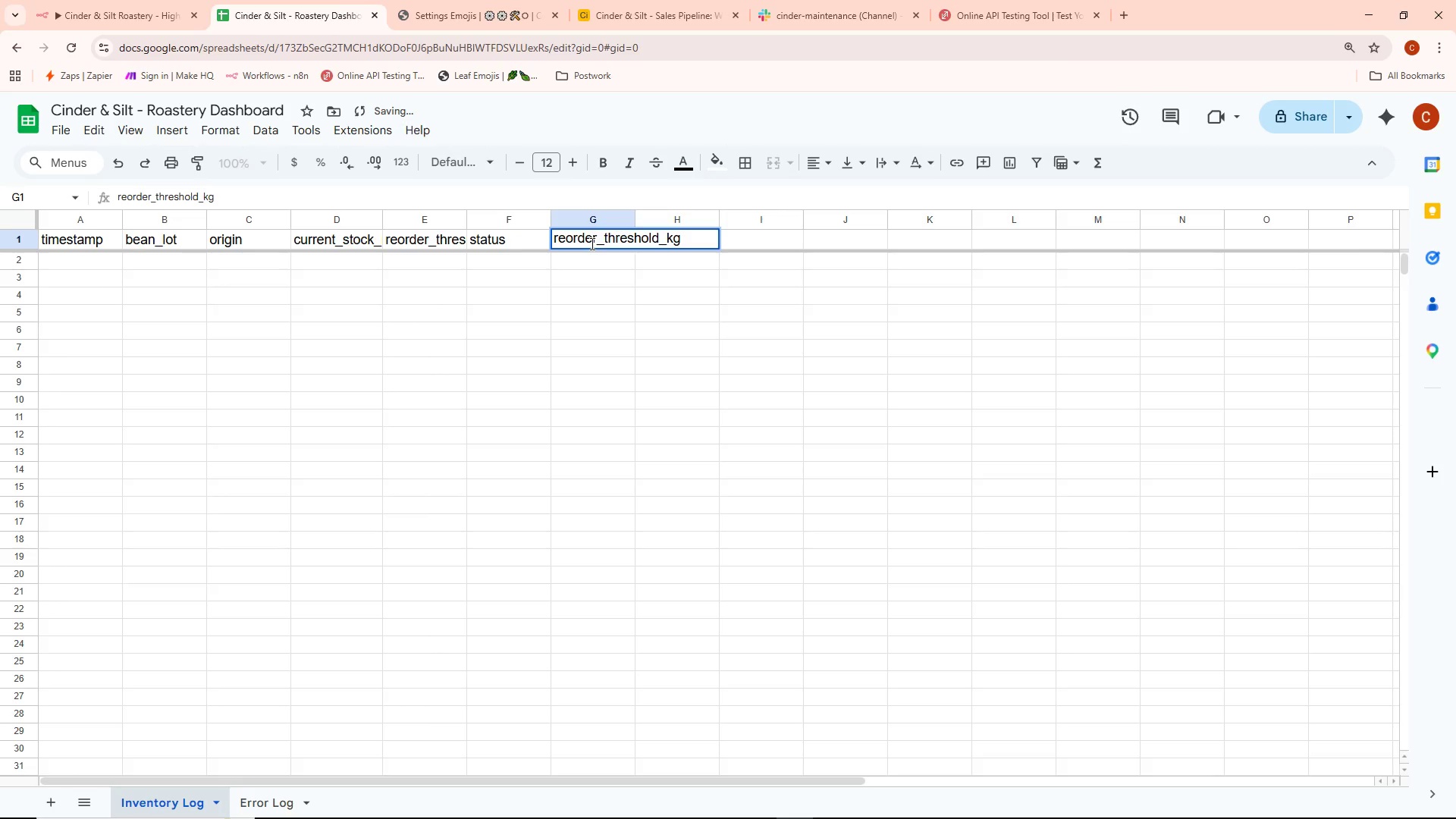 
key(Control+ControlLeft)
 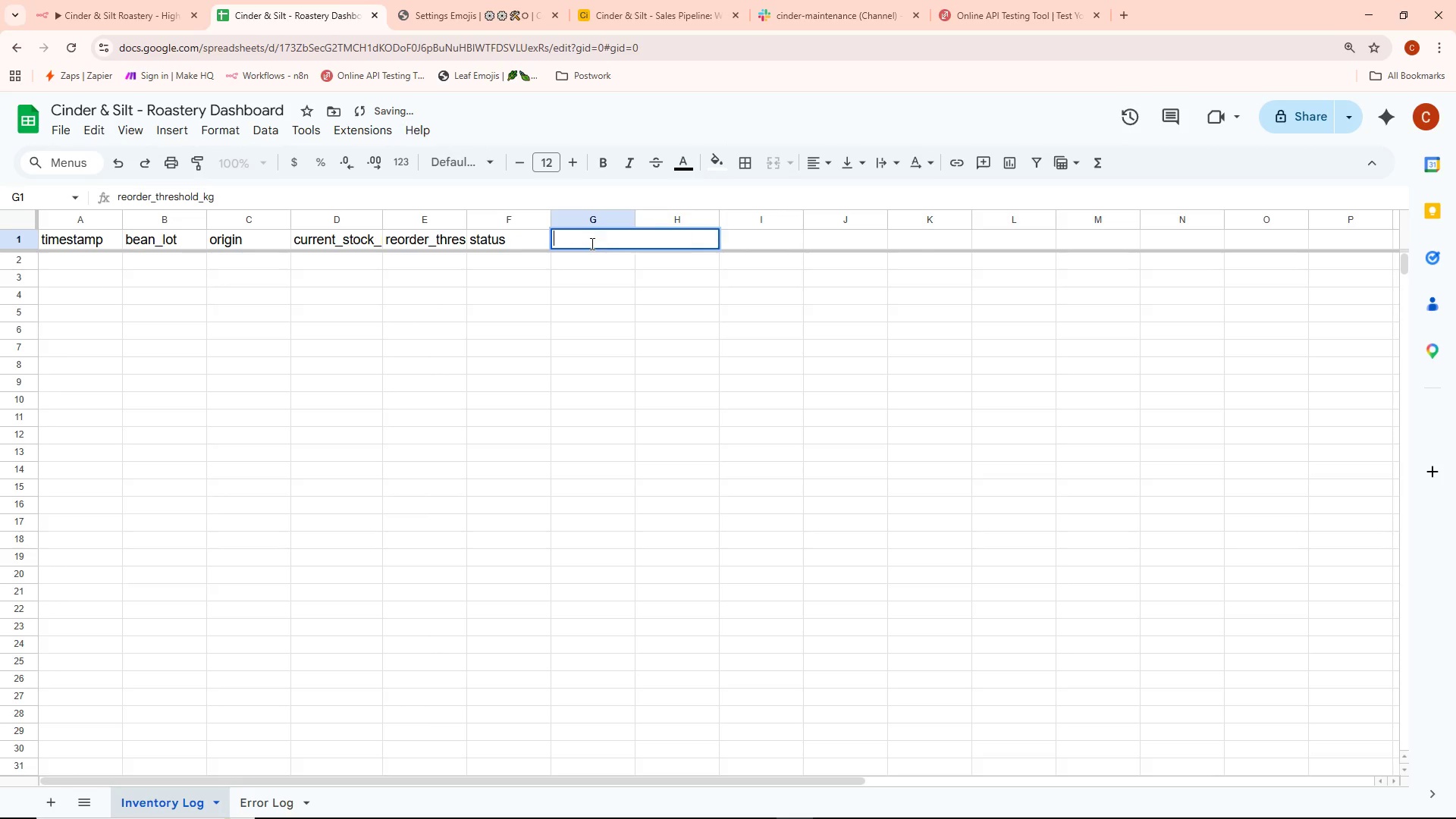 
key(Control+Backspace)
 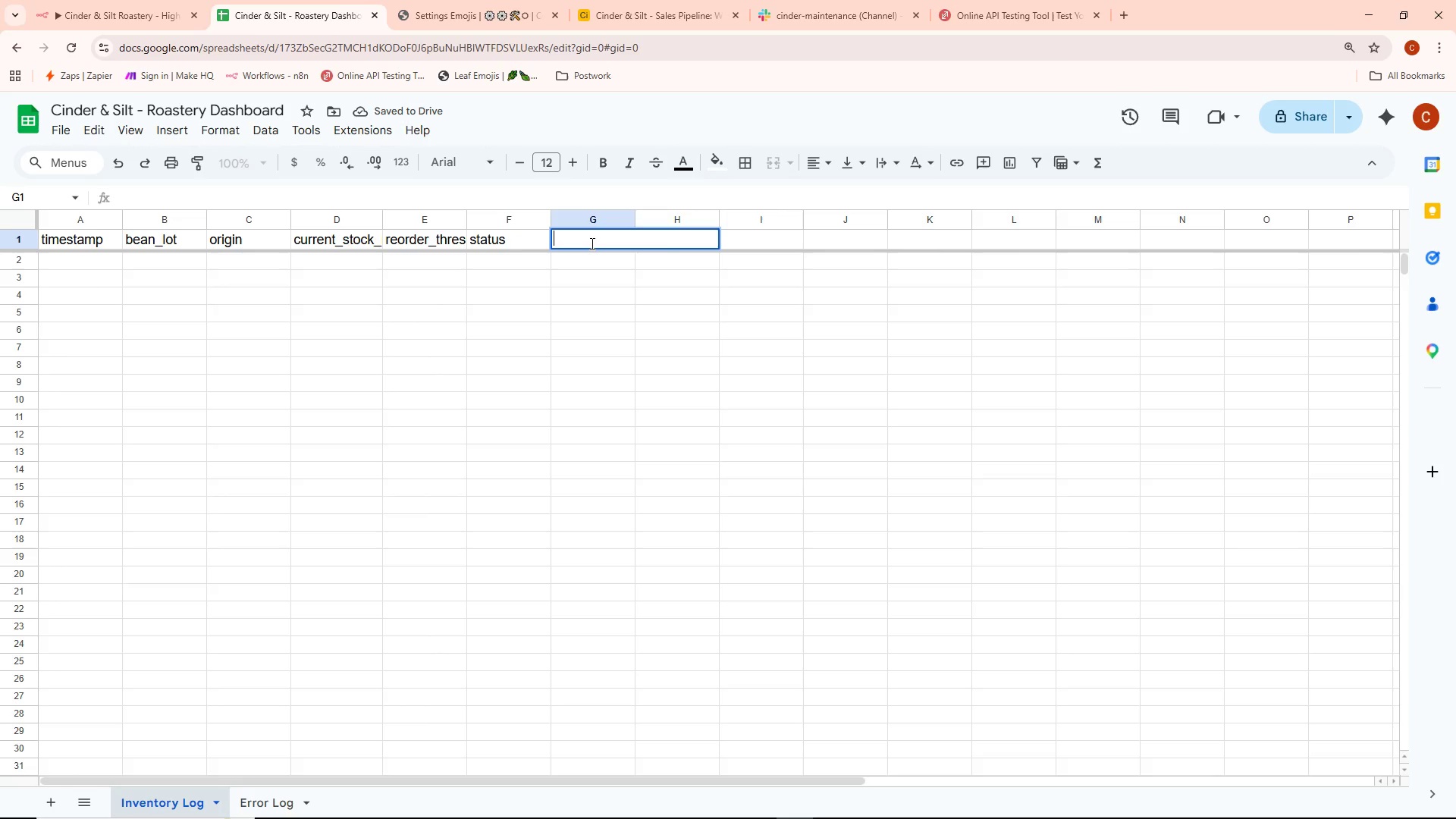 
type(alert_sent)
 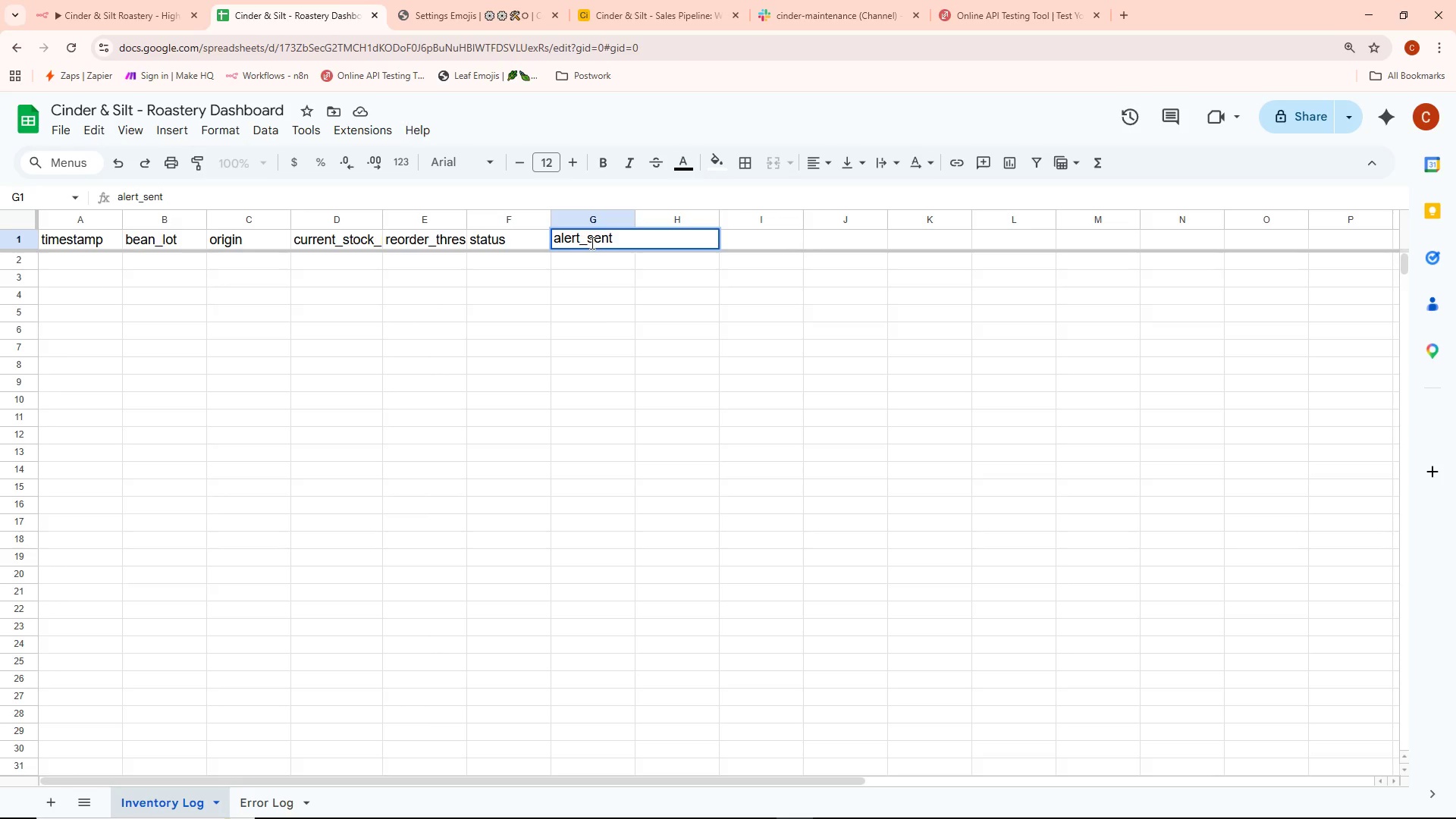 
left_click([620, 373])
 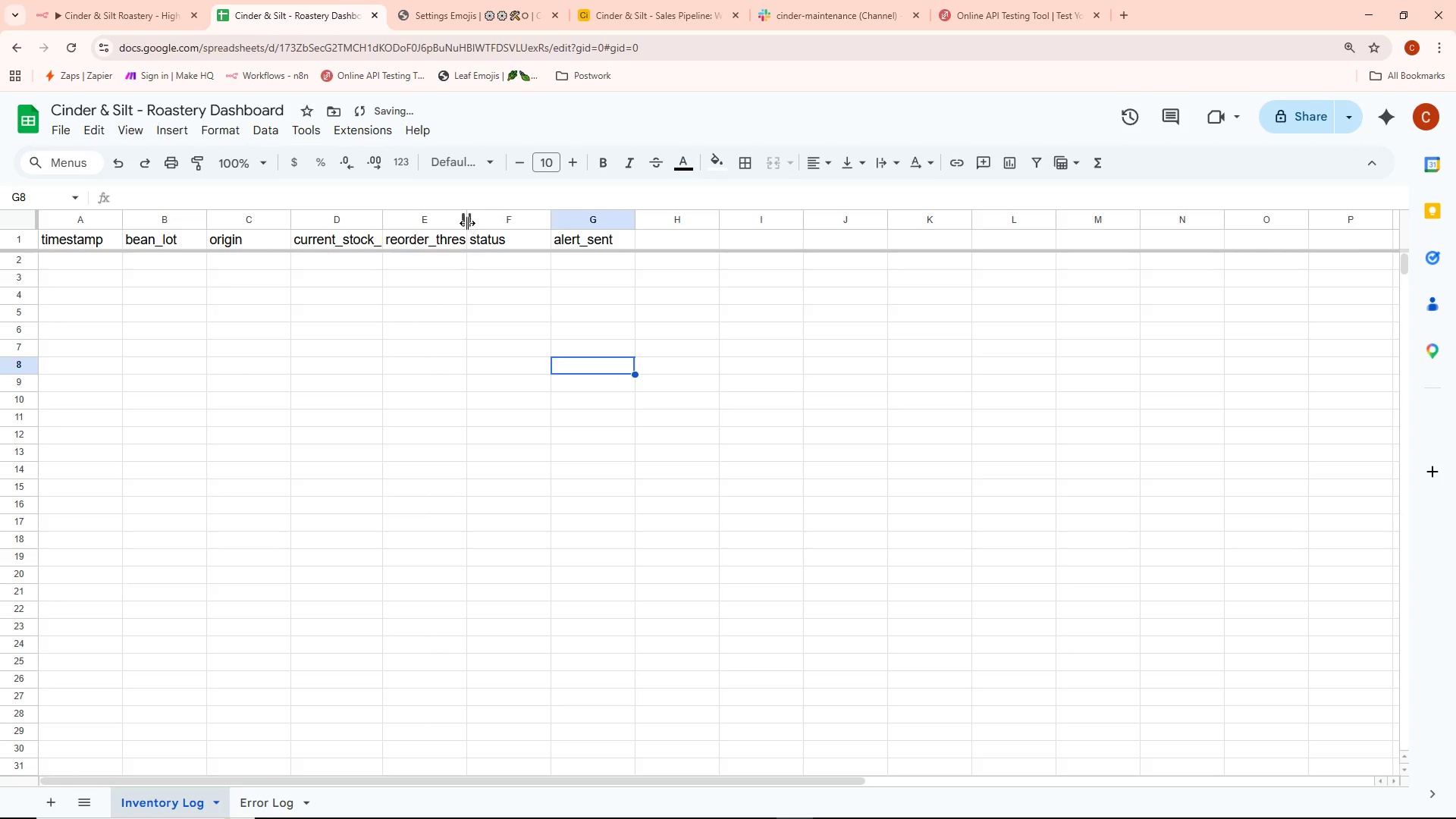 
double_click([467, 212])
 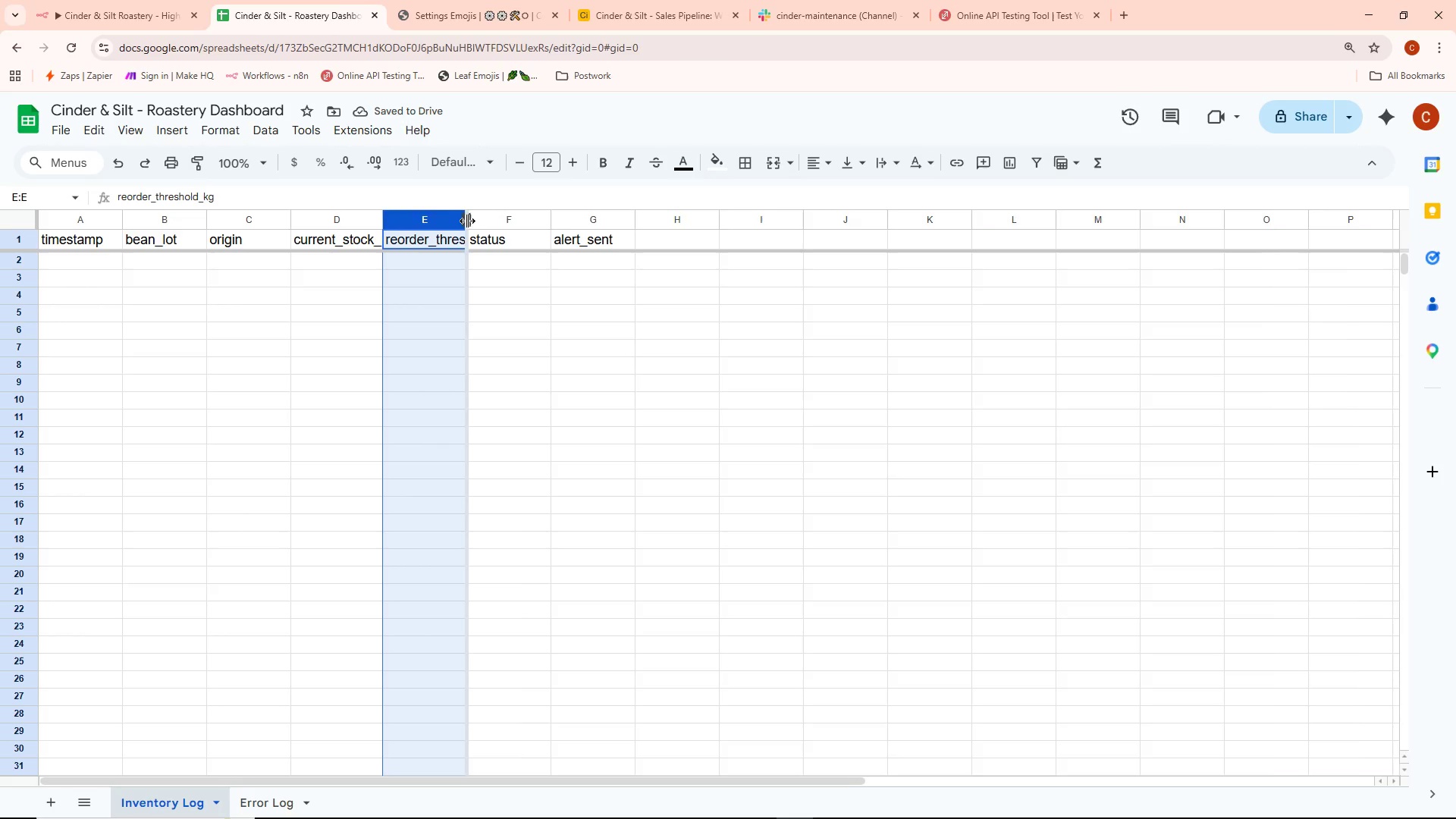 
left_click([861, 409])
 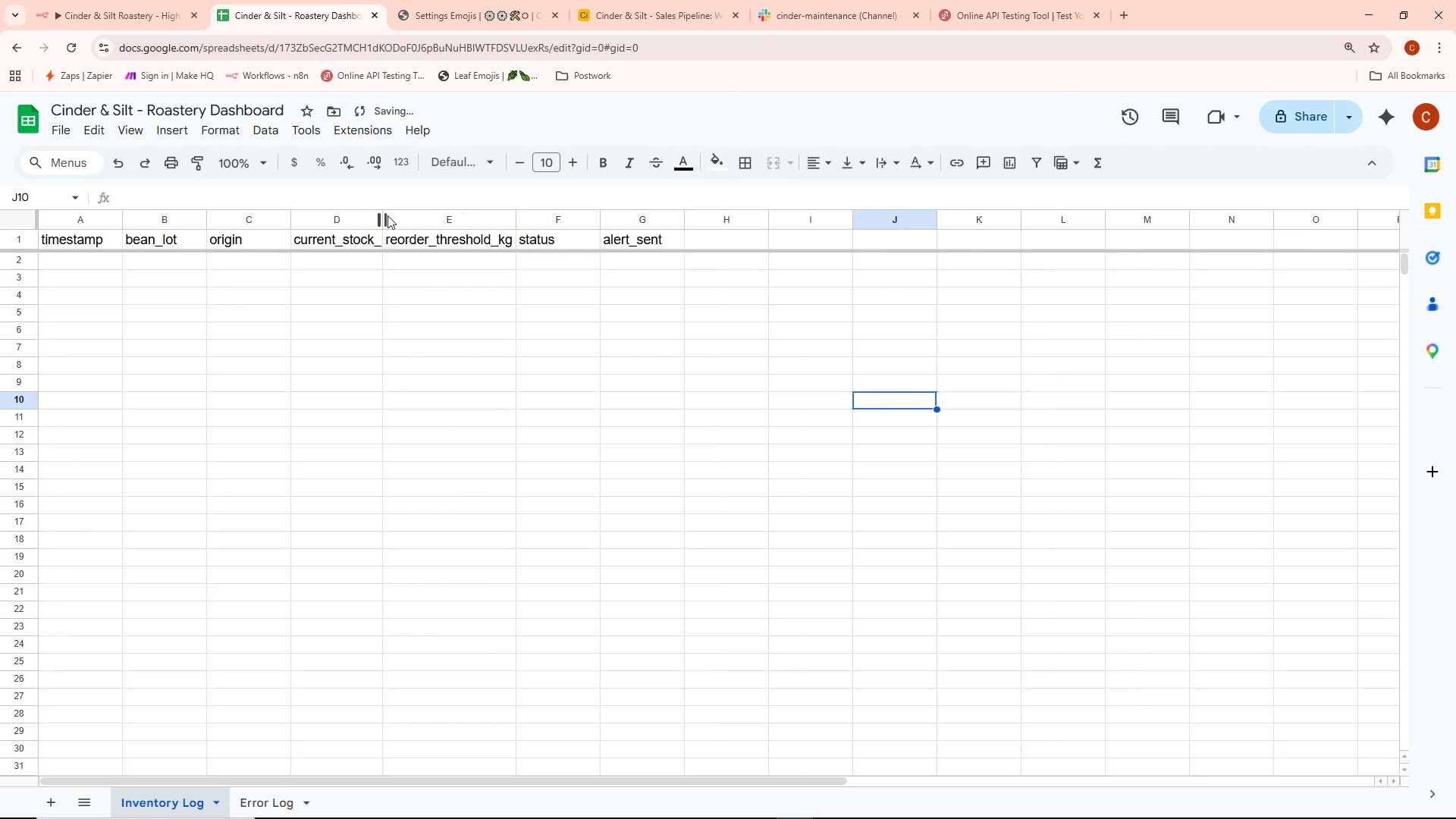 
double_click([384, 218])
 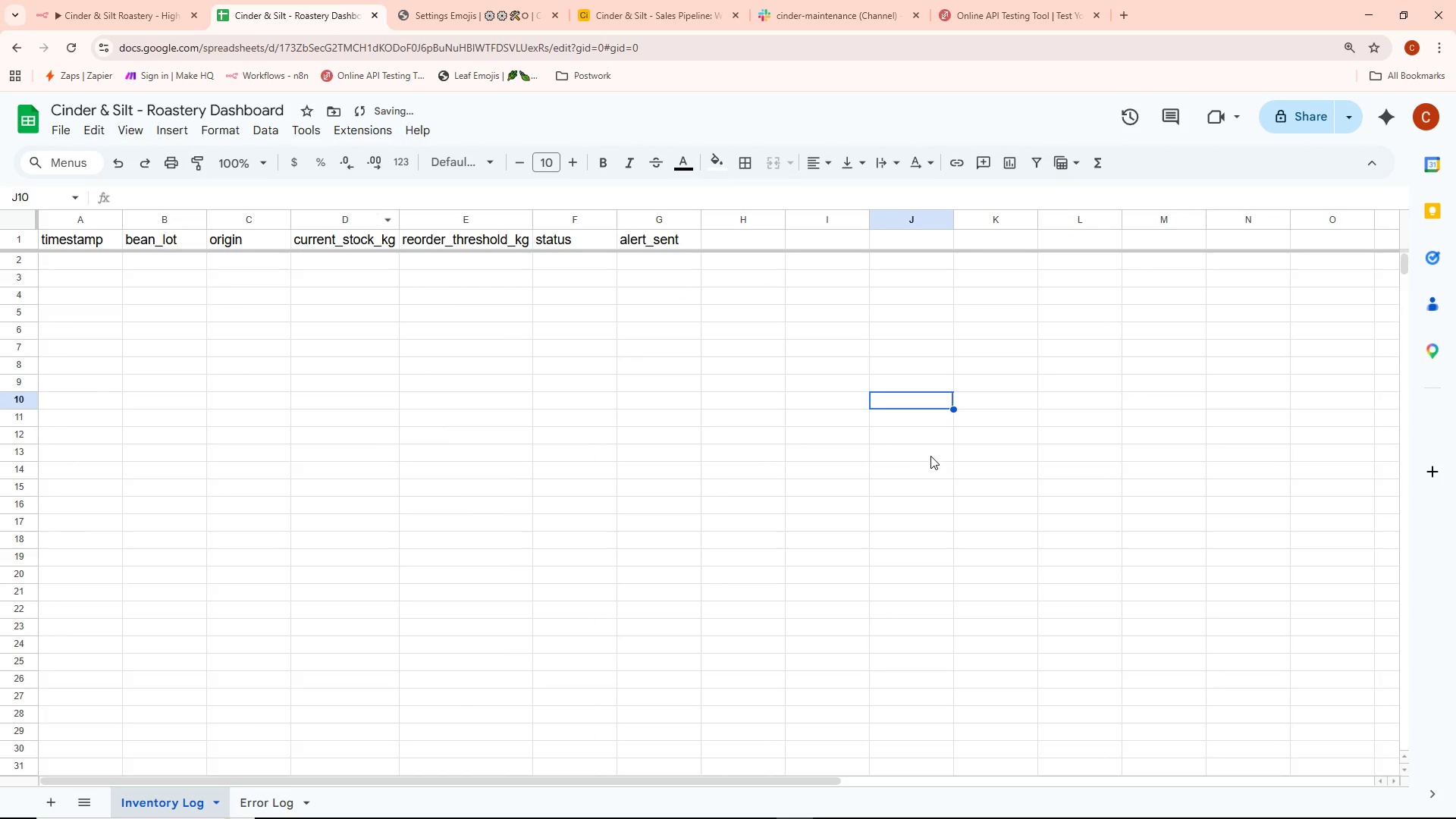 
left_click([930, 455])
 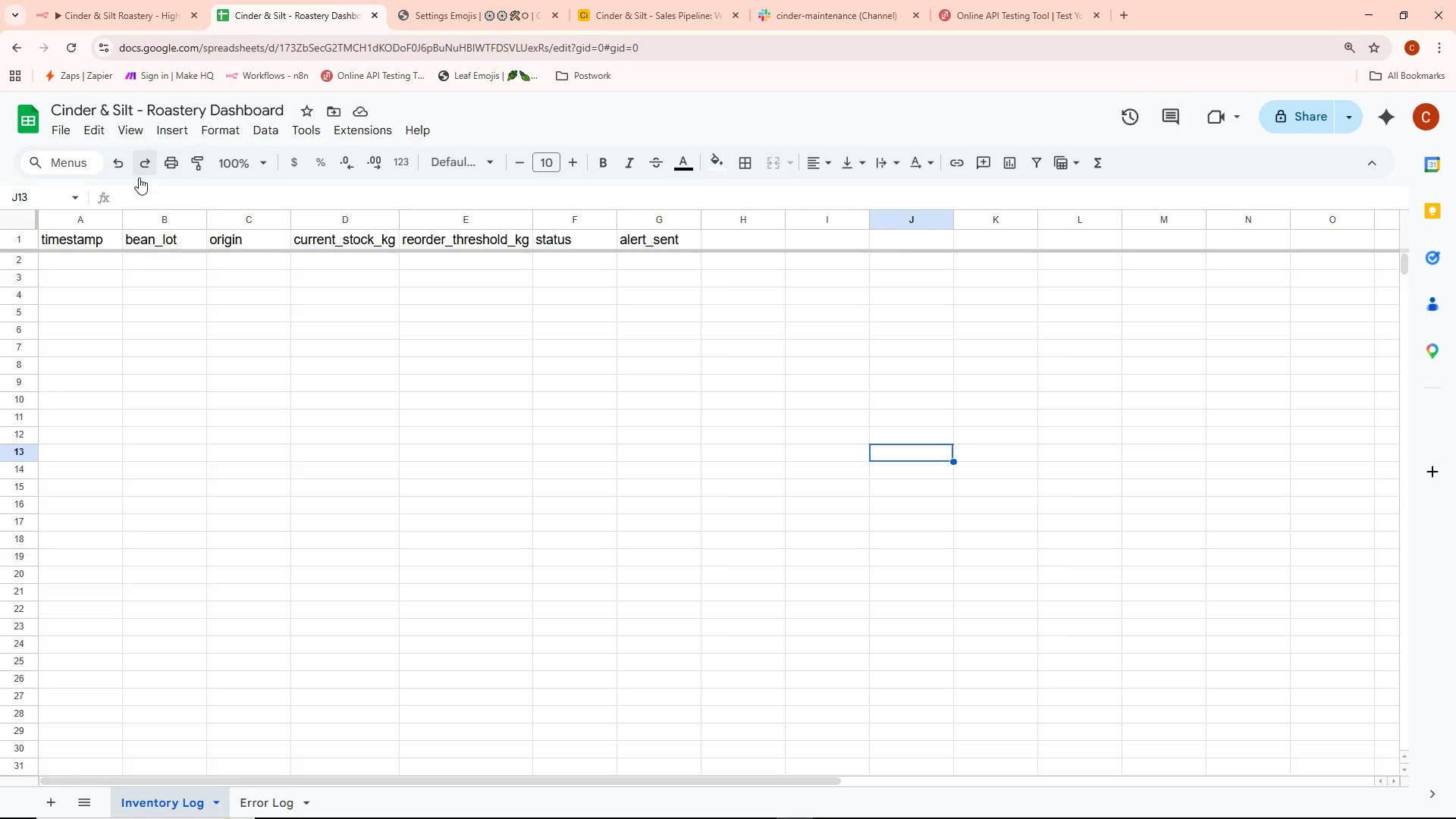 
wait(7.66)
 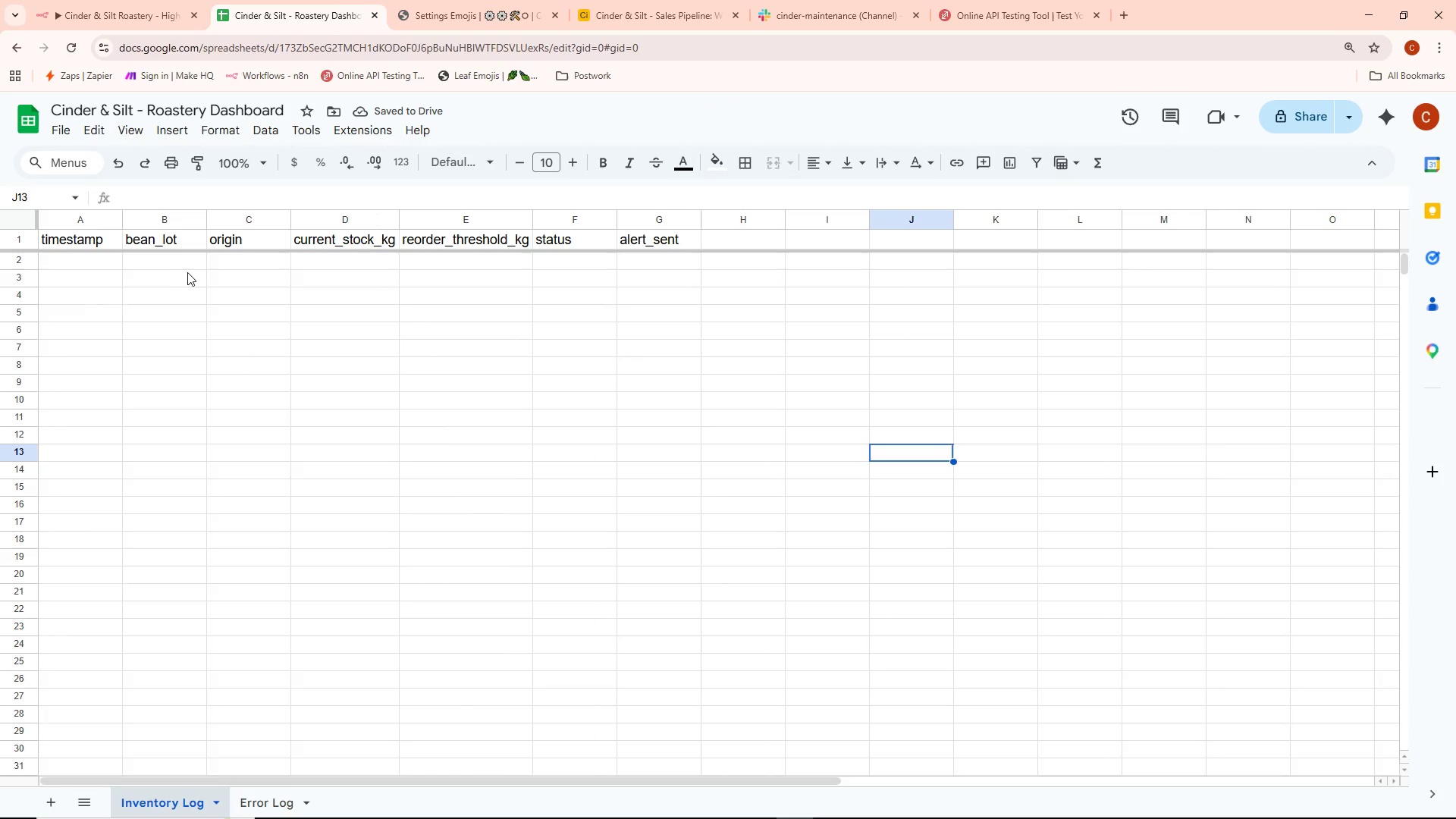 
key(Alt+Tab)
 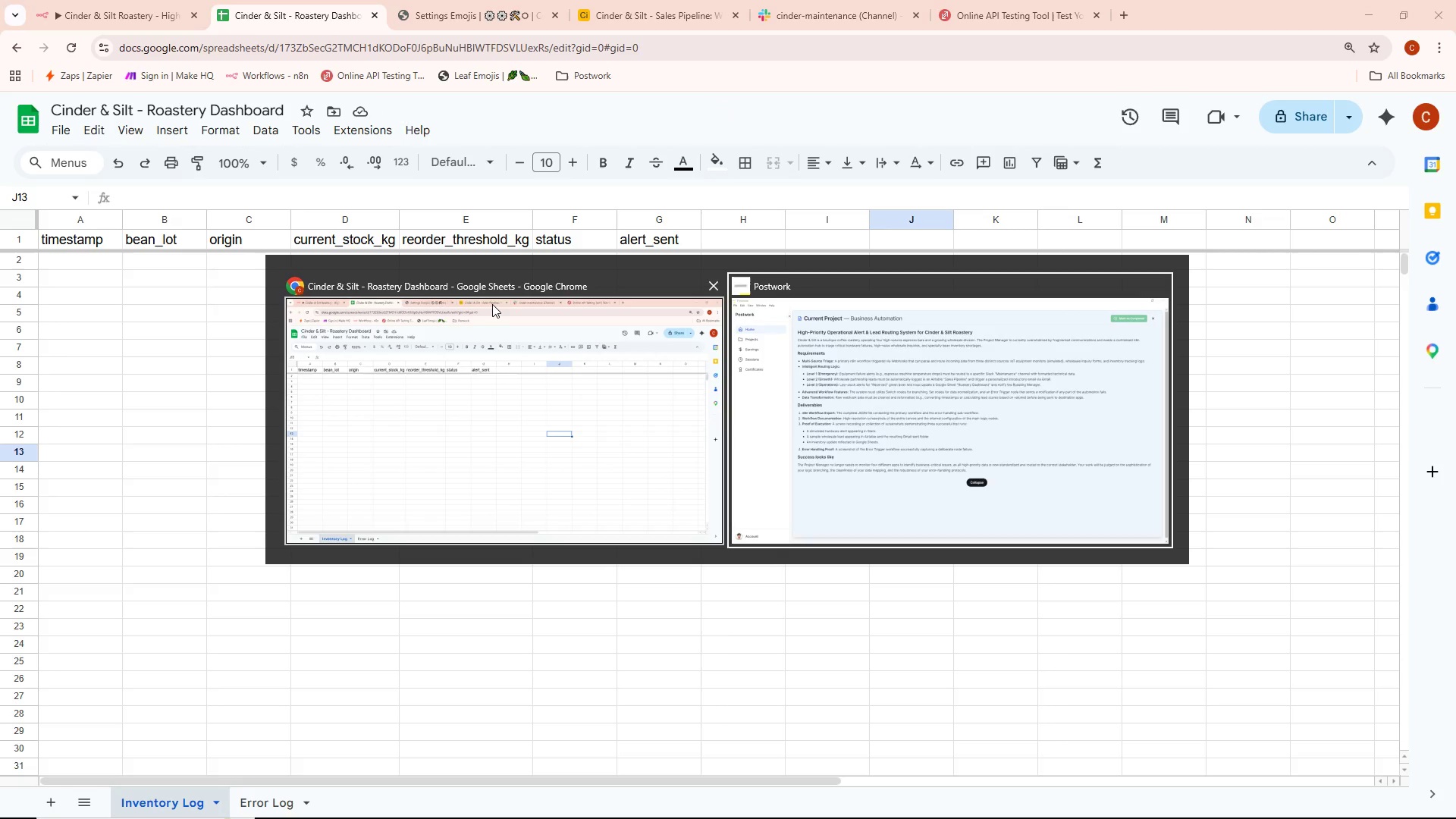 
key(Alt+Tab)
 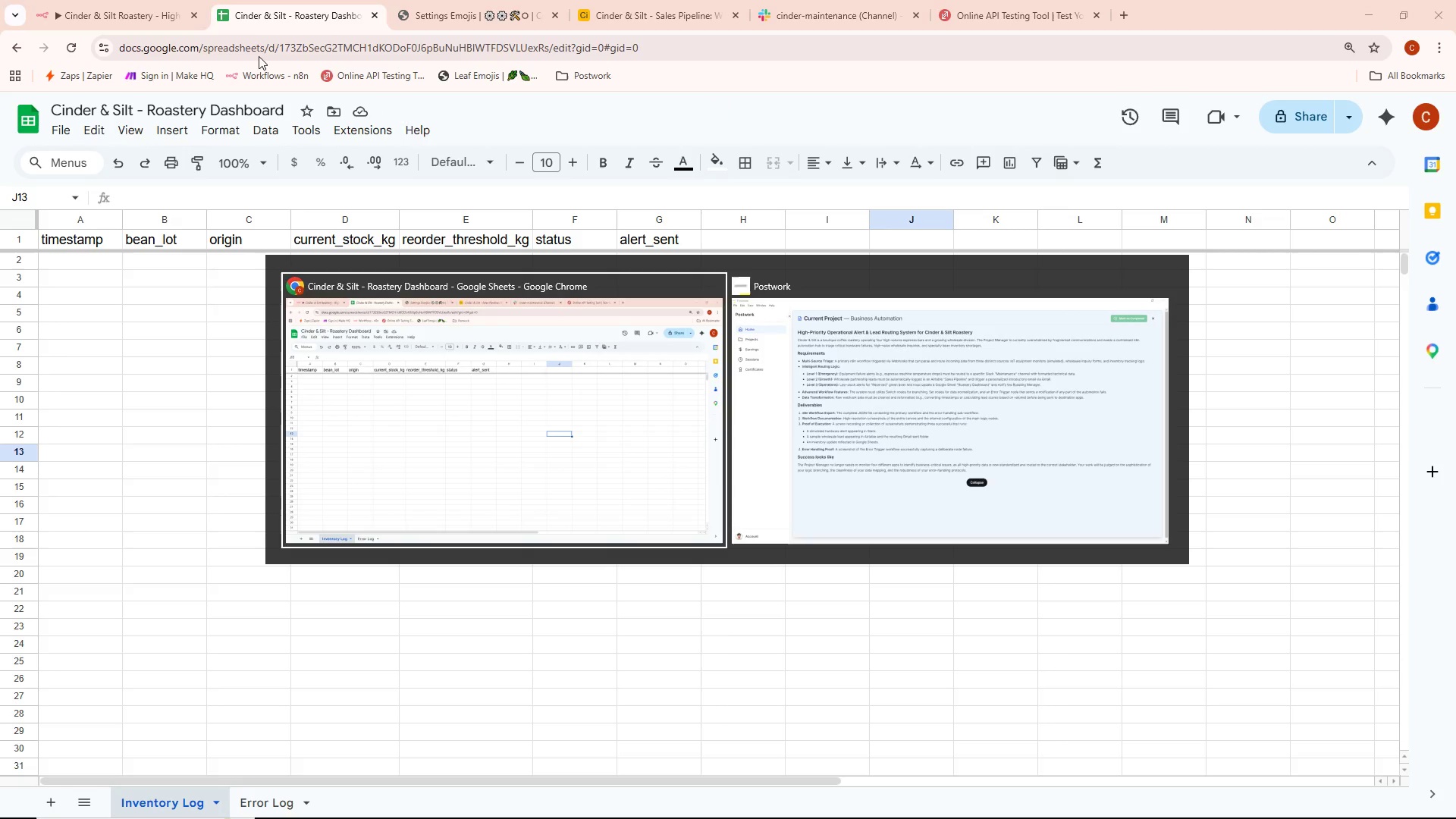 
left_click([155, 0])
 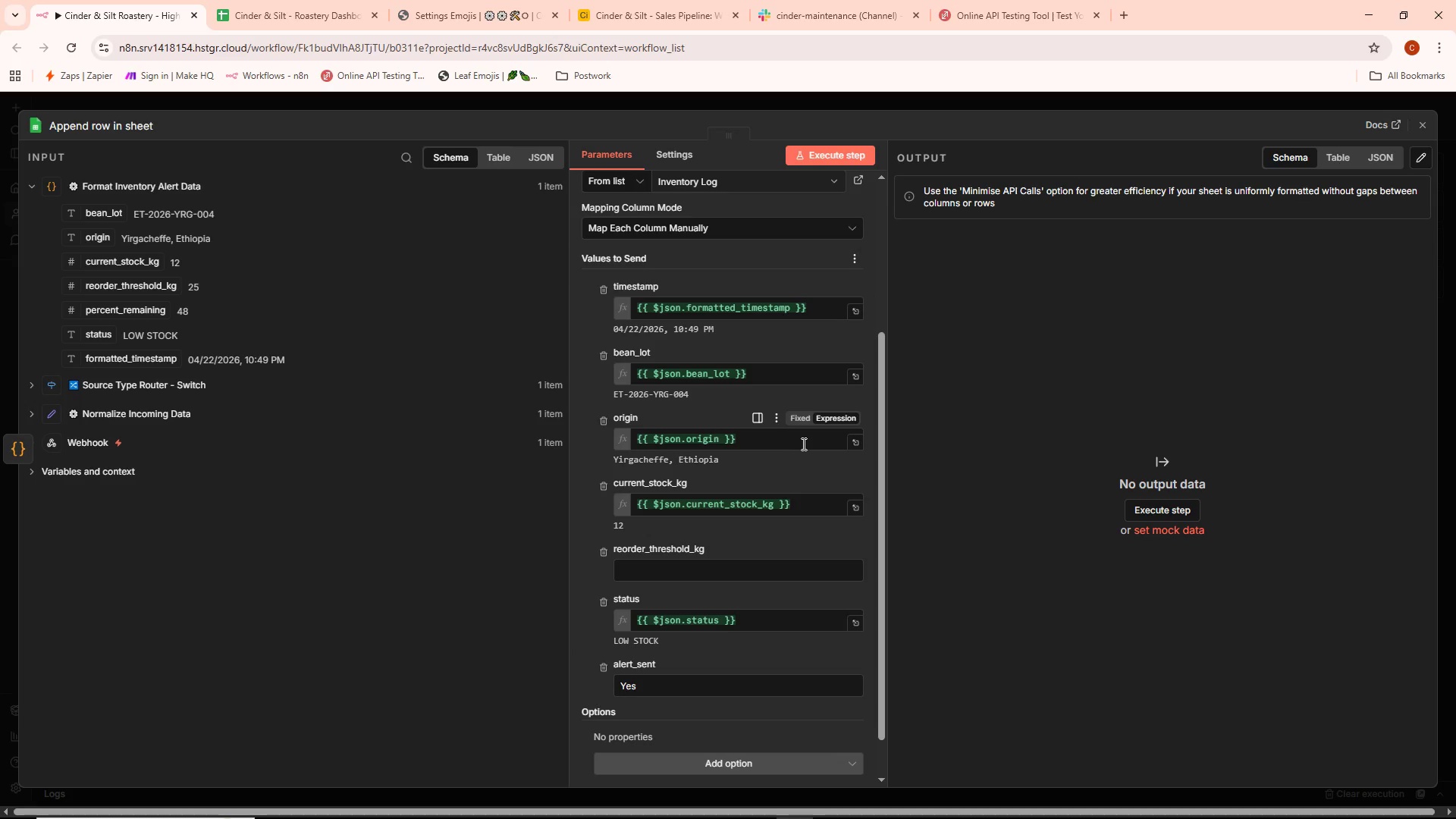 
left_click([694, 570])
 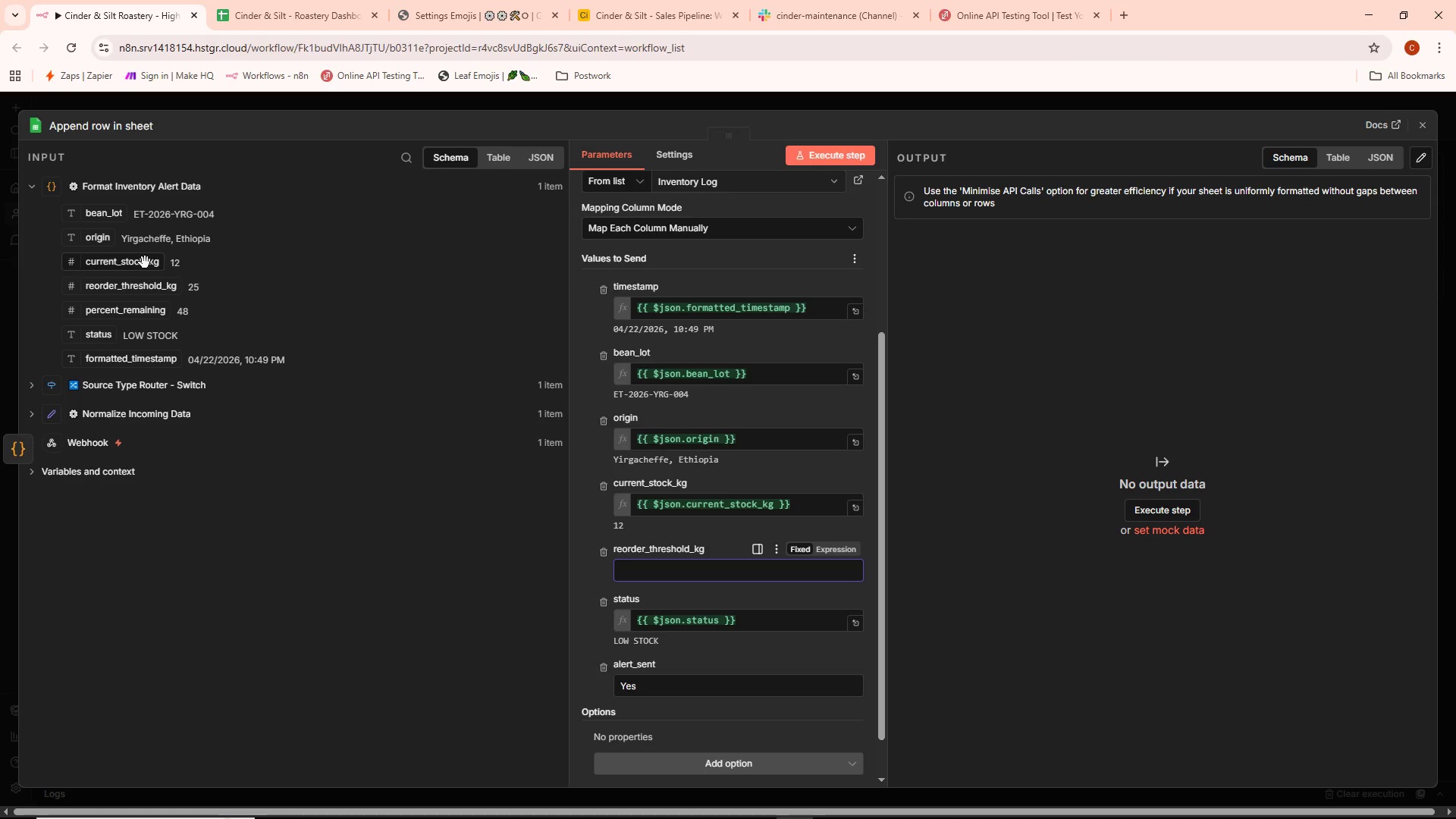 
left_click_drag(start_coordinate=[143, 291], to_coordinate=[673, 576])
 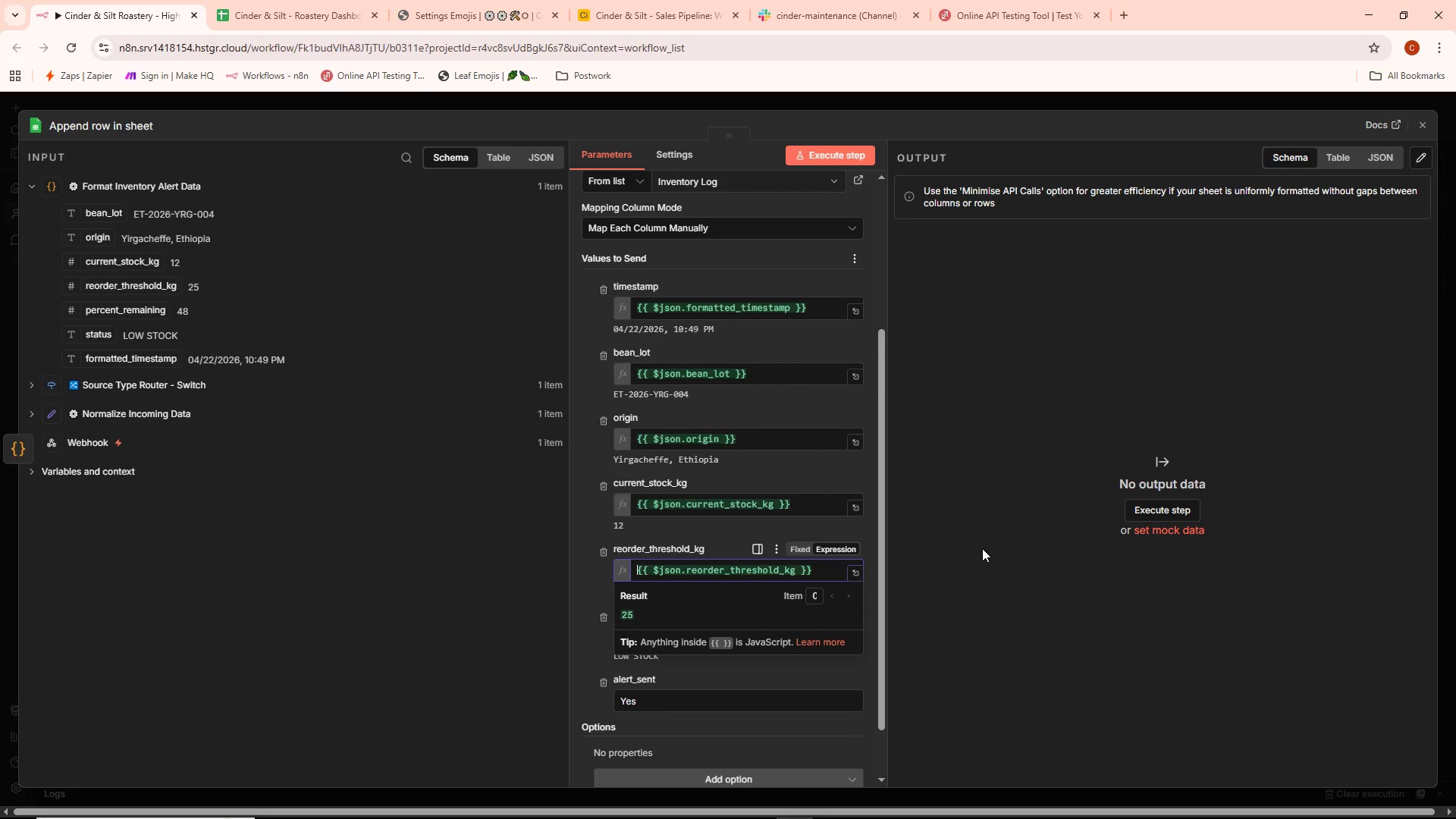 
left_click([984, 545])
 